 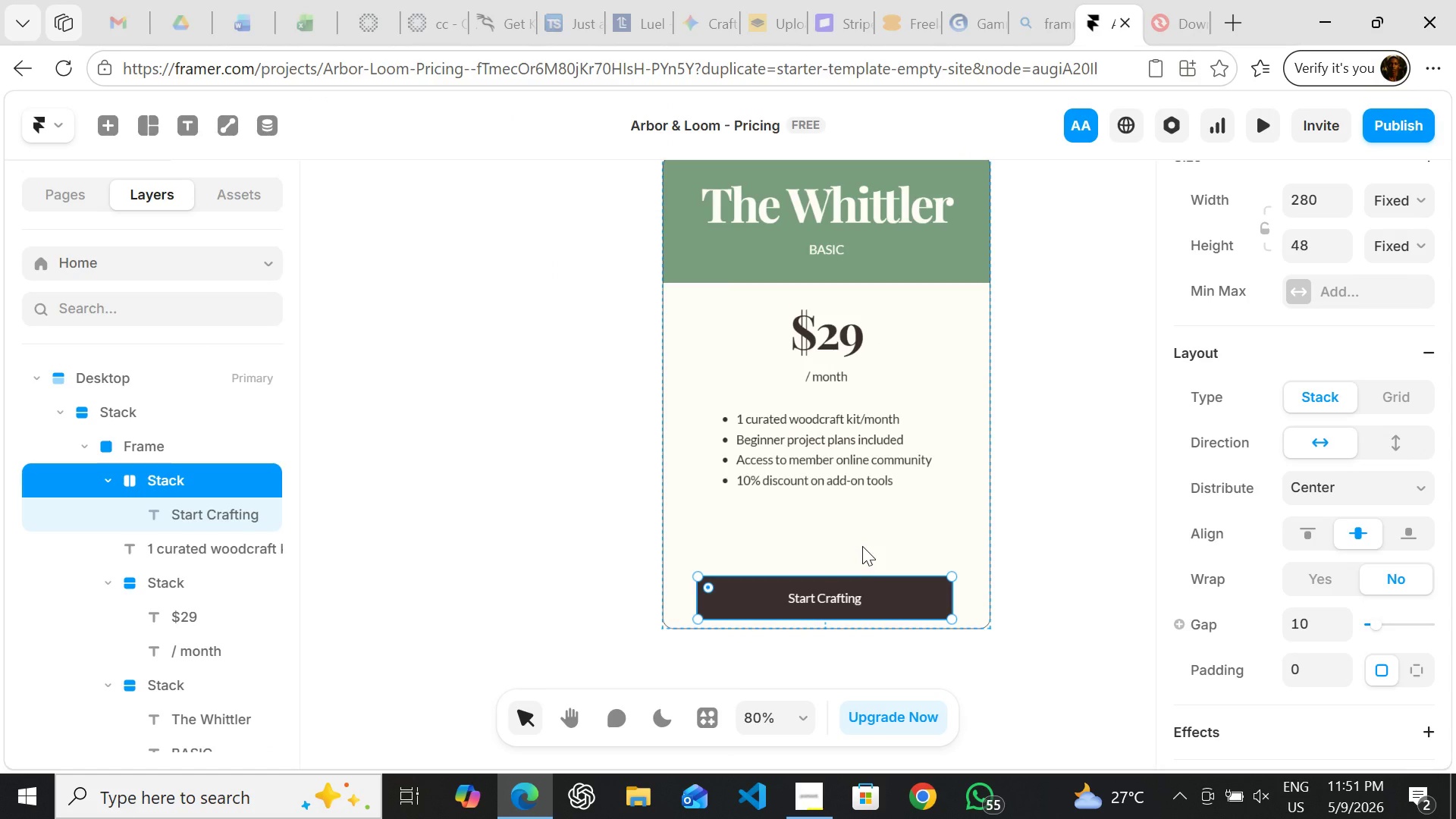 
left_click([830, 598])
 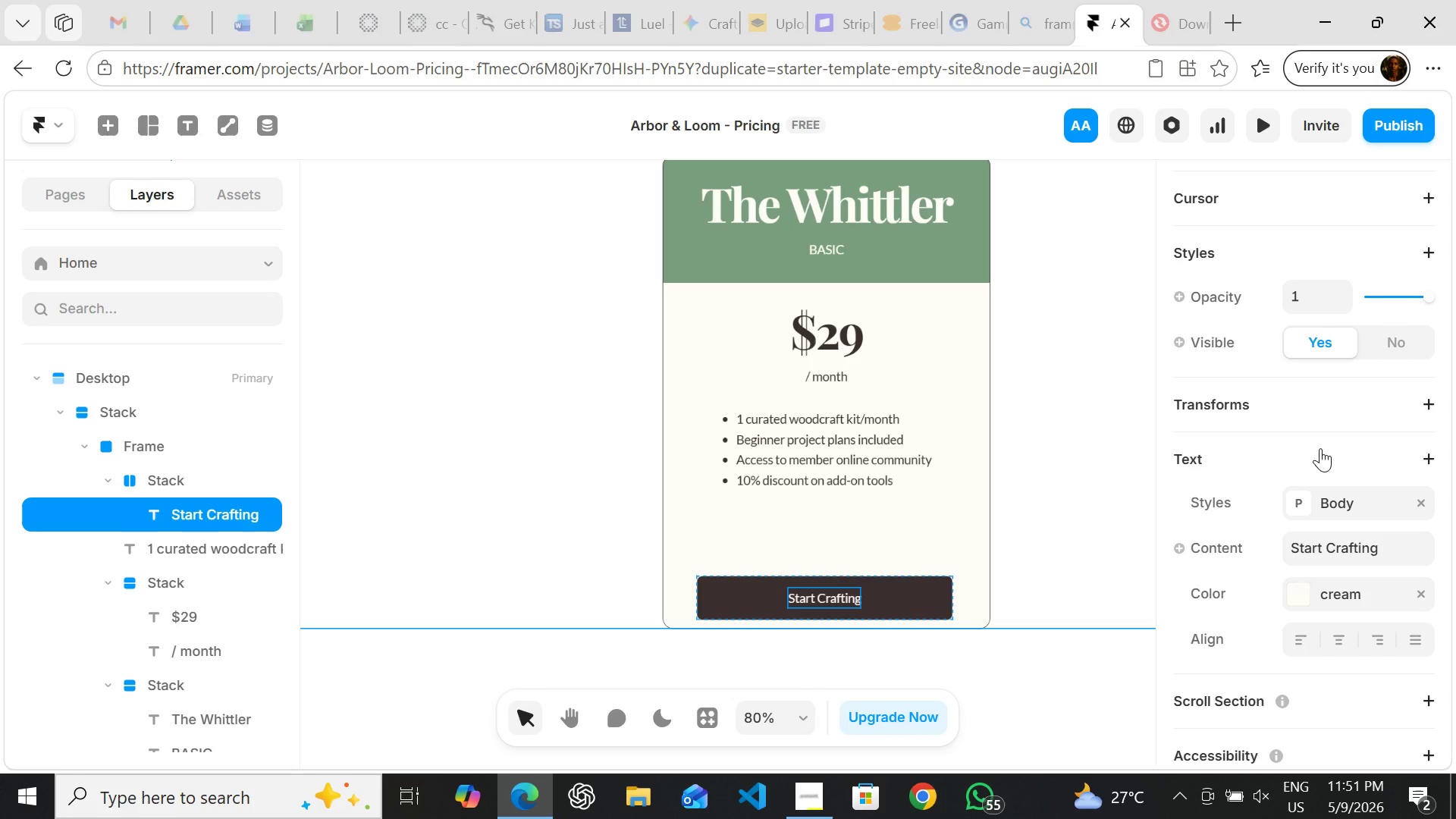 
wait(6.33)
 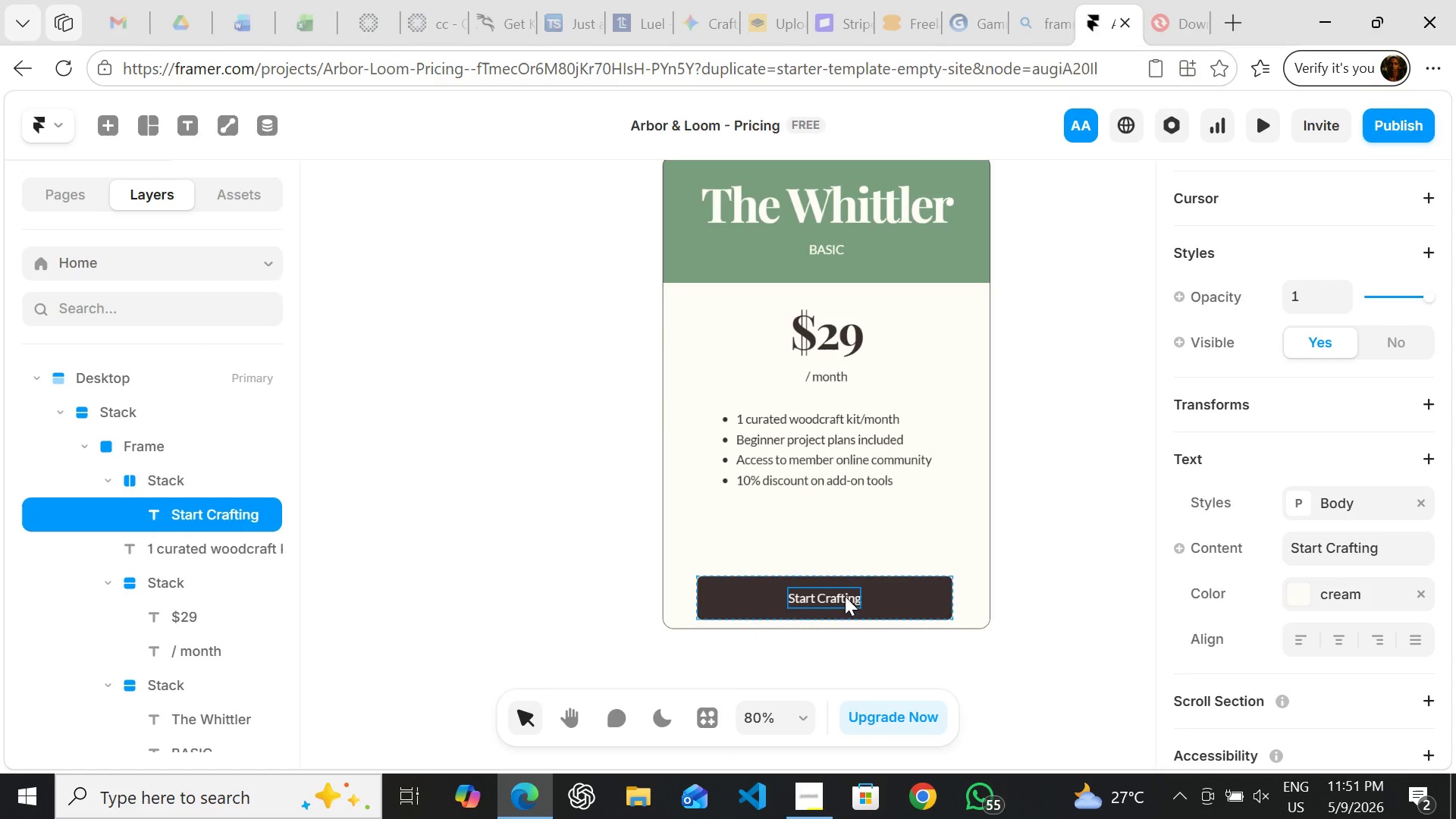 
hold_key(key=ControlLeft, duration=0.5)
 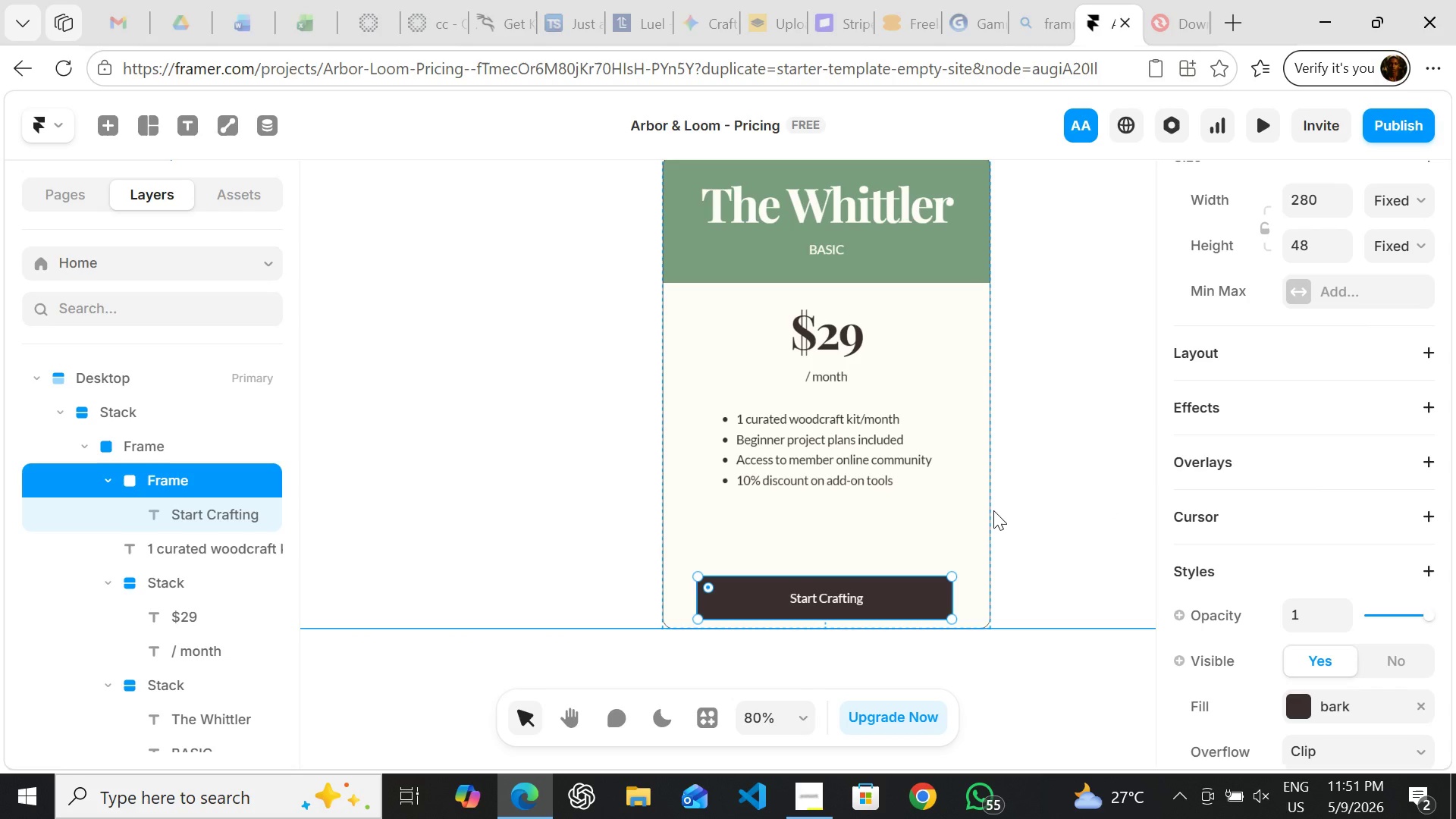 
hold_key(key=Z, duration=0.33)
 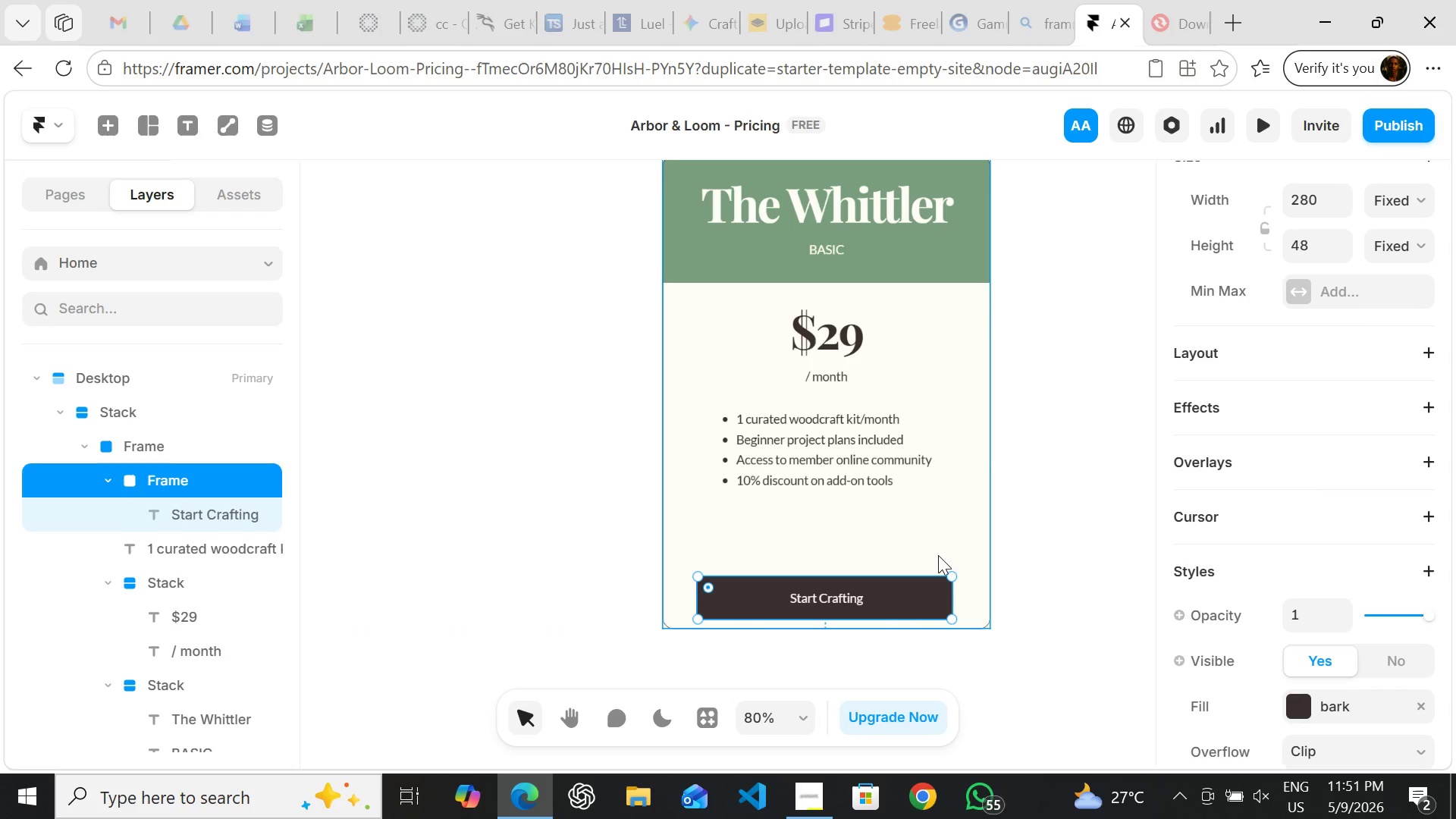 
left_click([1000, 553])
 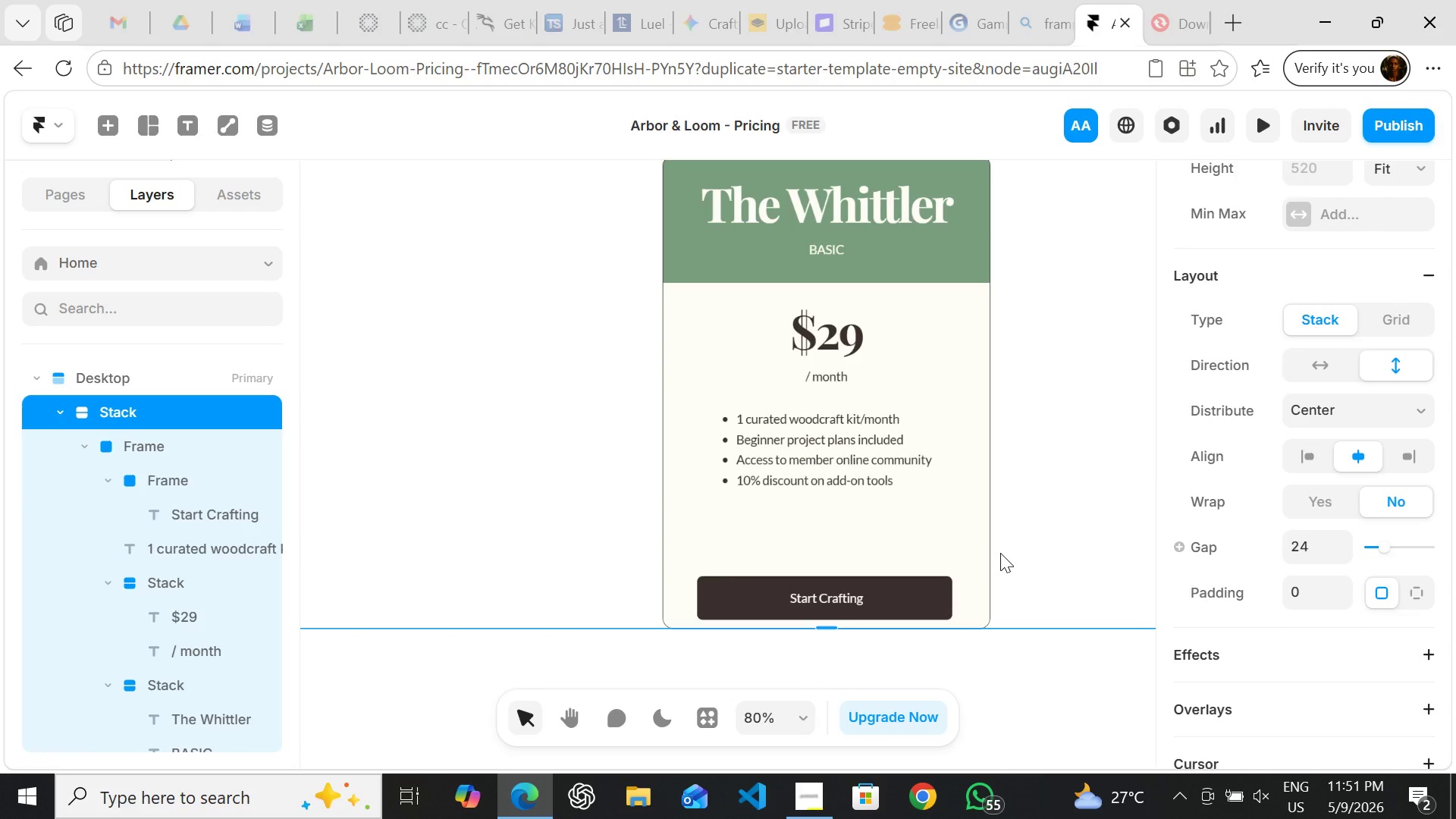 
hold_key(key=ShiftLeft, duration=1.51)
left_click([833, 599])
 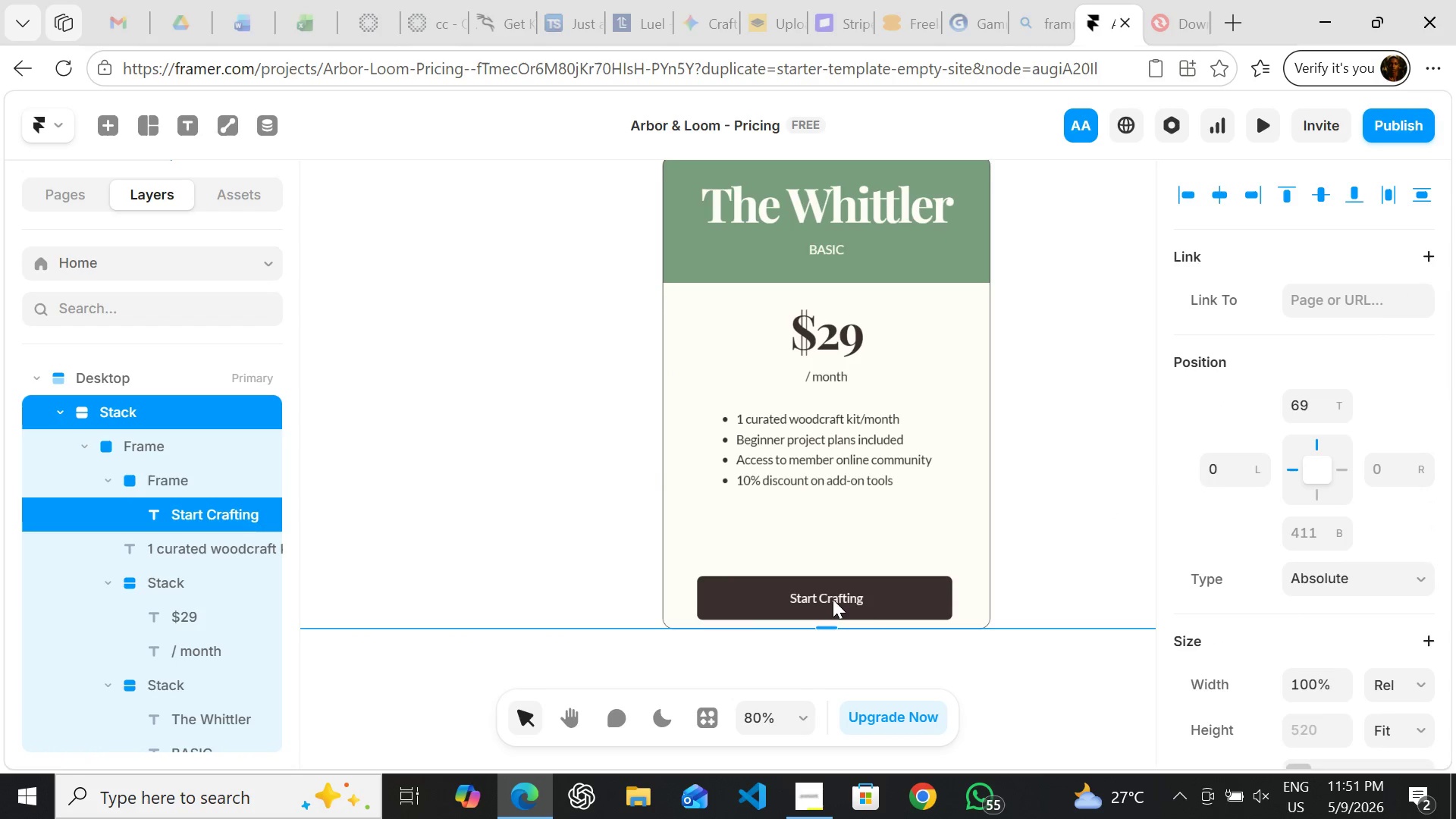 
hold_key(key=ShiftLeft, duration=0.34)
 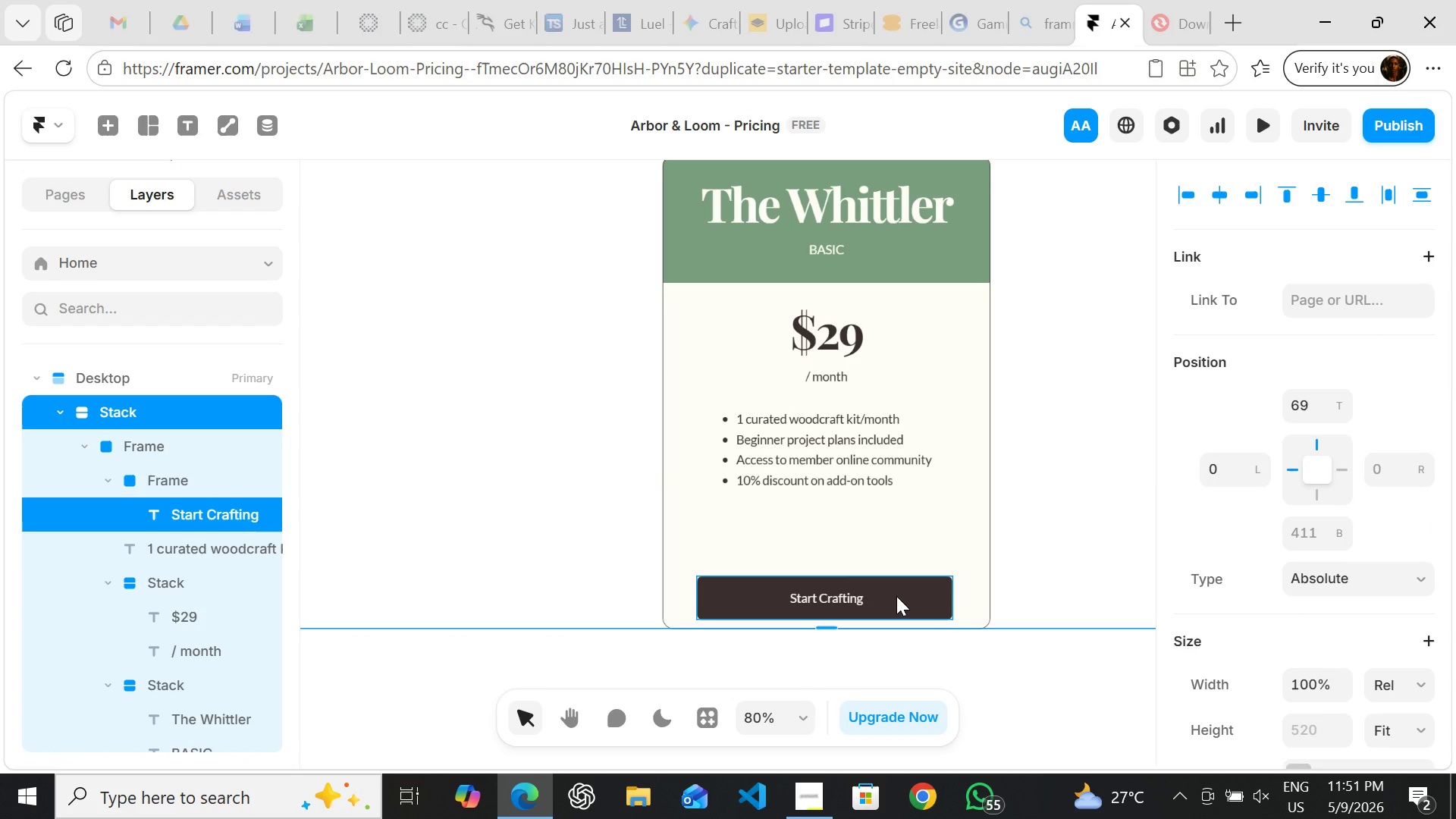 
left_click([896, 596])
 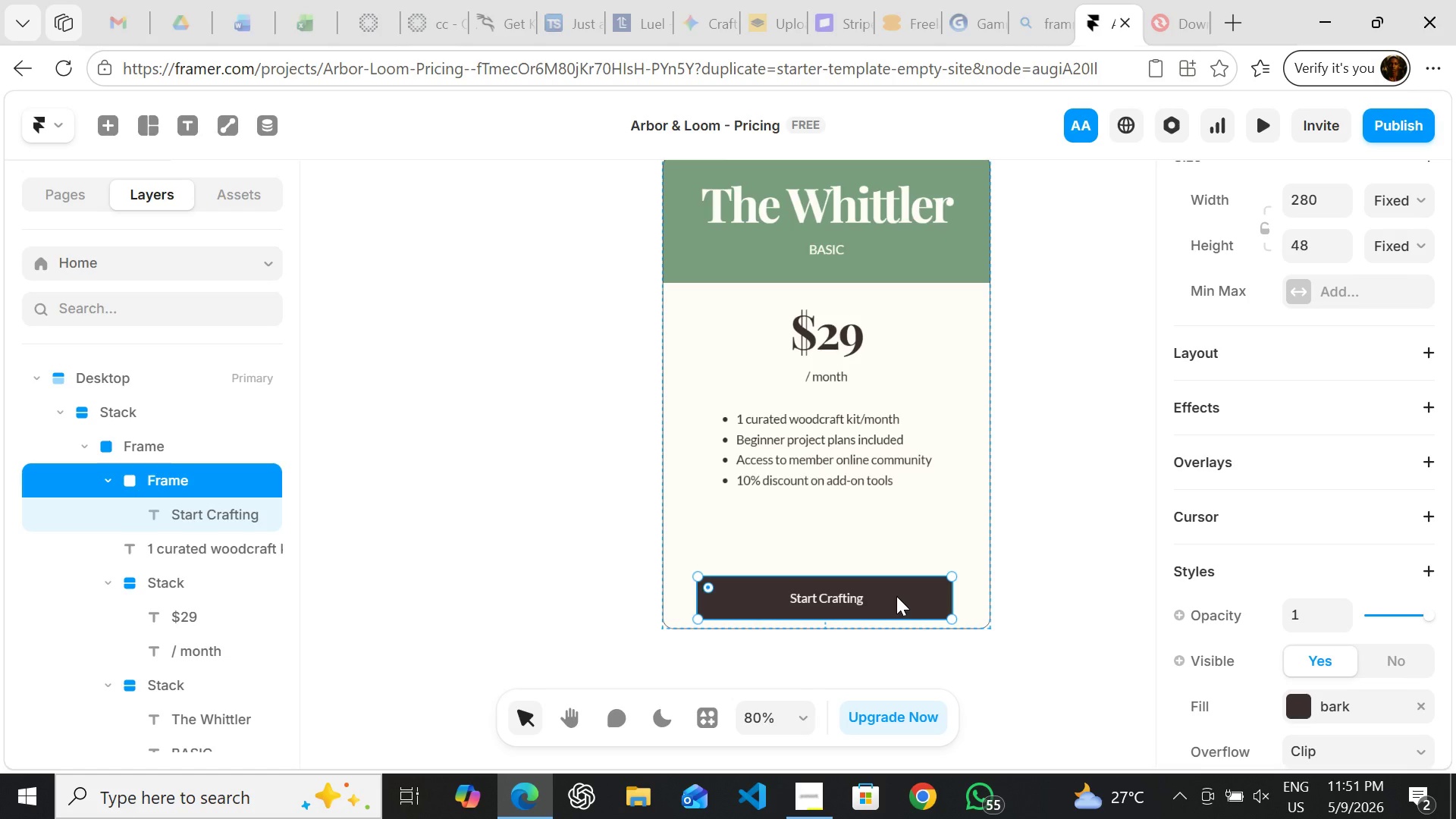 
left_click([1015, 549])
 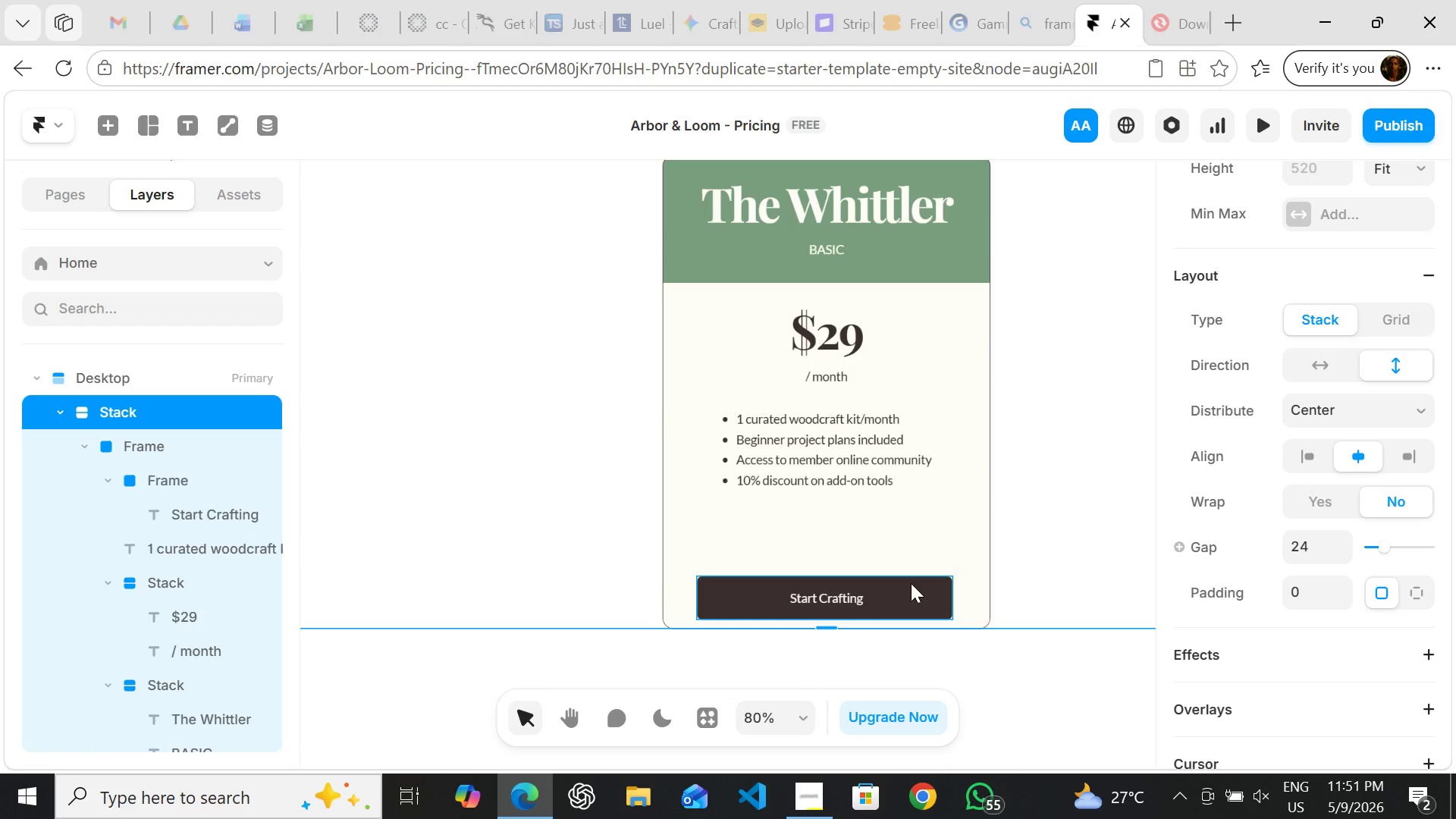 
left_click([911, 583])
 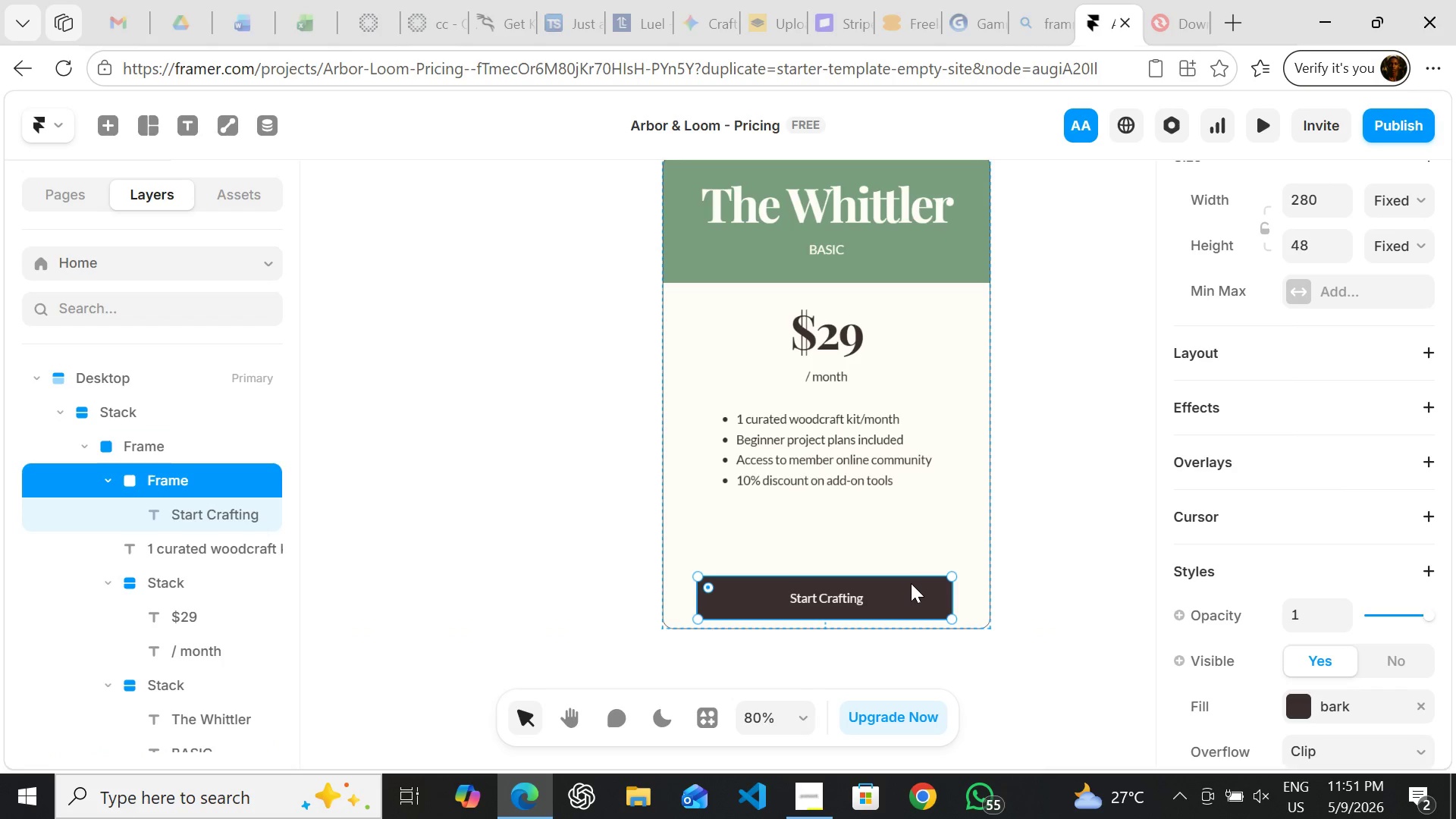 
hold_key(key=ShiftLeft, duration=1.17)
left_click([833, 601])
 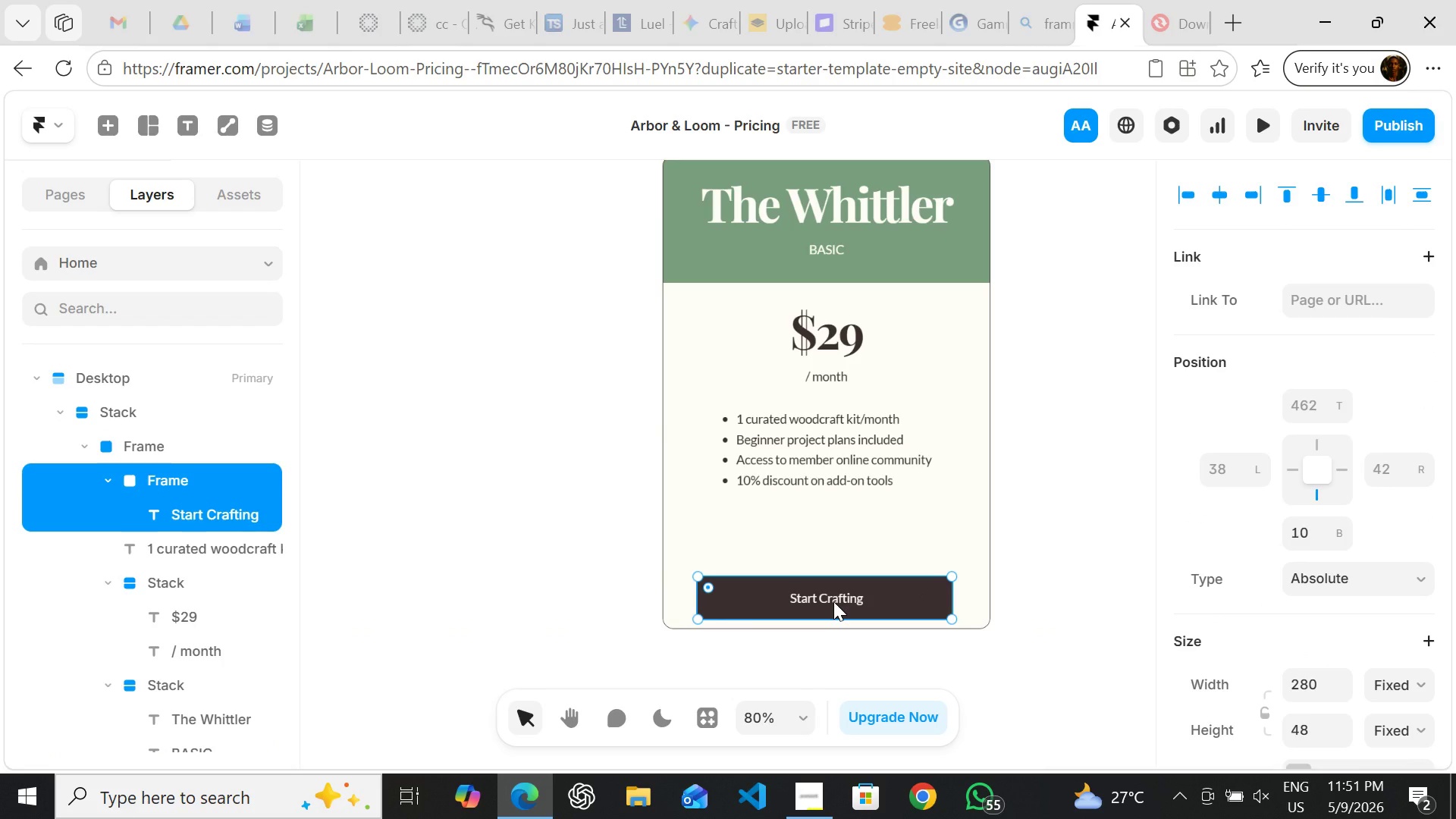 
key(Shift+ShiftLeft)
 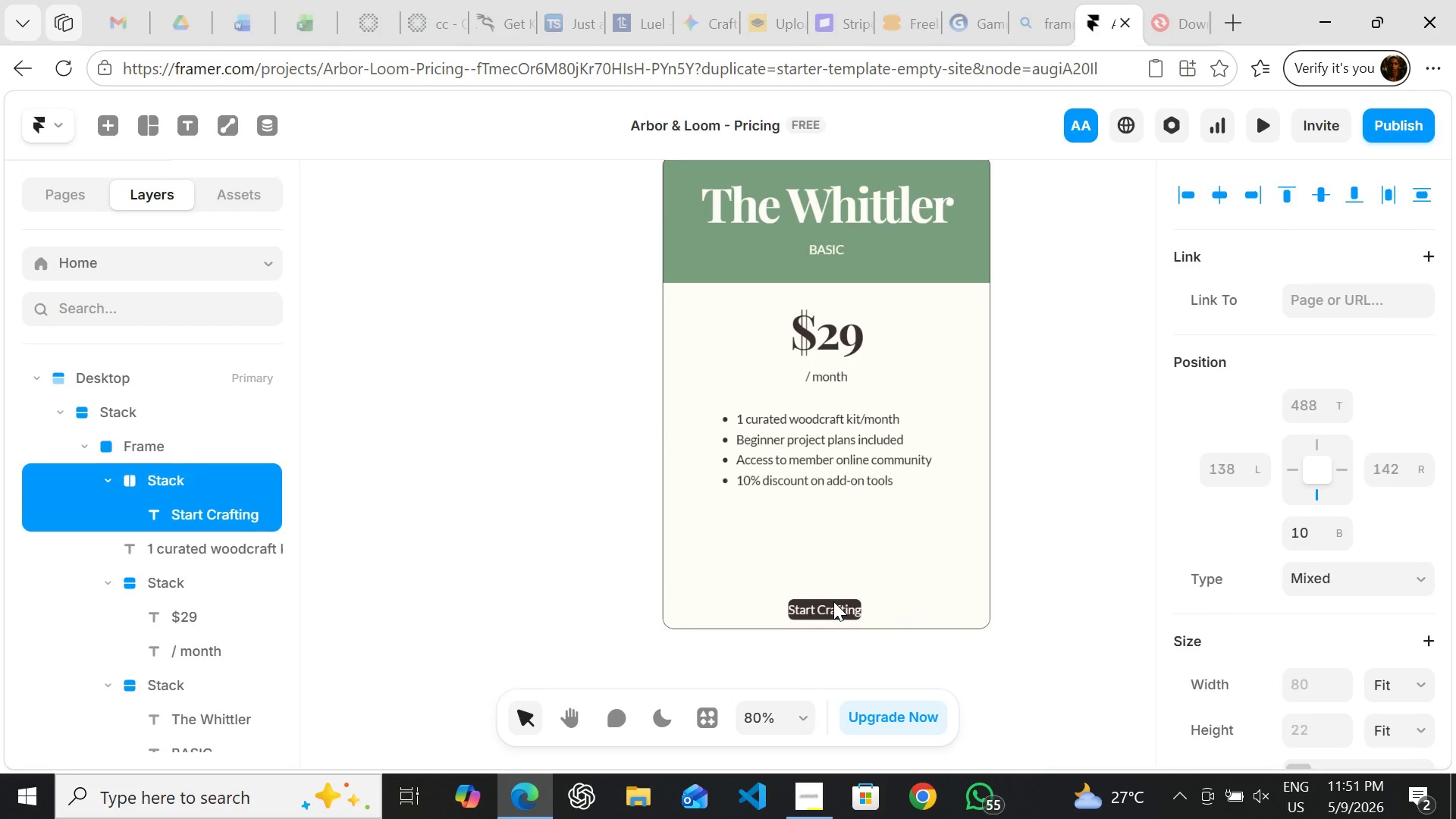 
key(Shift+A)
 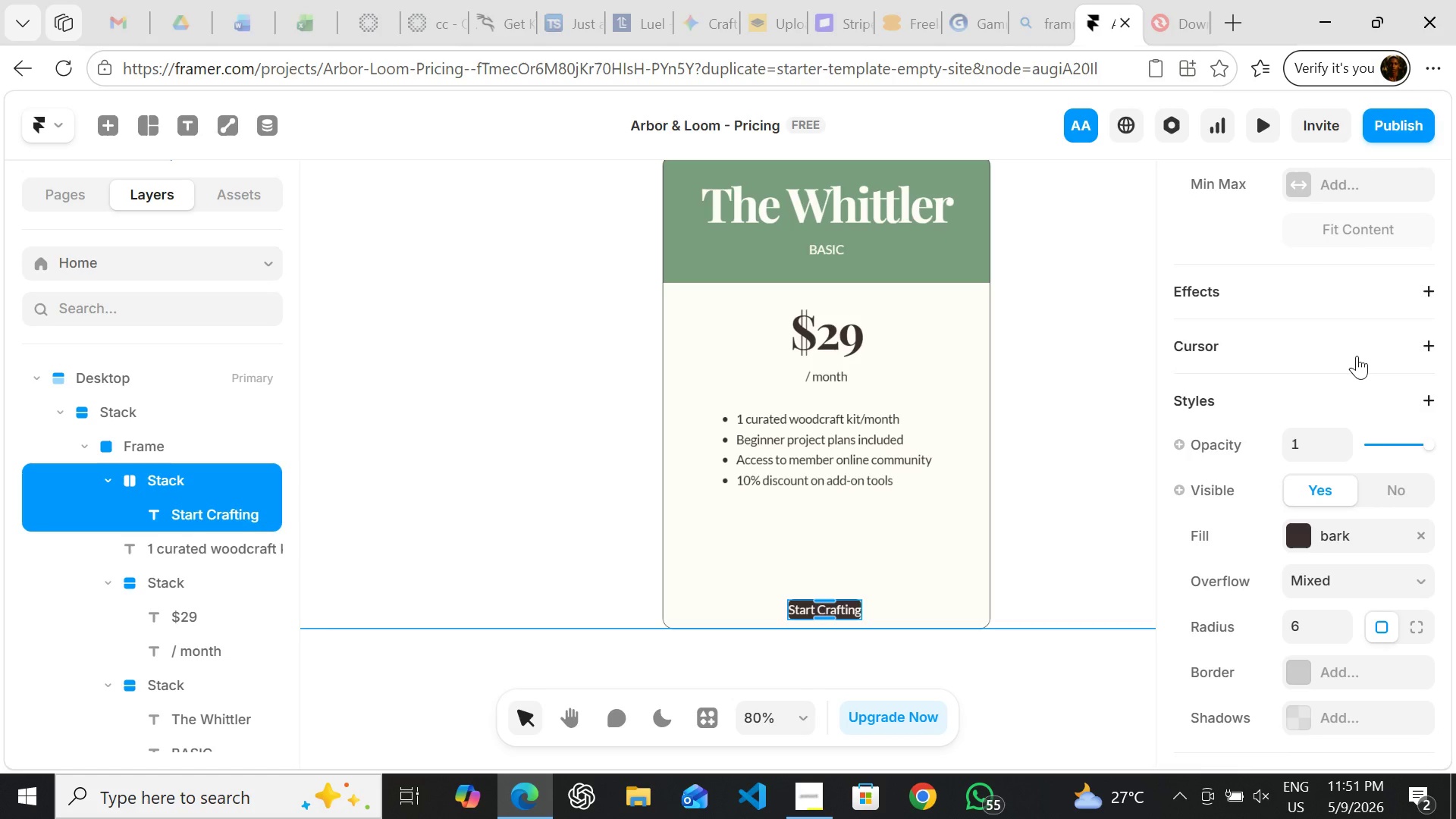 
wait(10.27)
 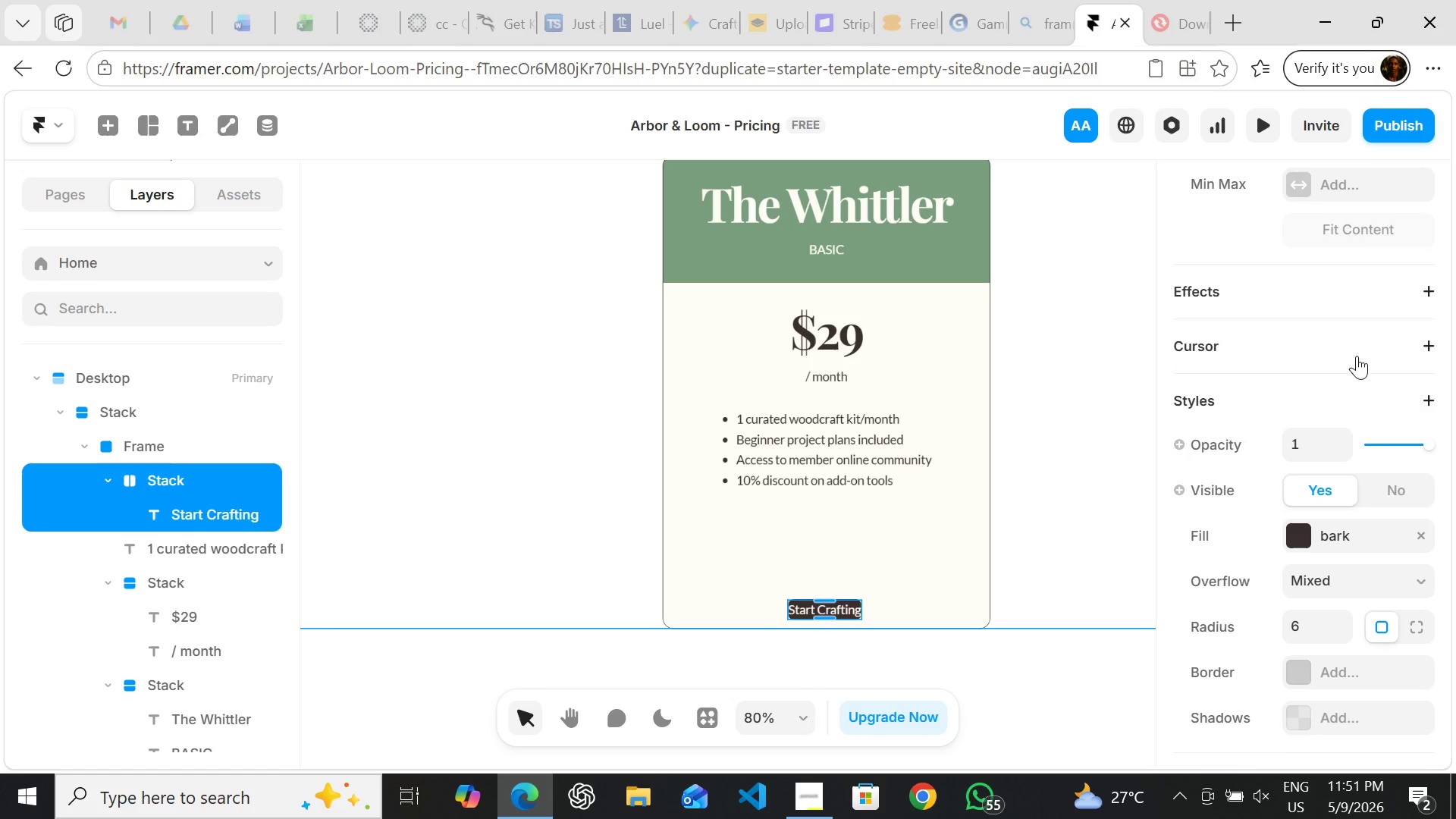 
hold_key(key=ControlLeft, duration=1.75)
 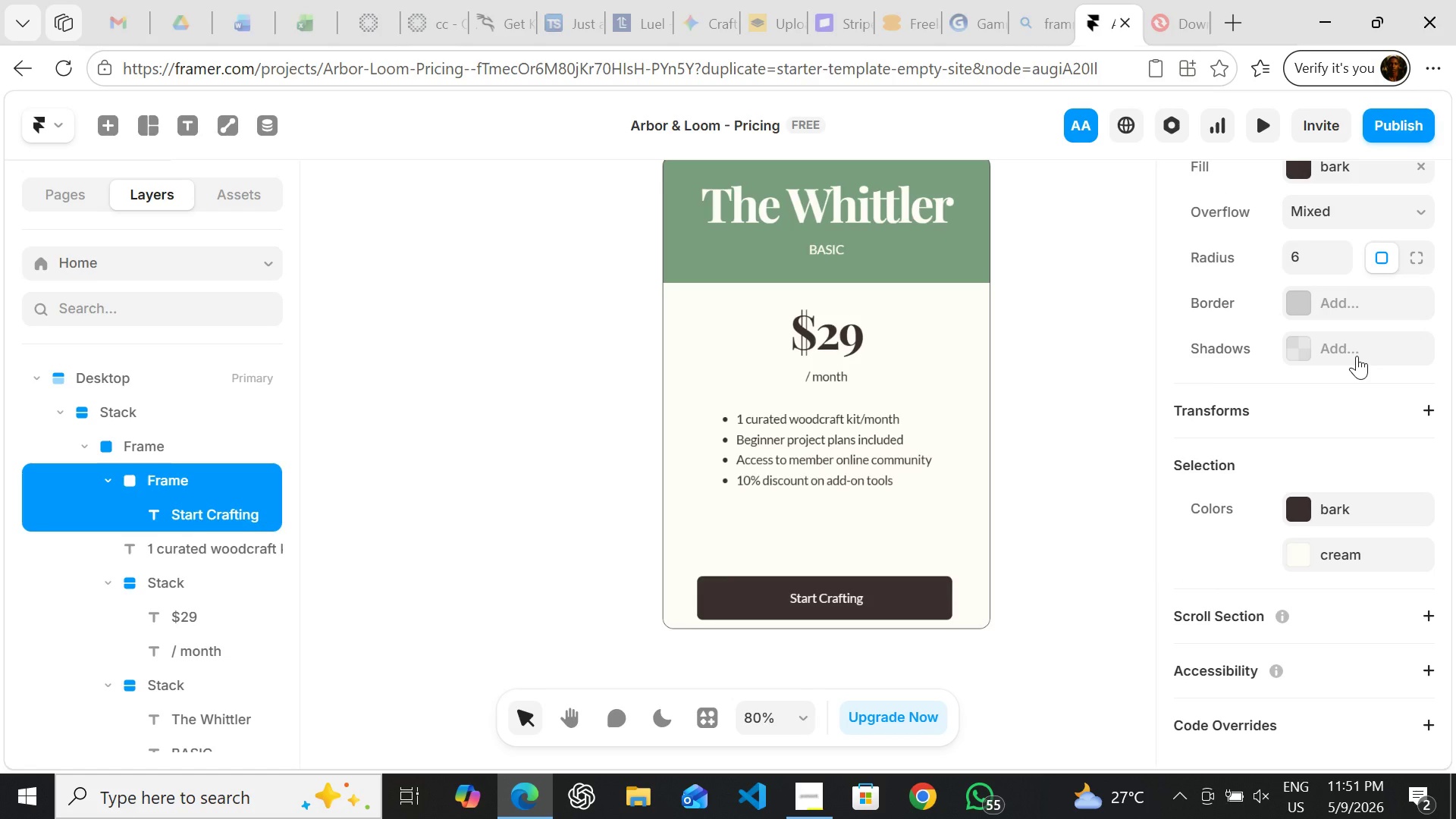 
hold_key(key=Z, duration=0.33)
 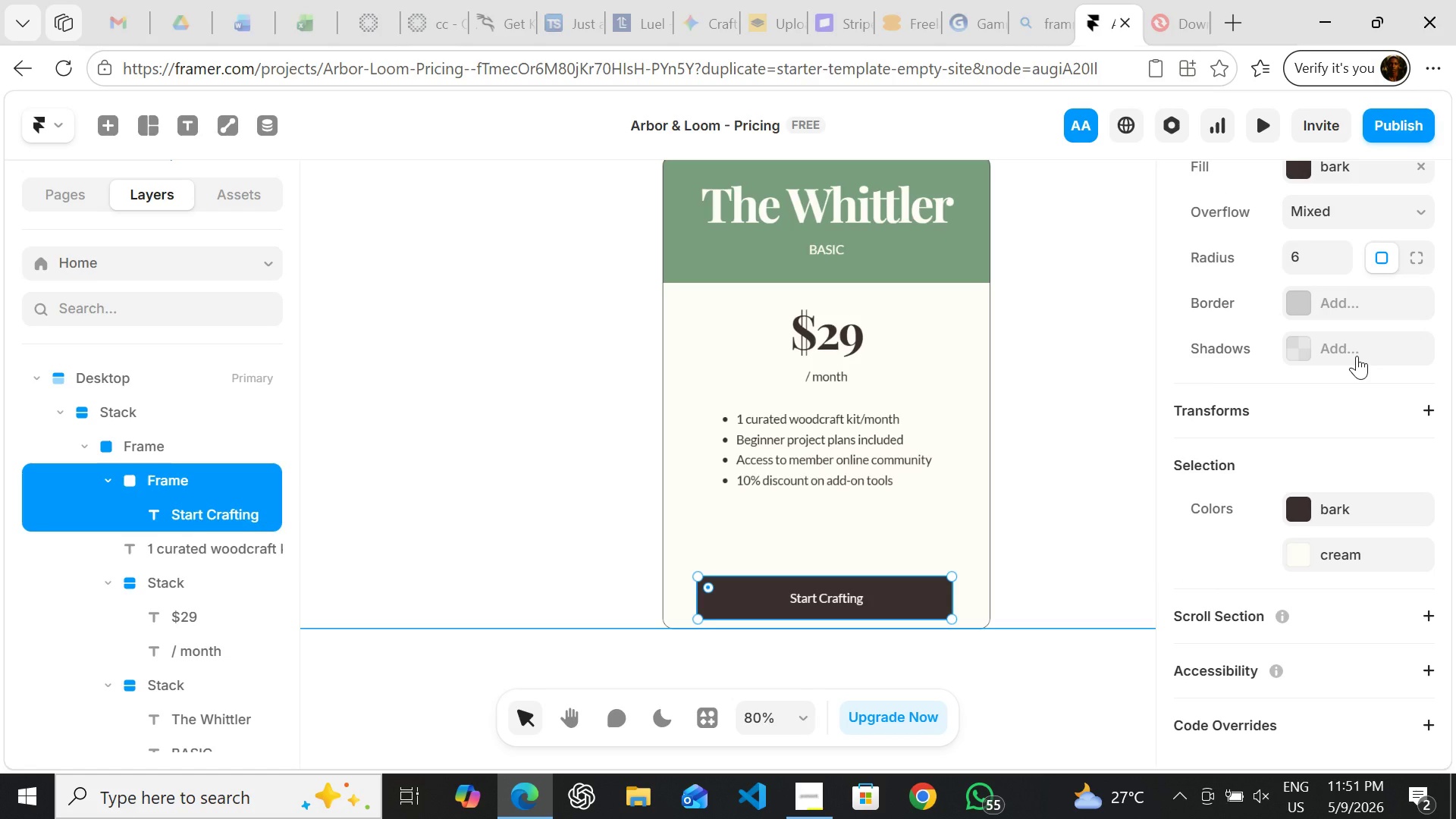 
wait(6.2)
 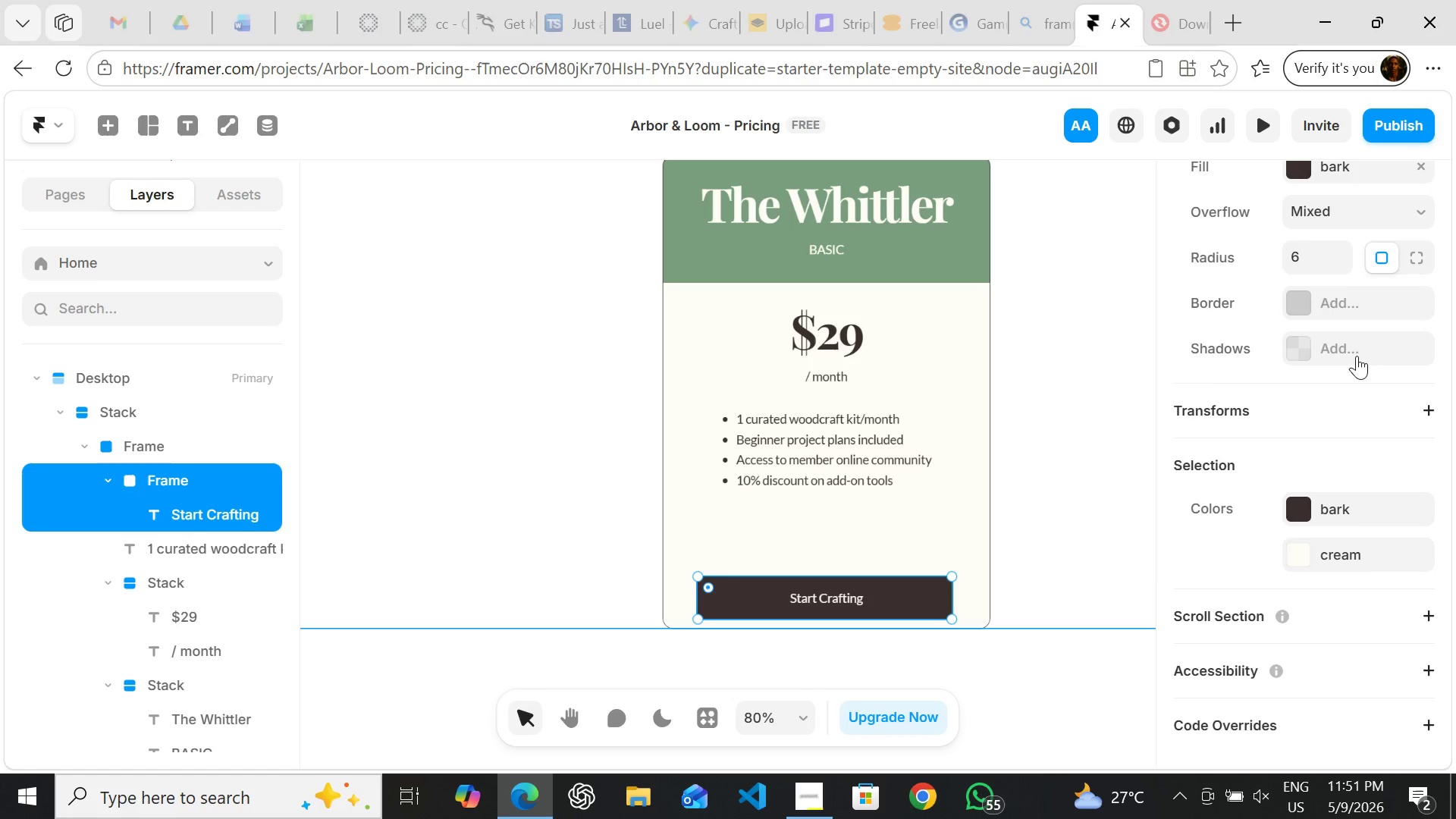 
left_click([908, 601])
 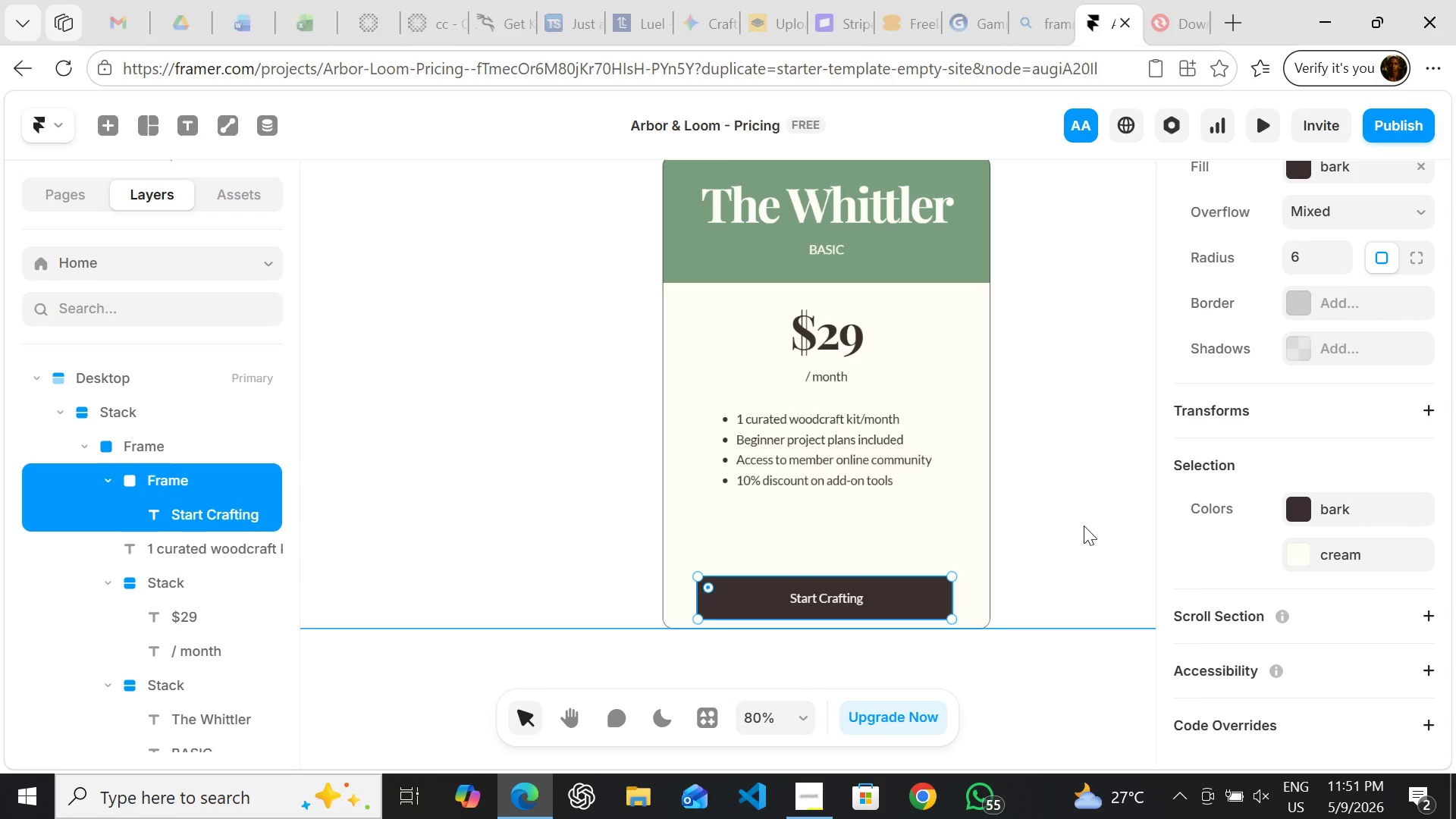 
left_click([1084, 526])
 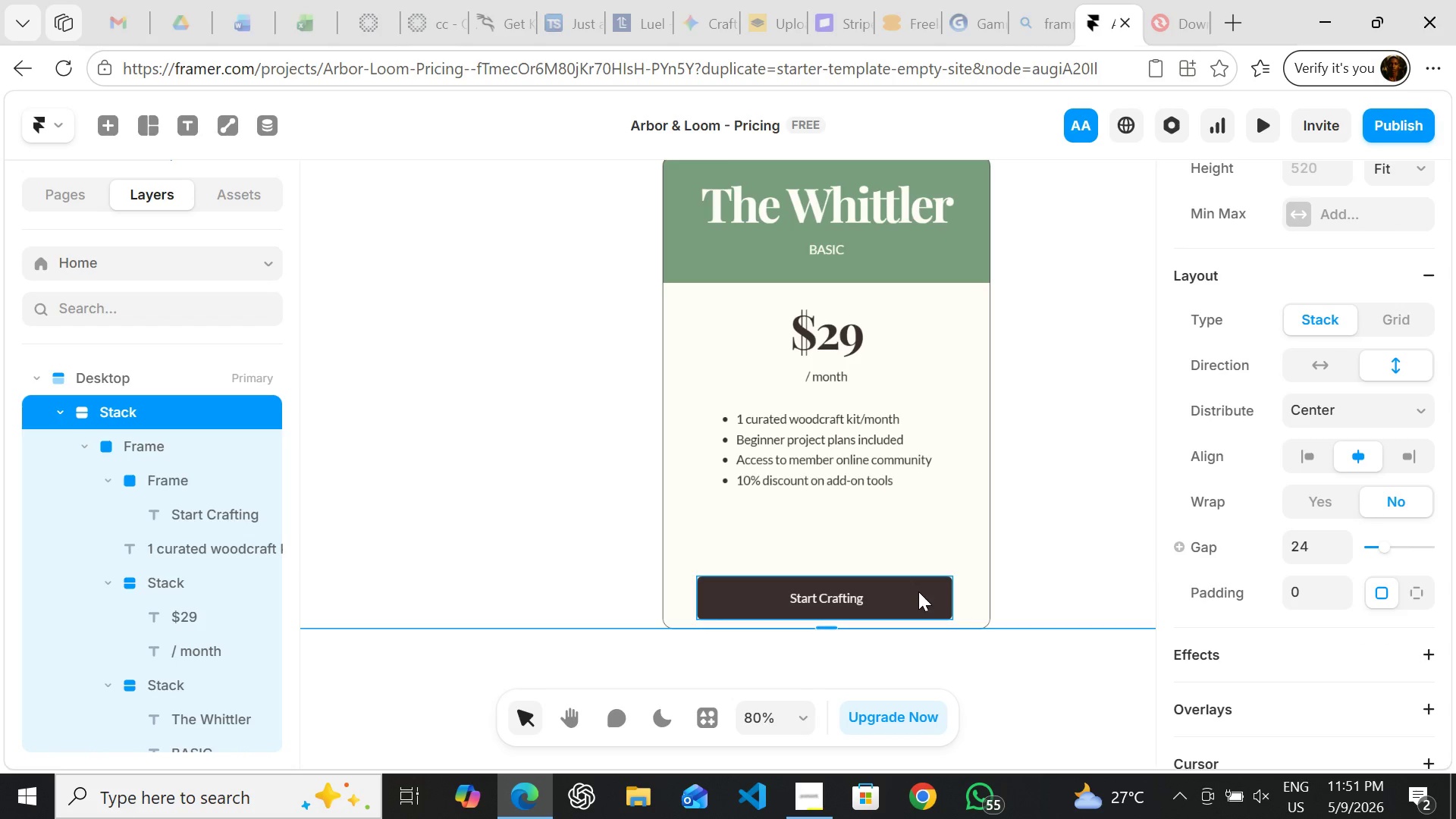 
left_click([918, 592])
 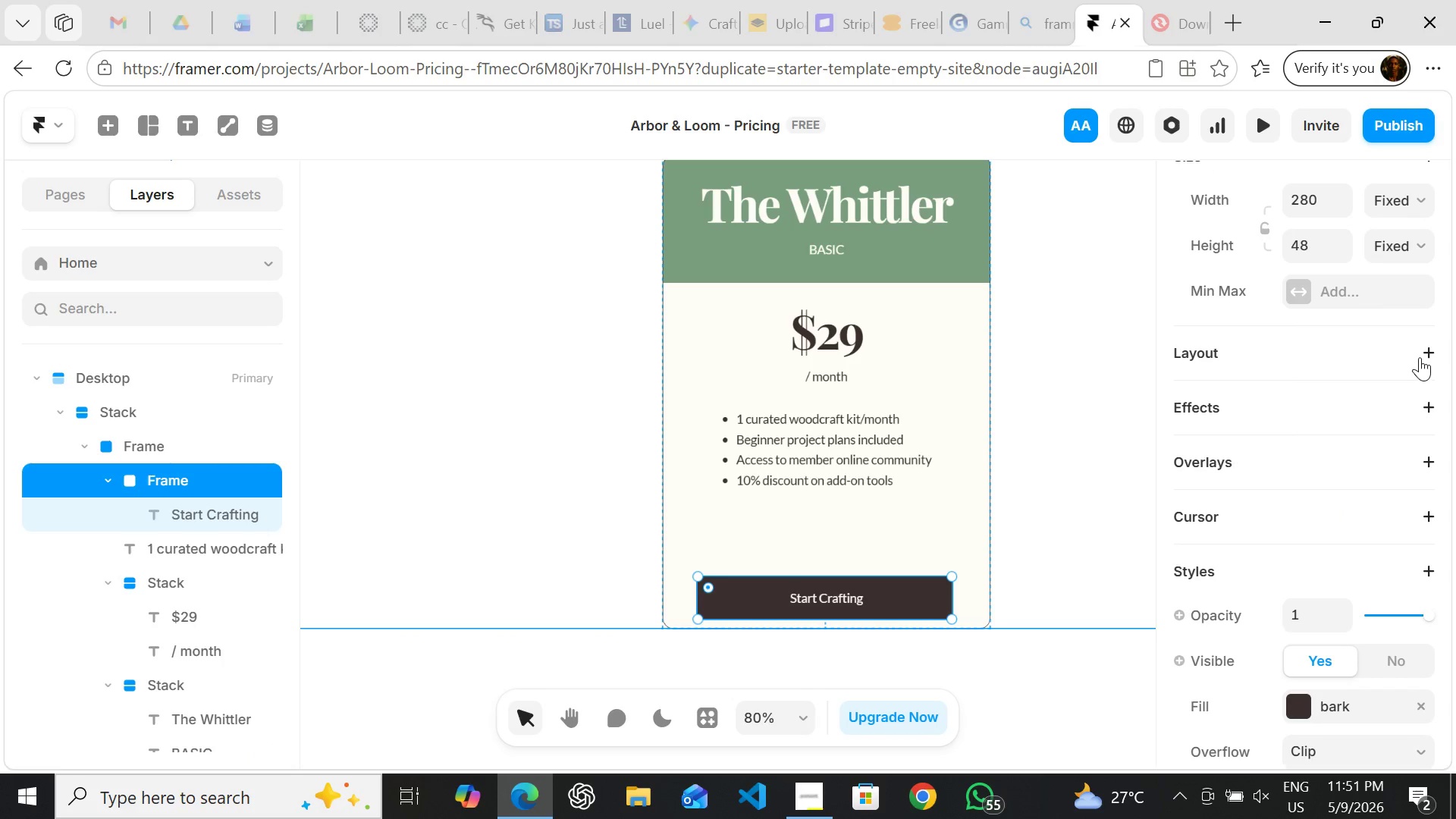 
left_click([1427, 352])
 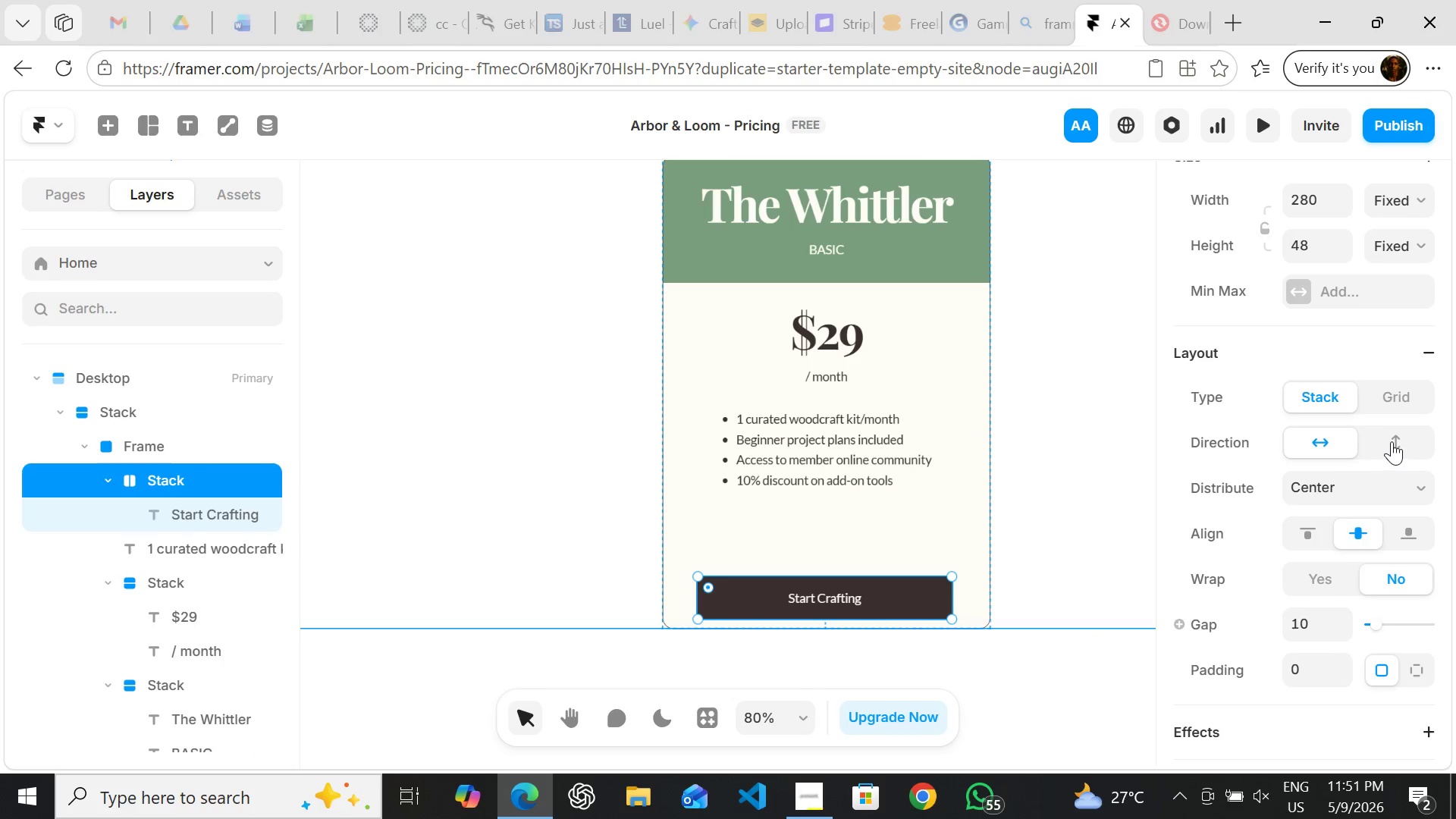 
left_click([1392, 441])
 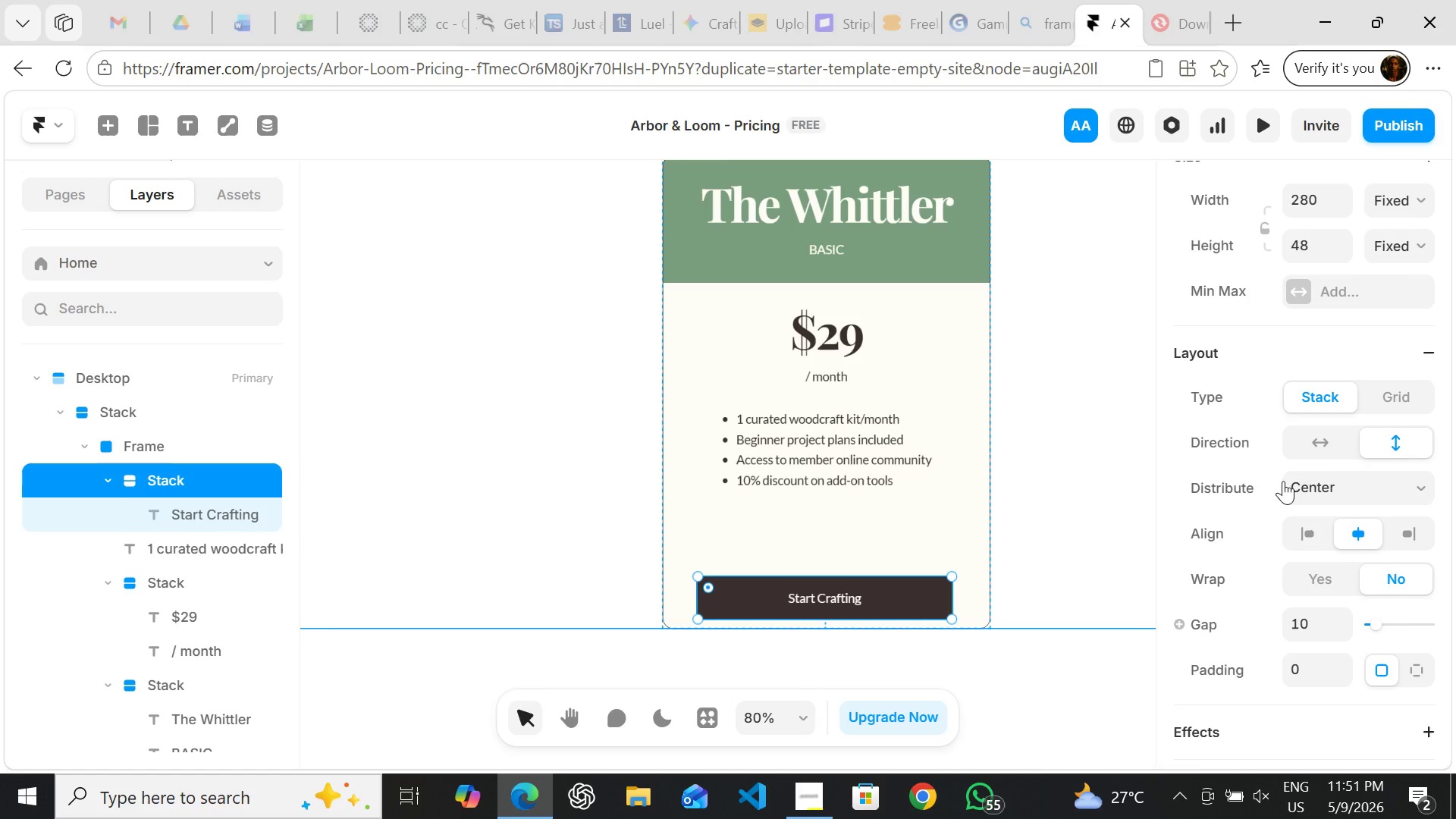 
wait(9.75)
 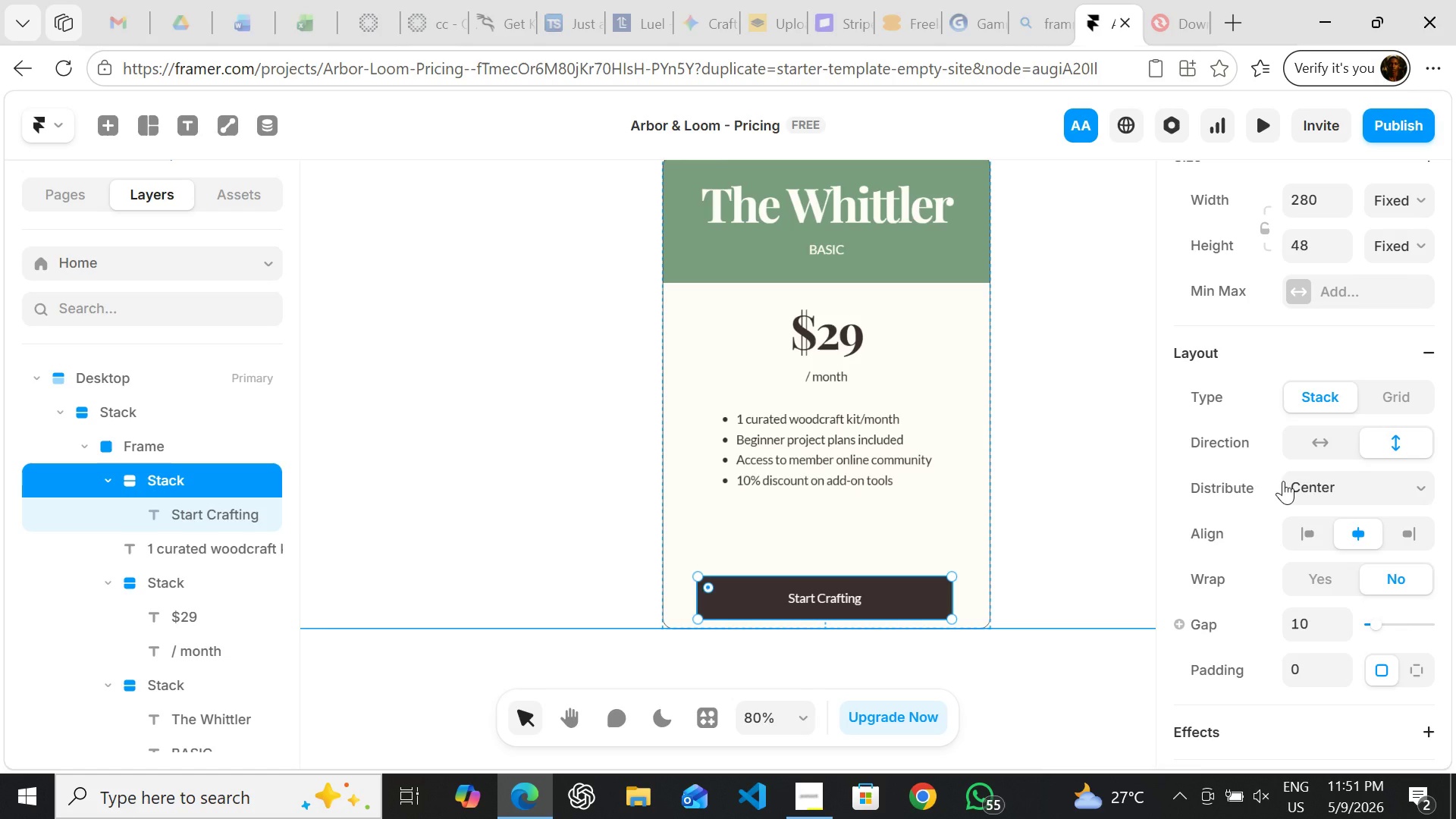 
left_click([836, 597])
 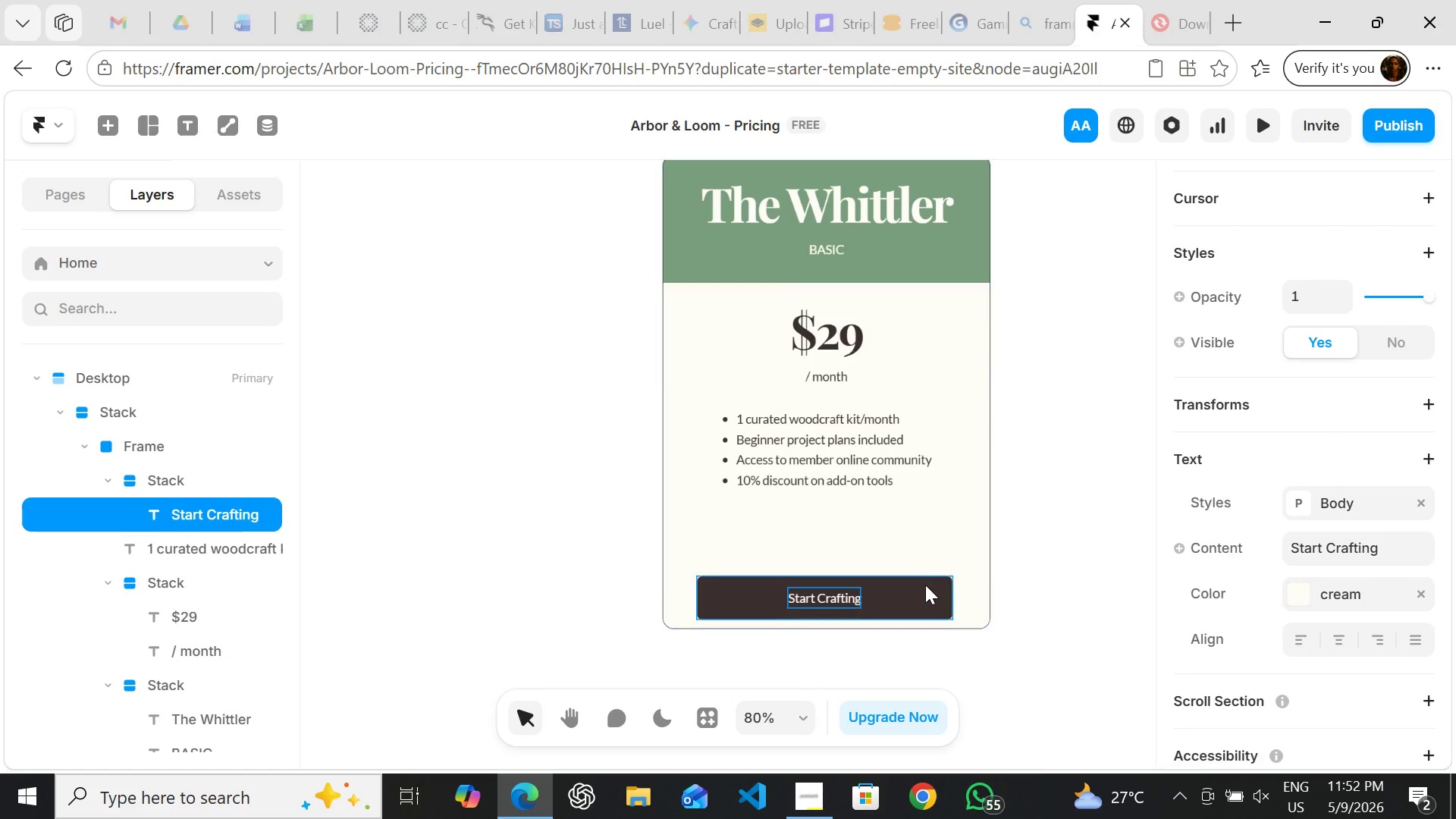 
left_click([925, 592])
 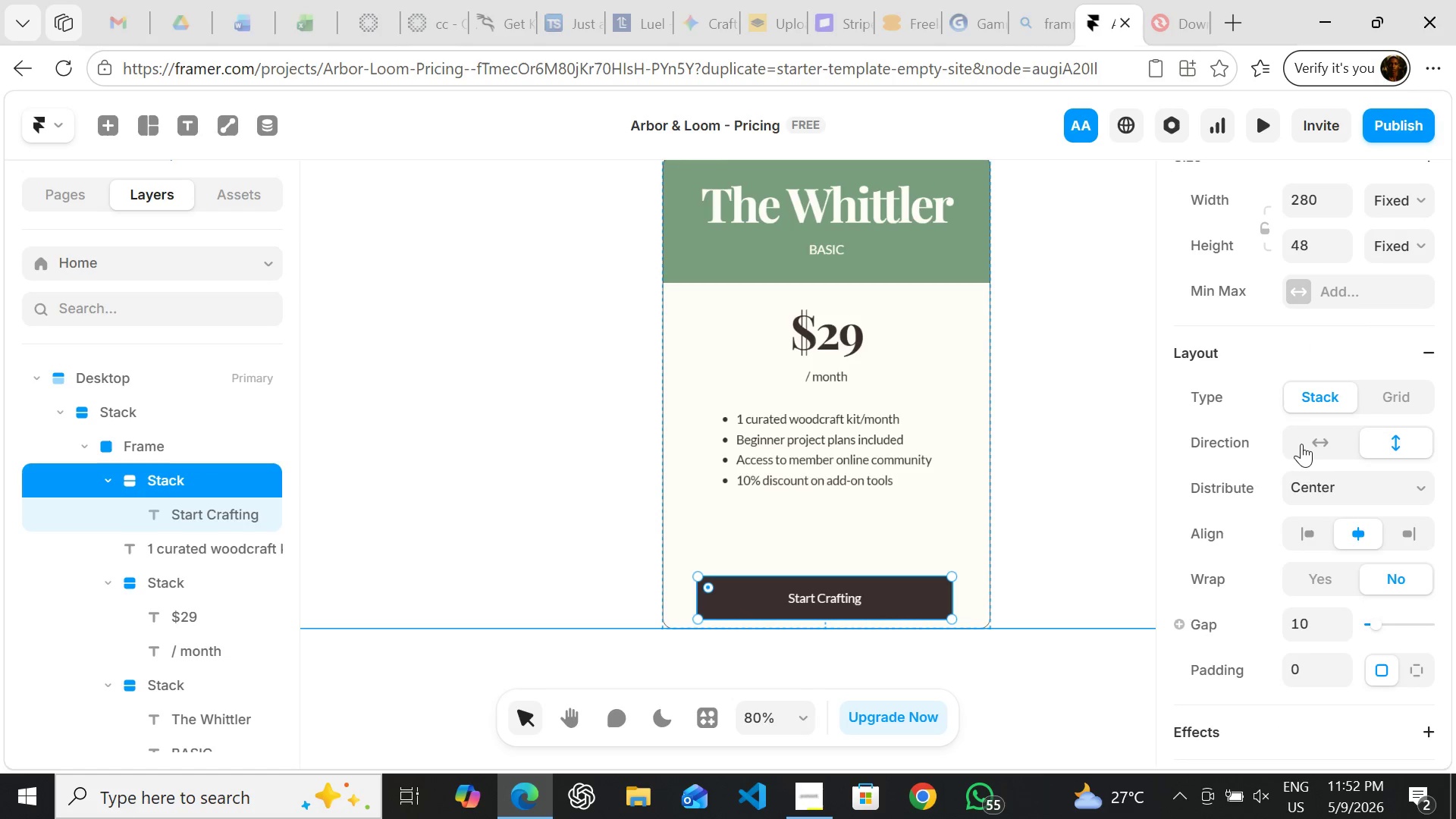 
left_click([1314, 444])
 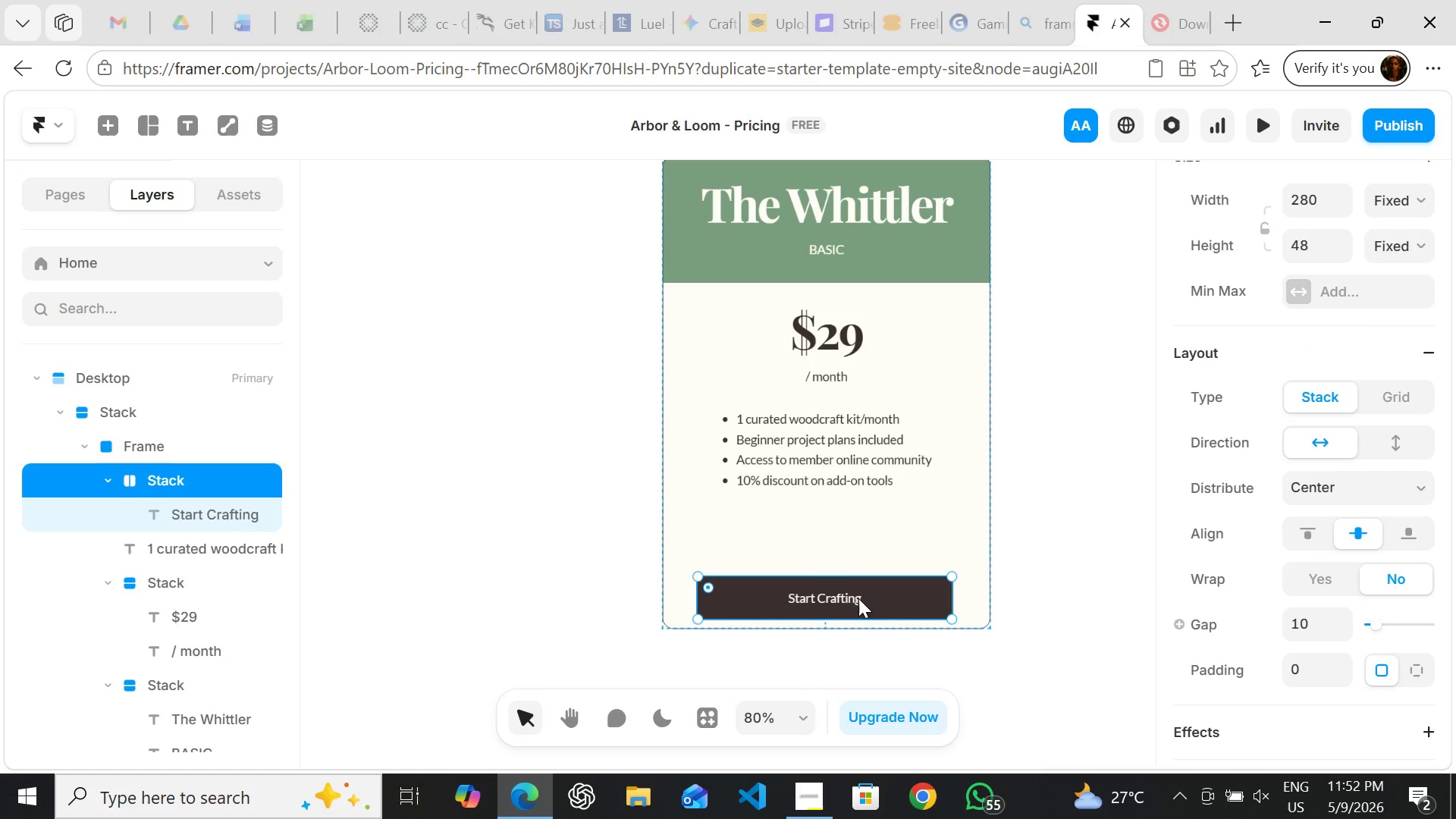 
left_click([836, 598])
 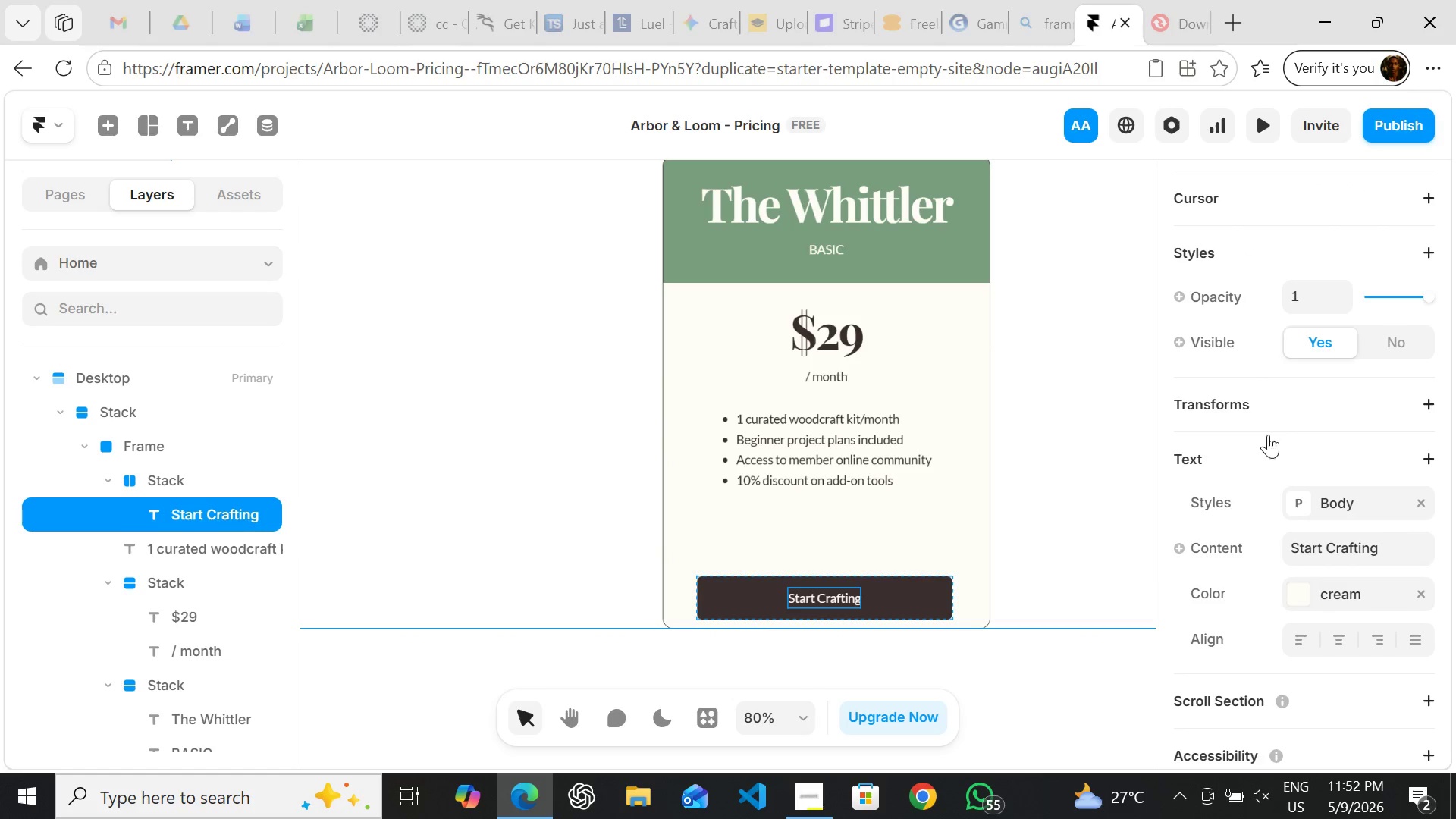 
mouse_move([1323, 444])
 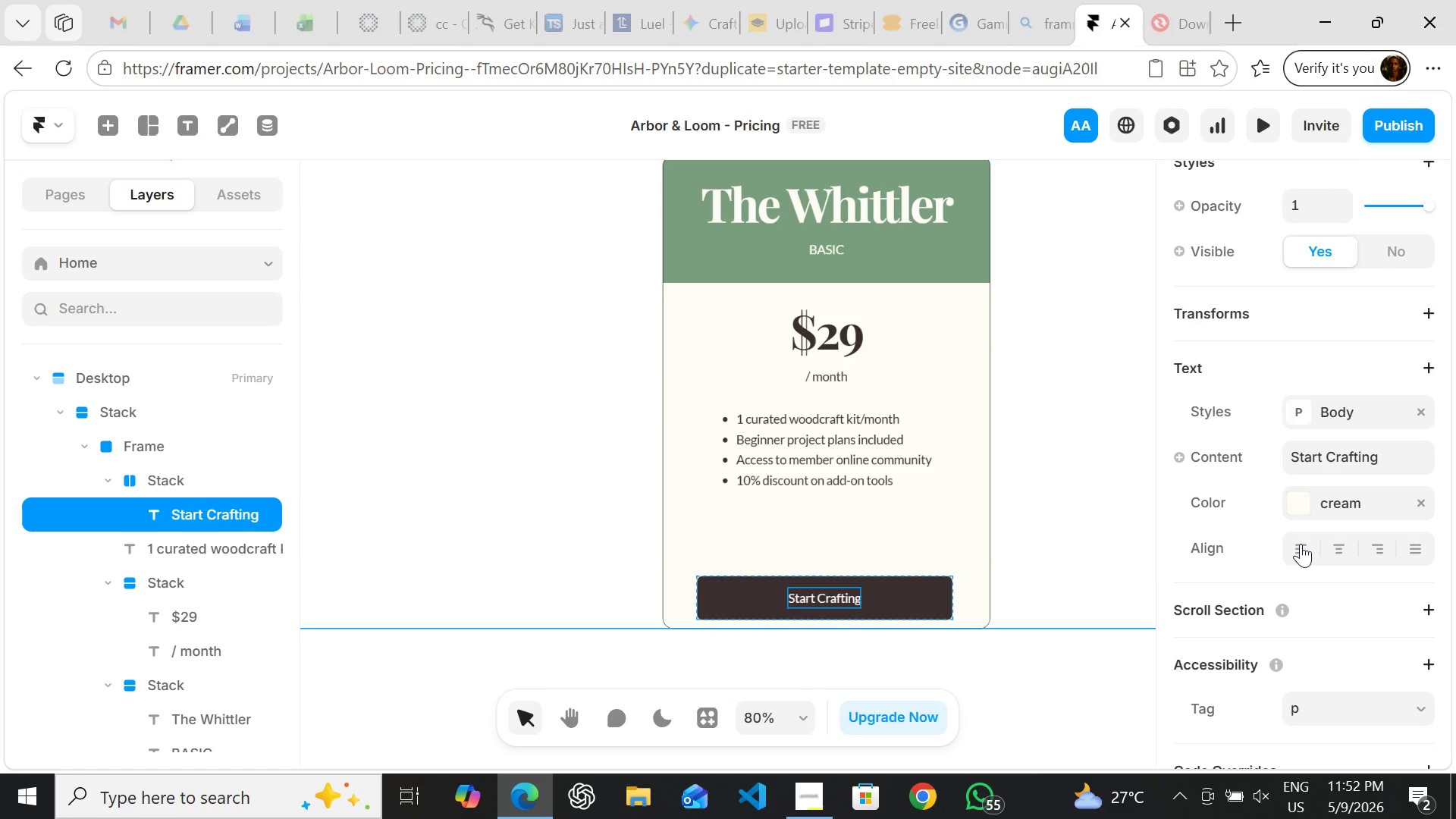 
left_click([1301, 544])
 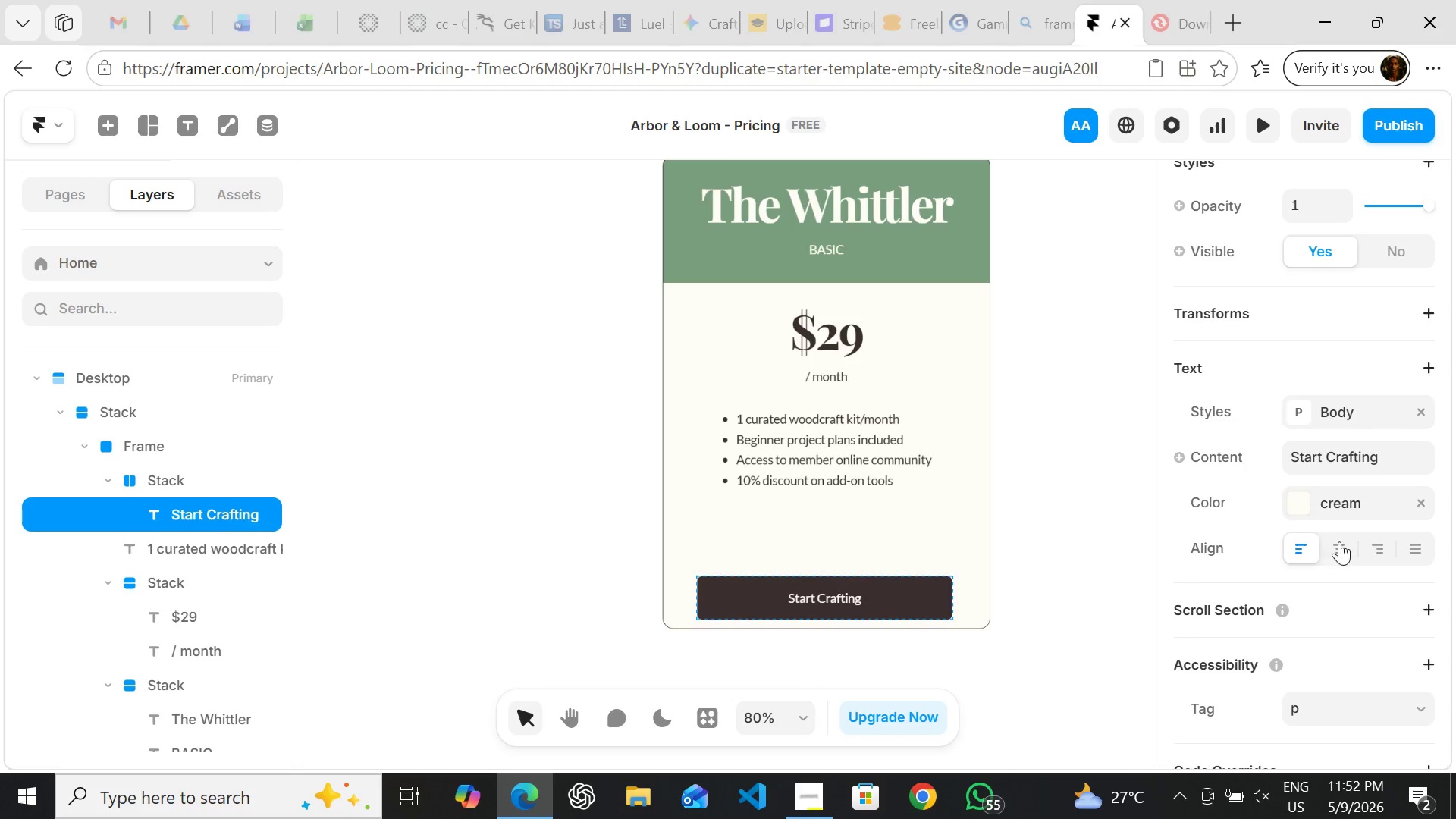 
left_click([1344, 541])
 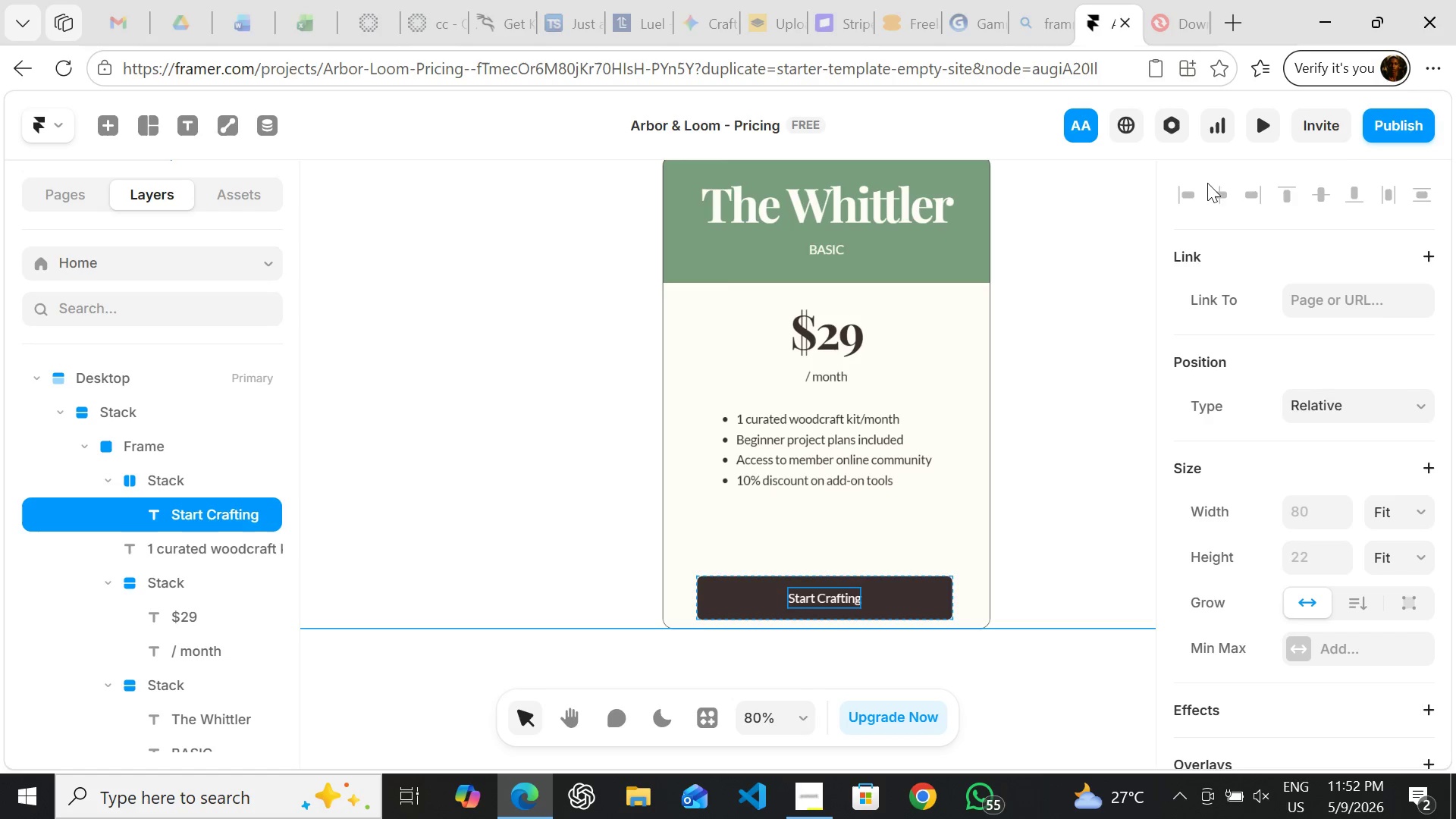 
left_click([1218, 199])
 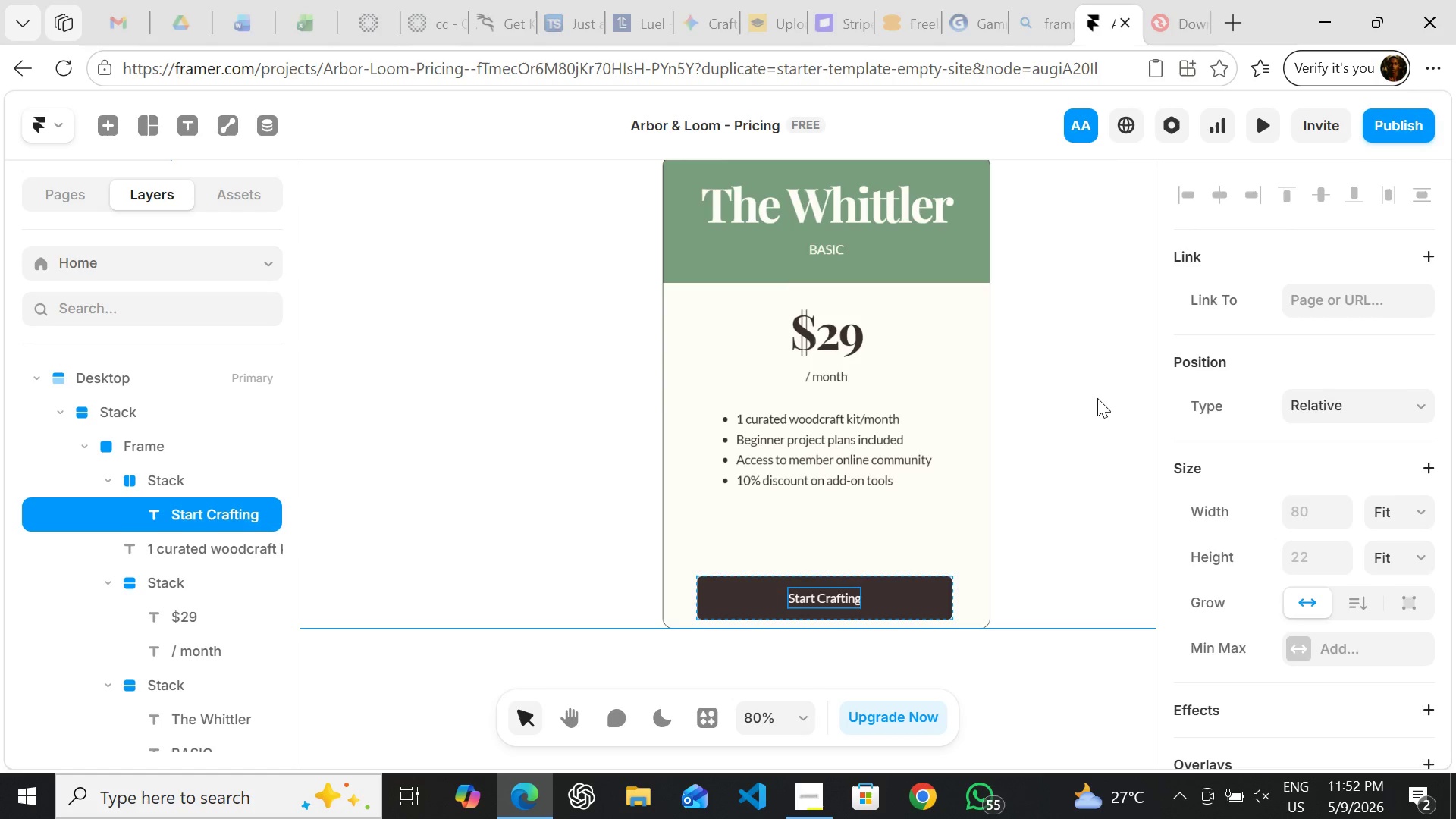 
left_click([1095, 401])
 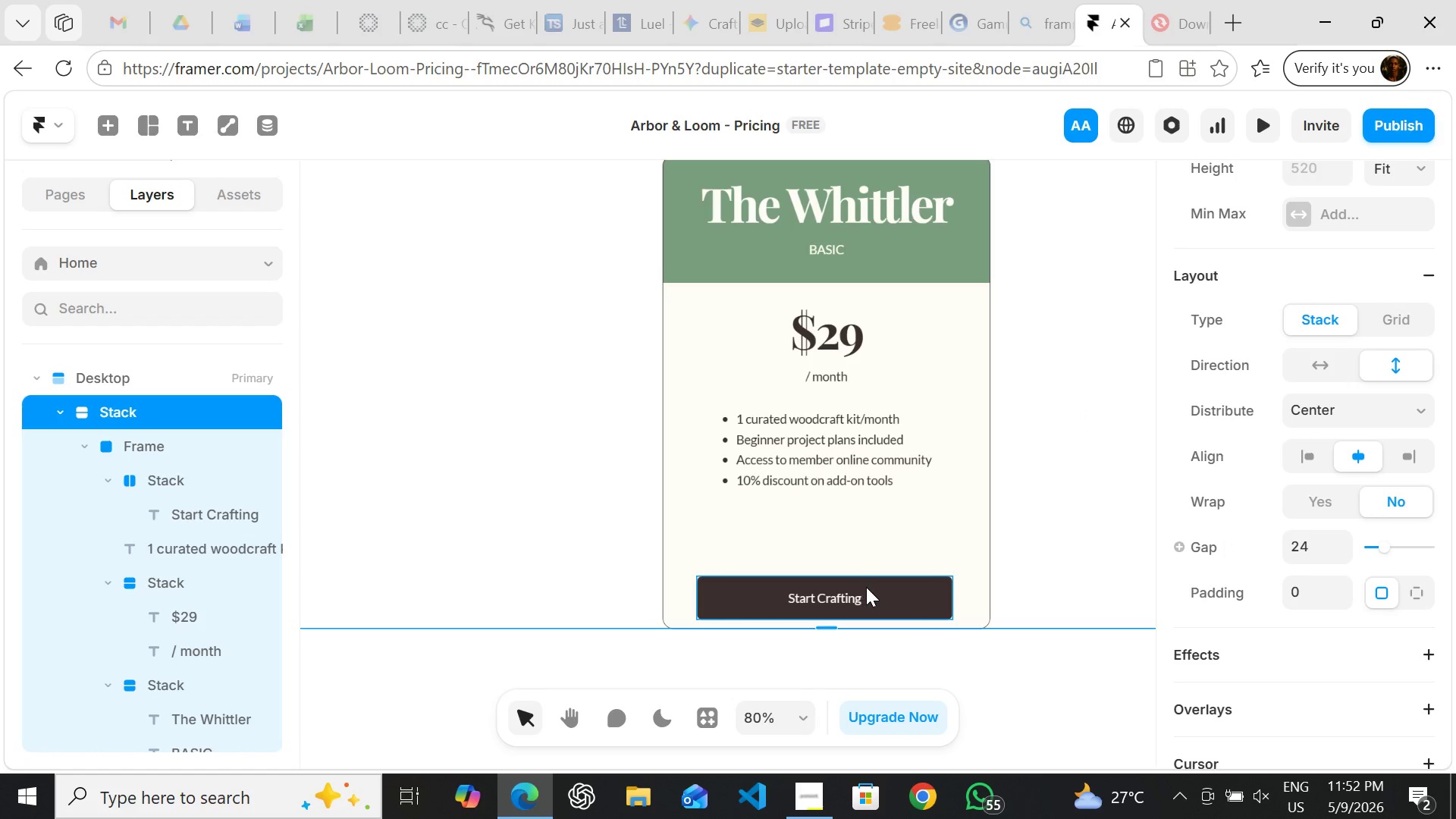 
left_click_drag(start_coordinate=[868, 587], to_coordinate=[868, 576])
 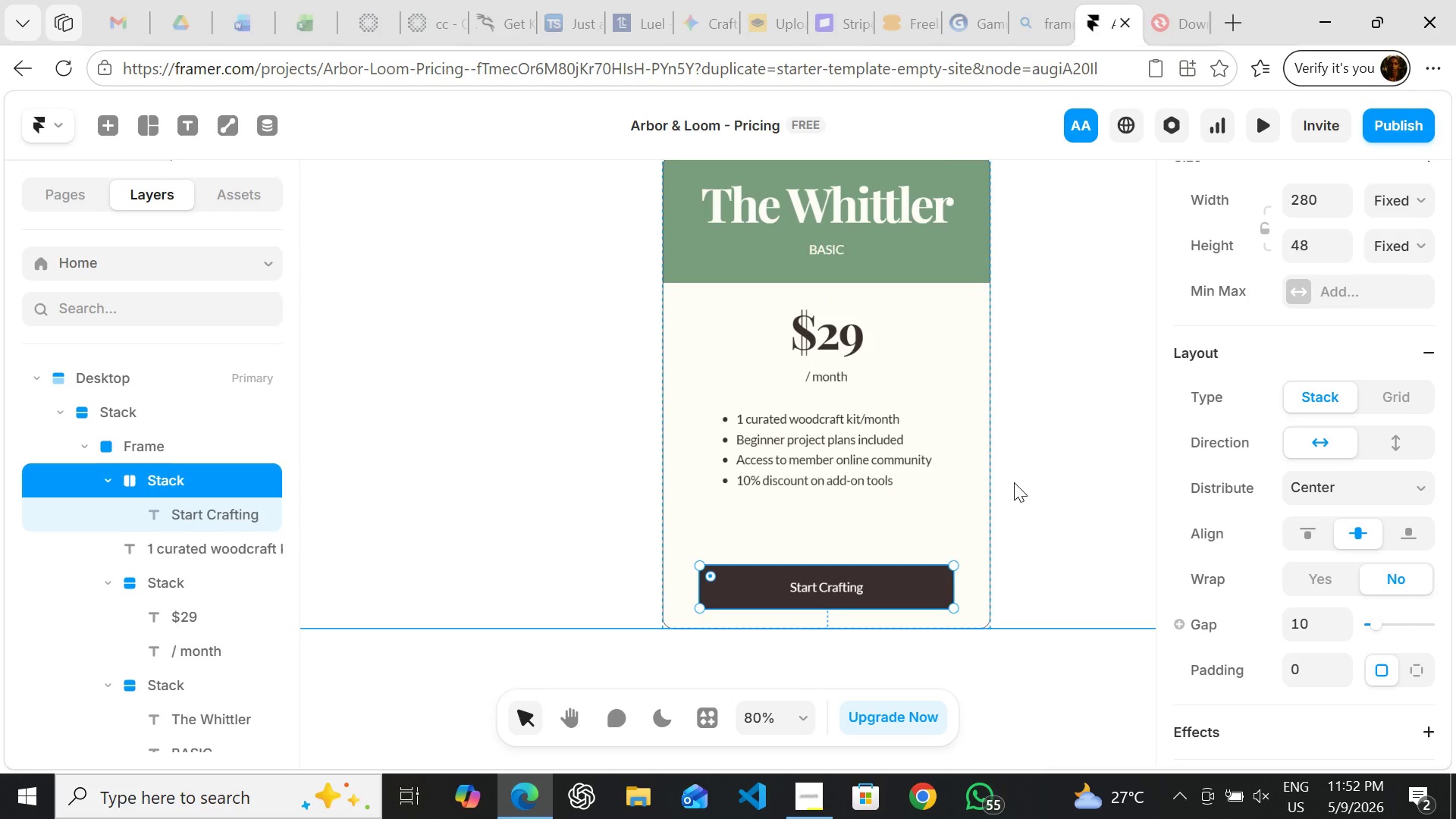 
left_click([823, 439])
 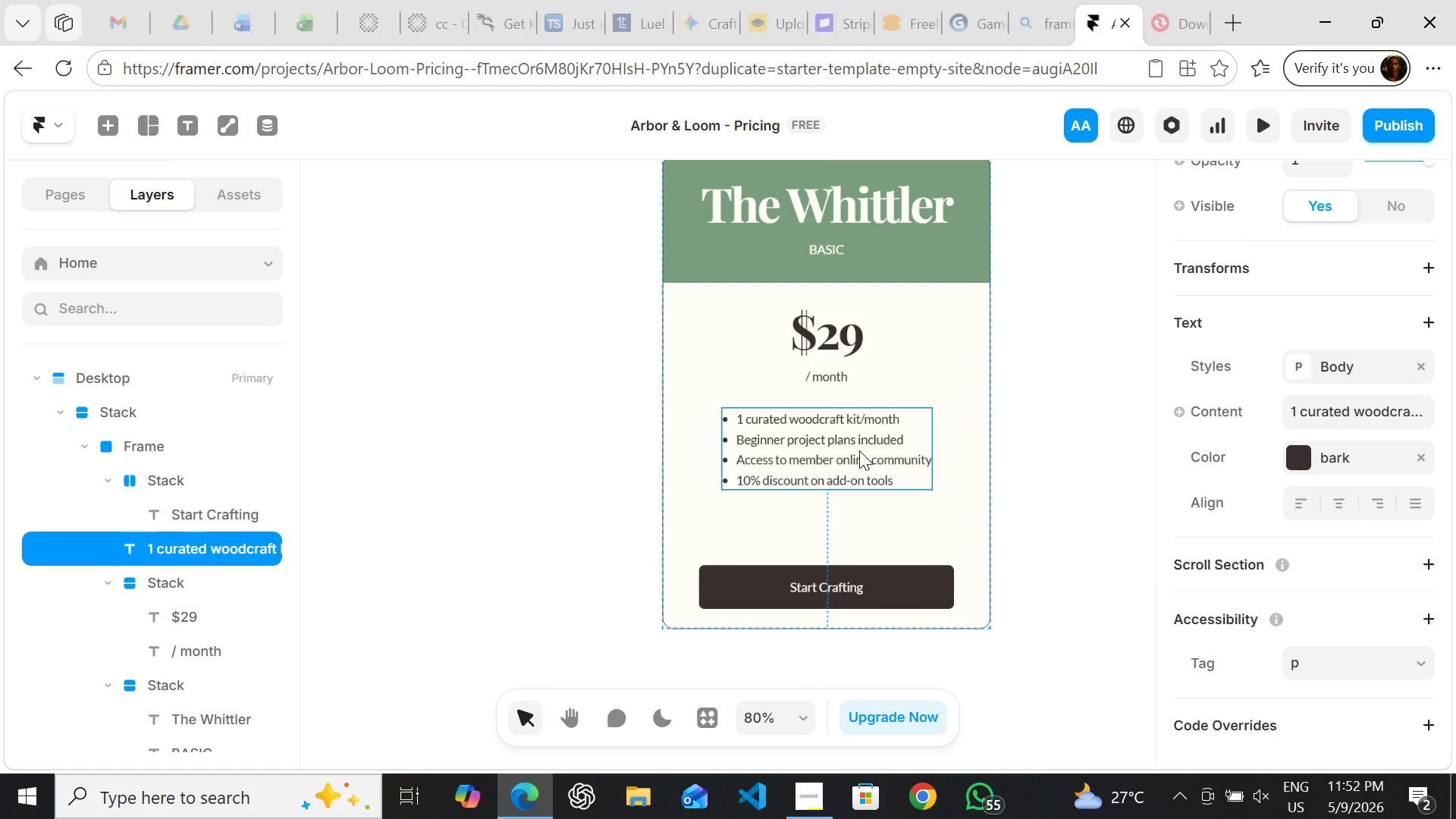 
left_click_drag(start_coordinate=[859, 450], to_coordinate=[570, 437])
 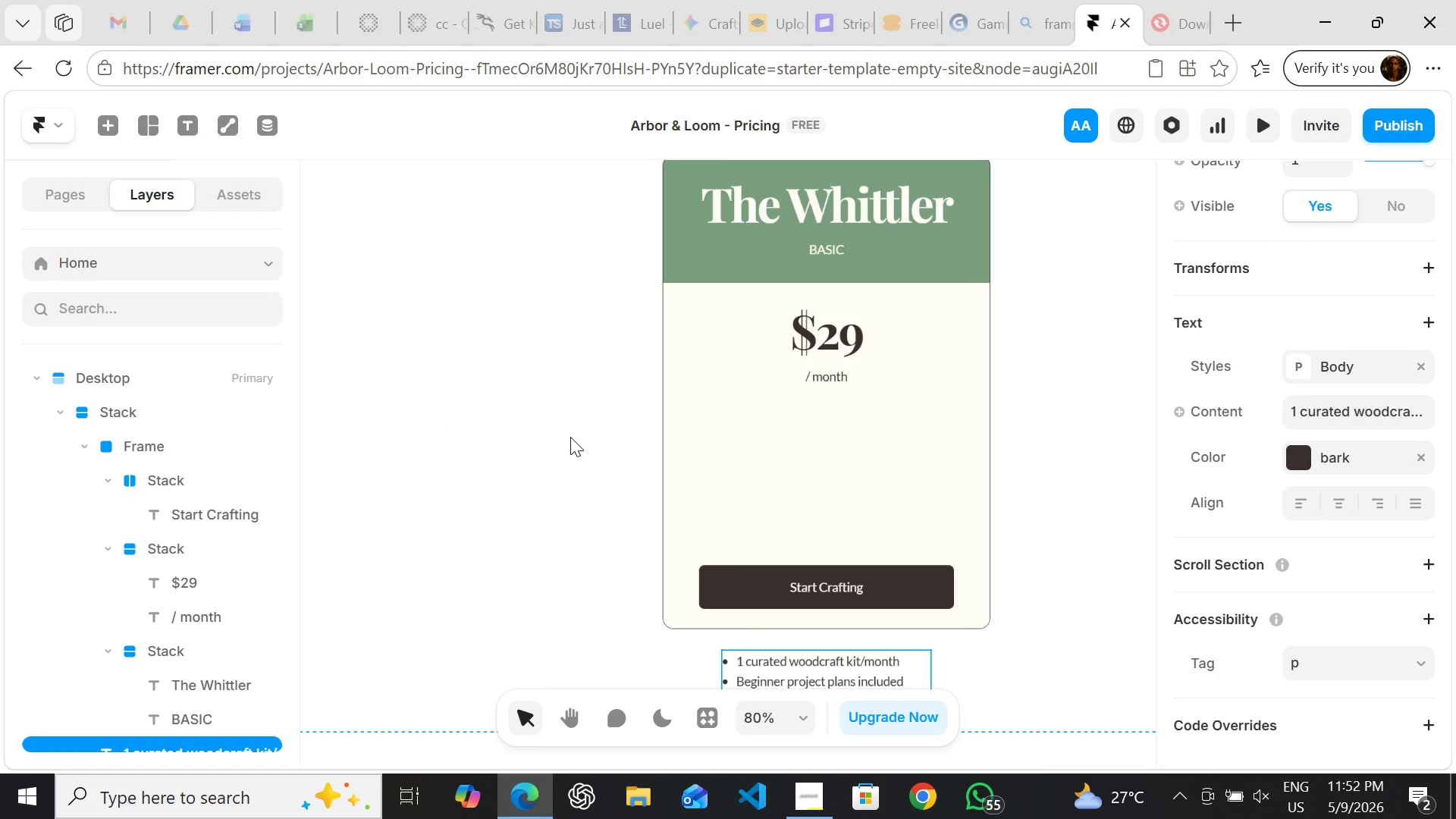 
key(Control+Z)
 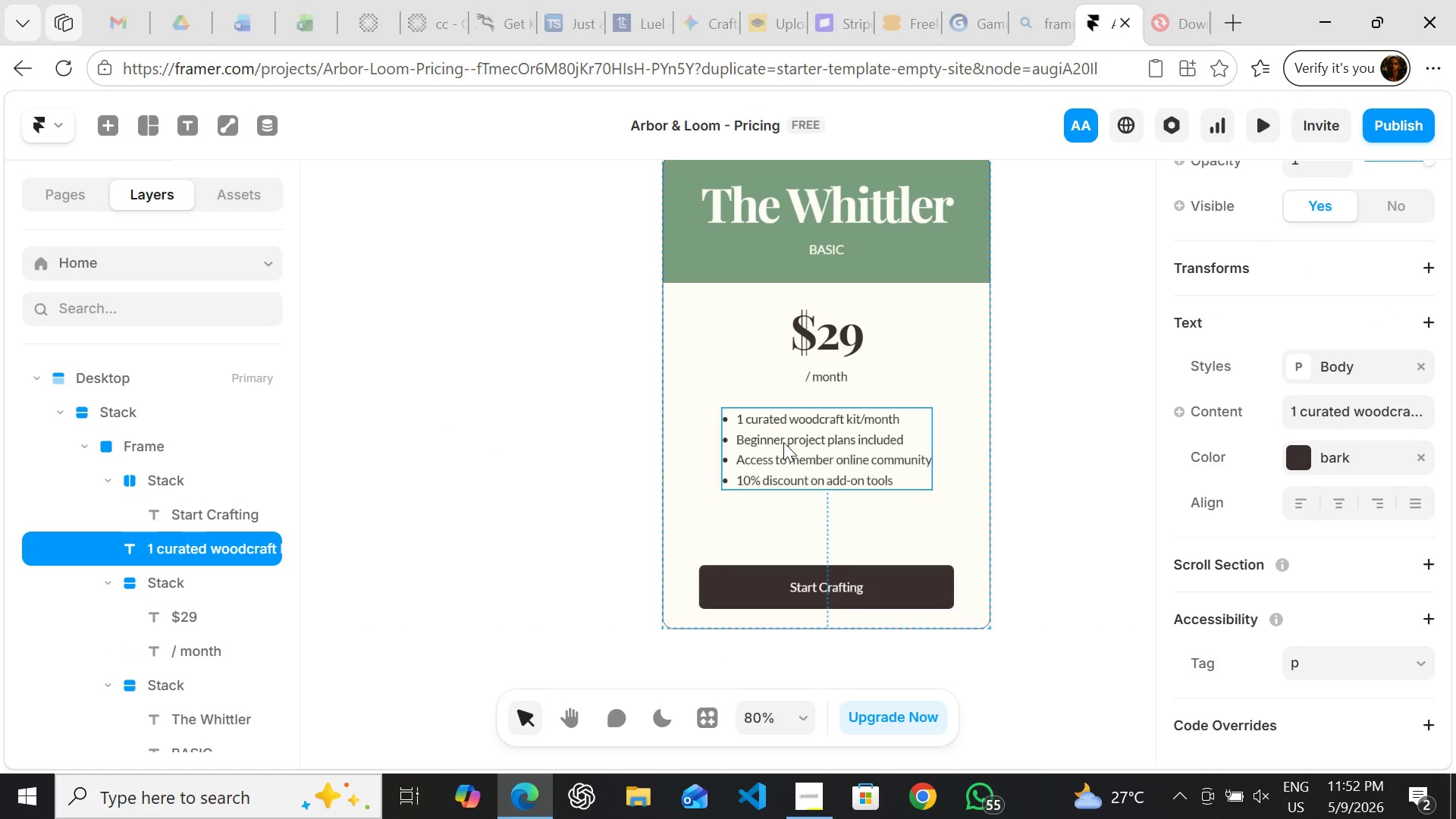 
wait(12.88)
 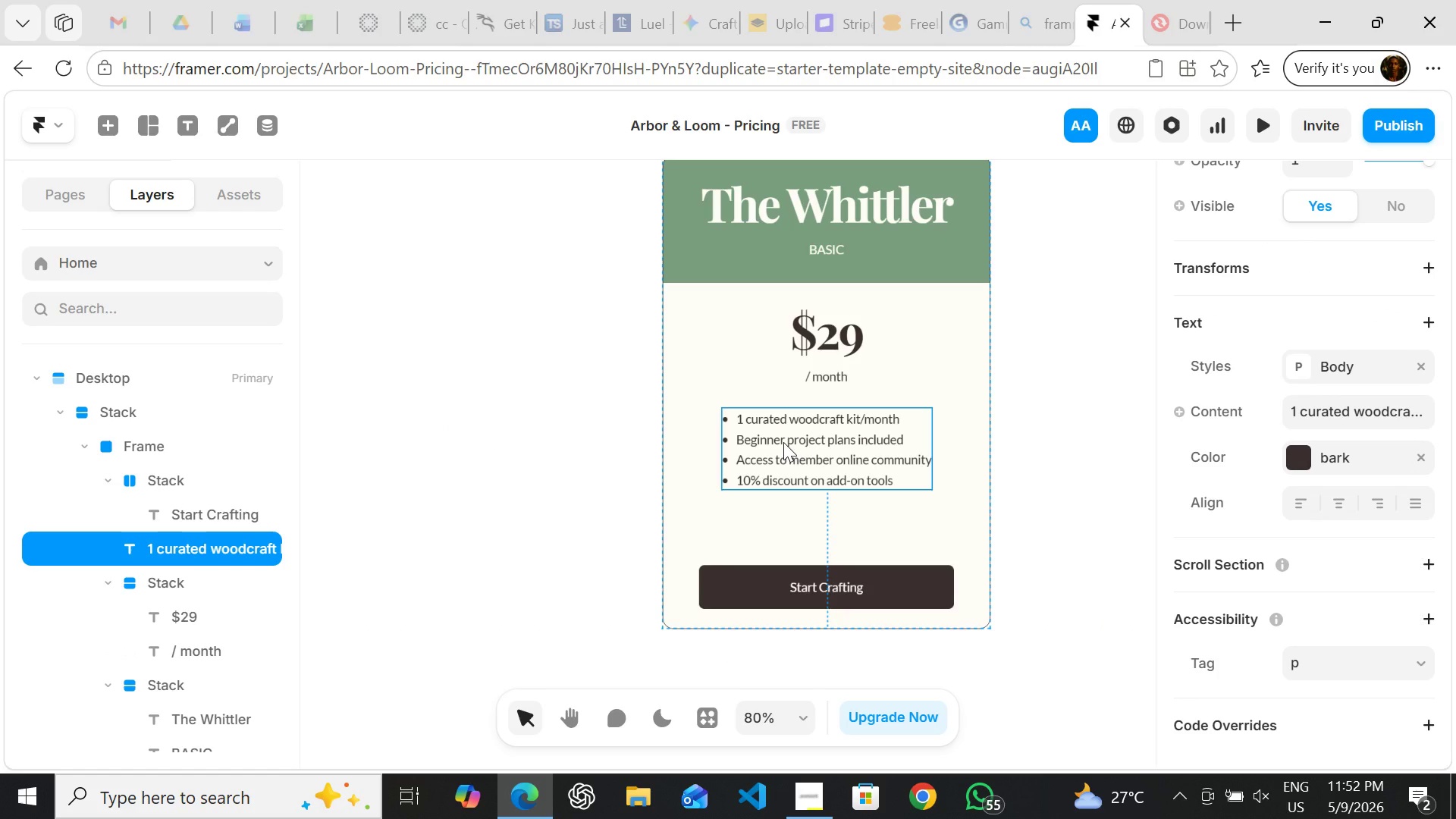 
left_click_drag(start_coordinate=[783, 442], to_coordinate=[607, 463])
 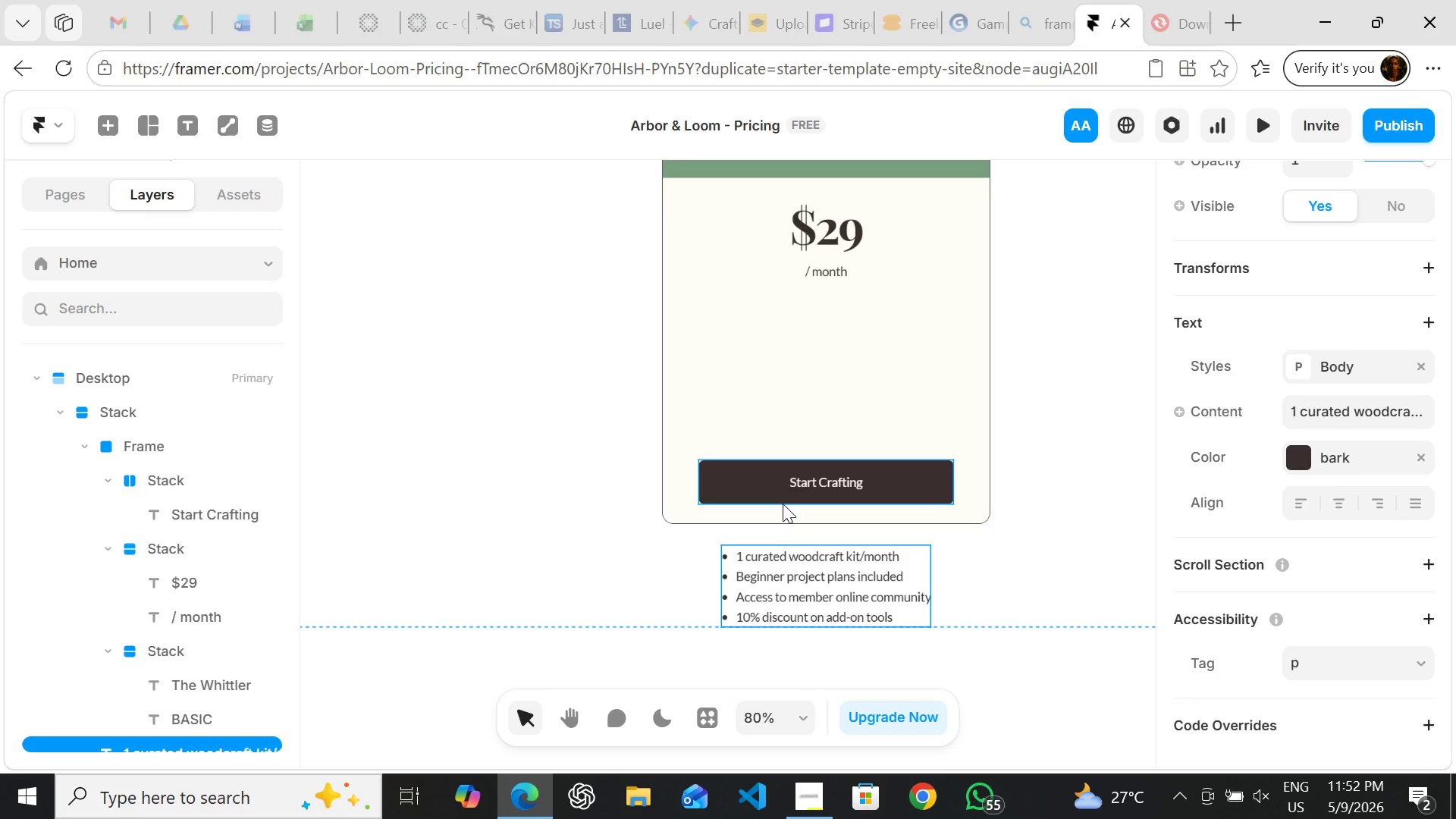 
wait(5.73)
 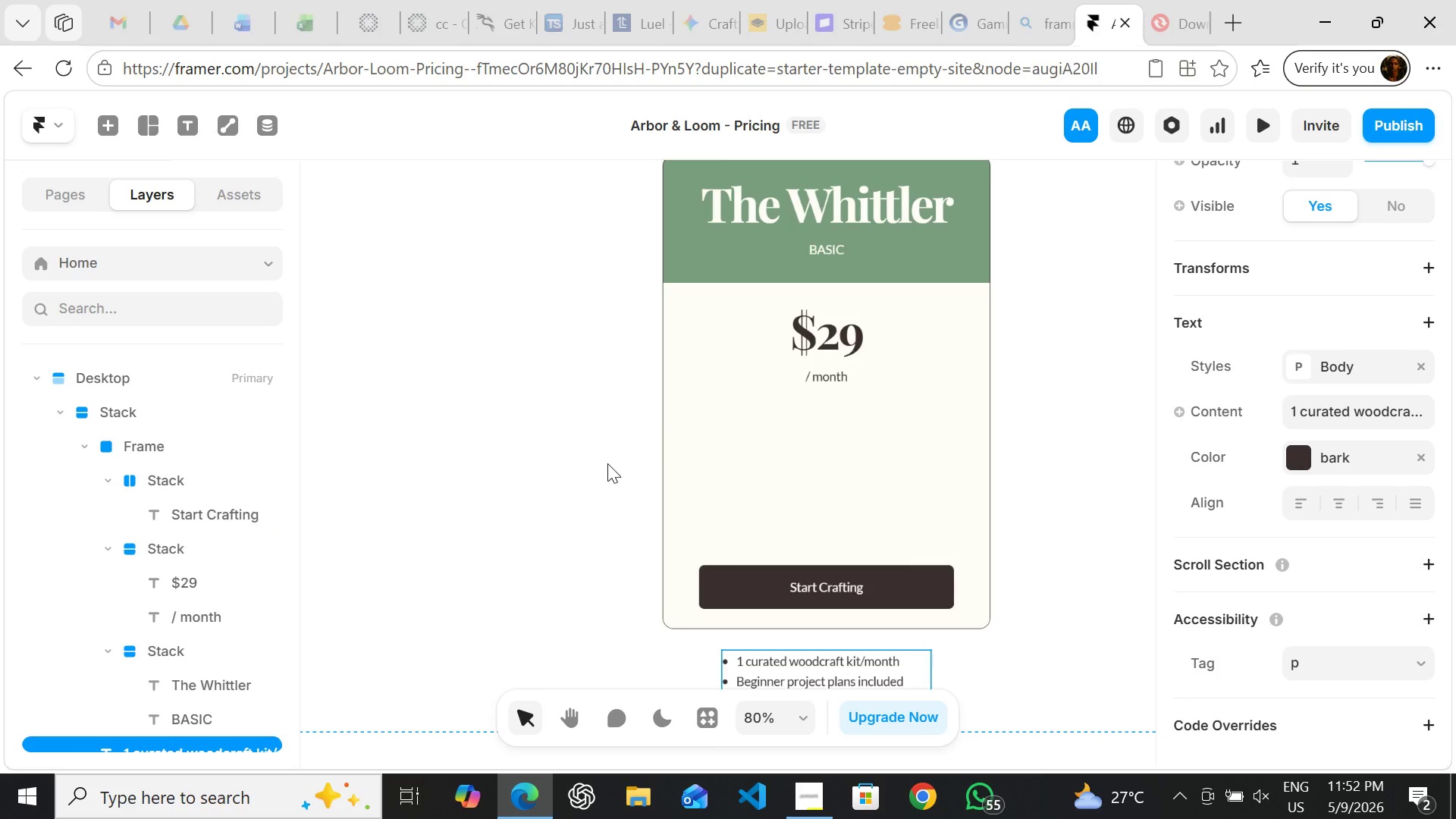 
double_click([791, 554])
 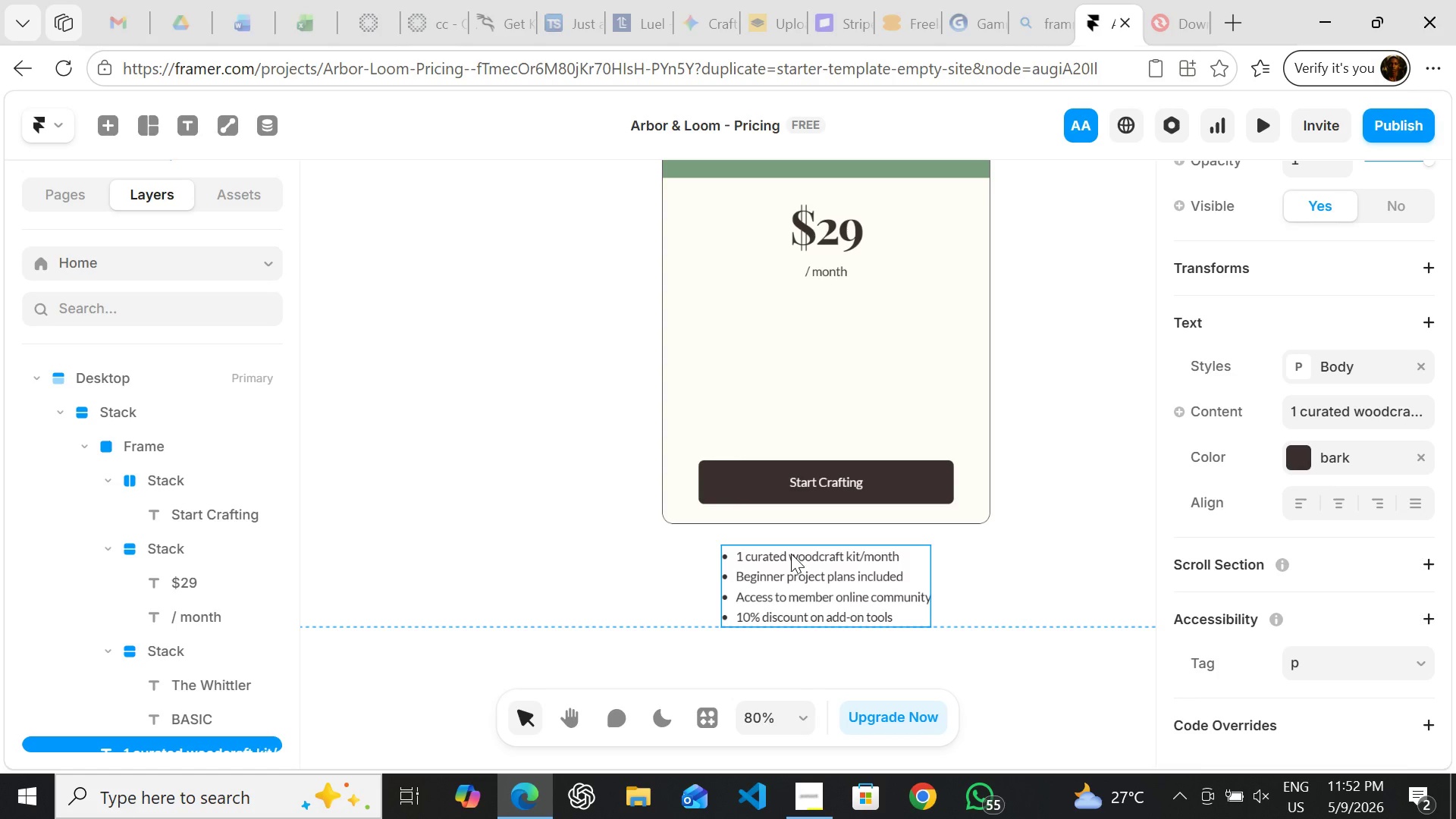 
triple_click([791, 554])
 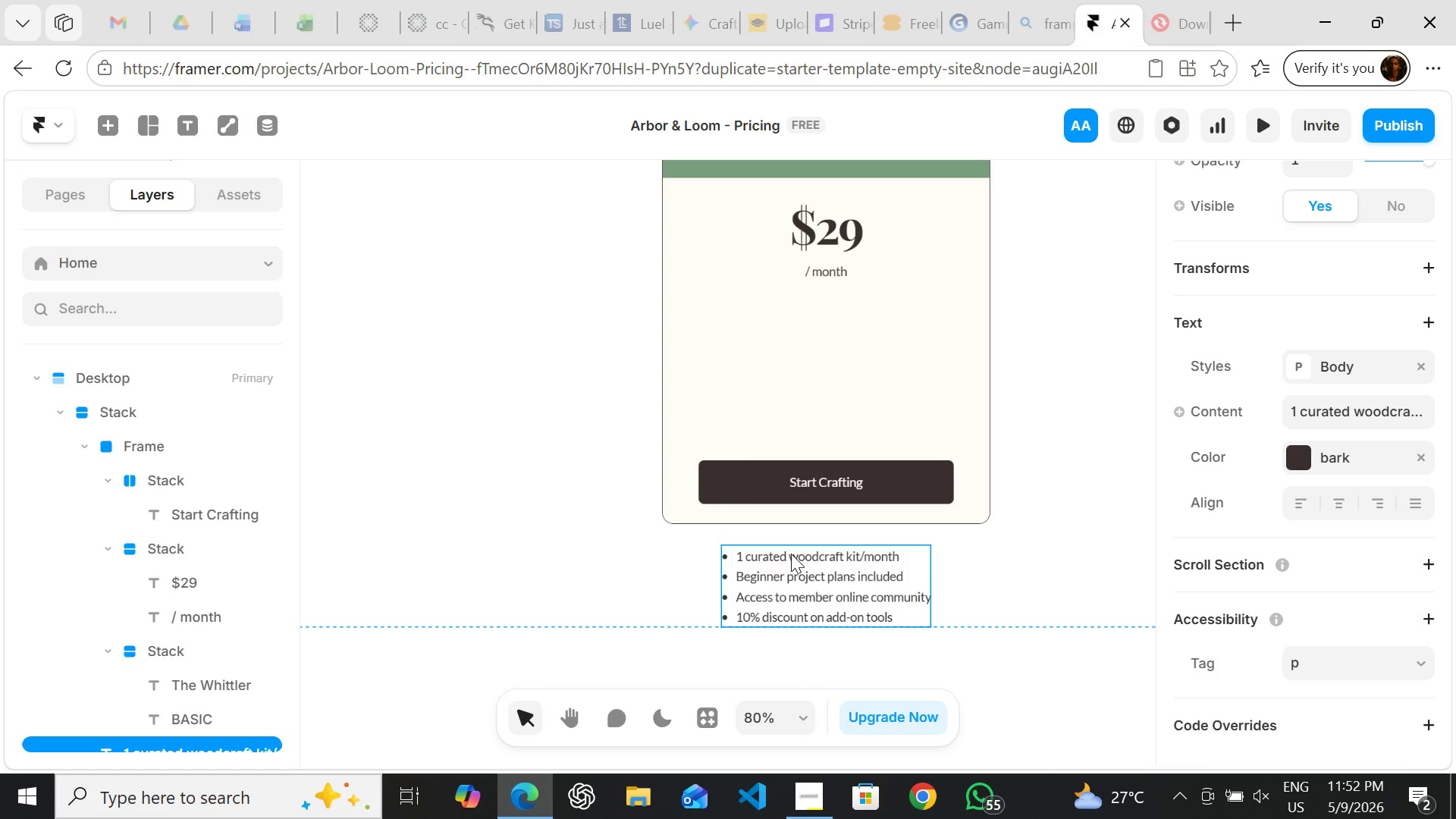 
triple_click([791, 554])
 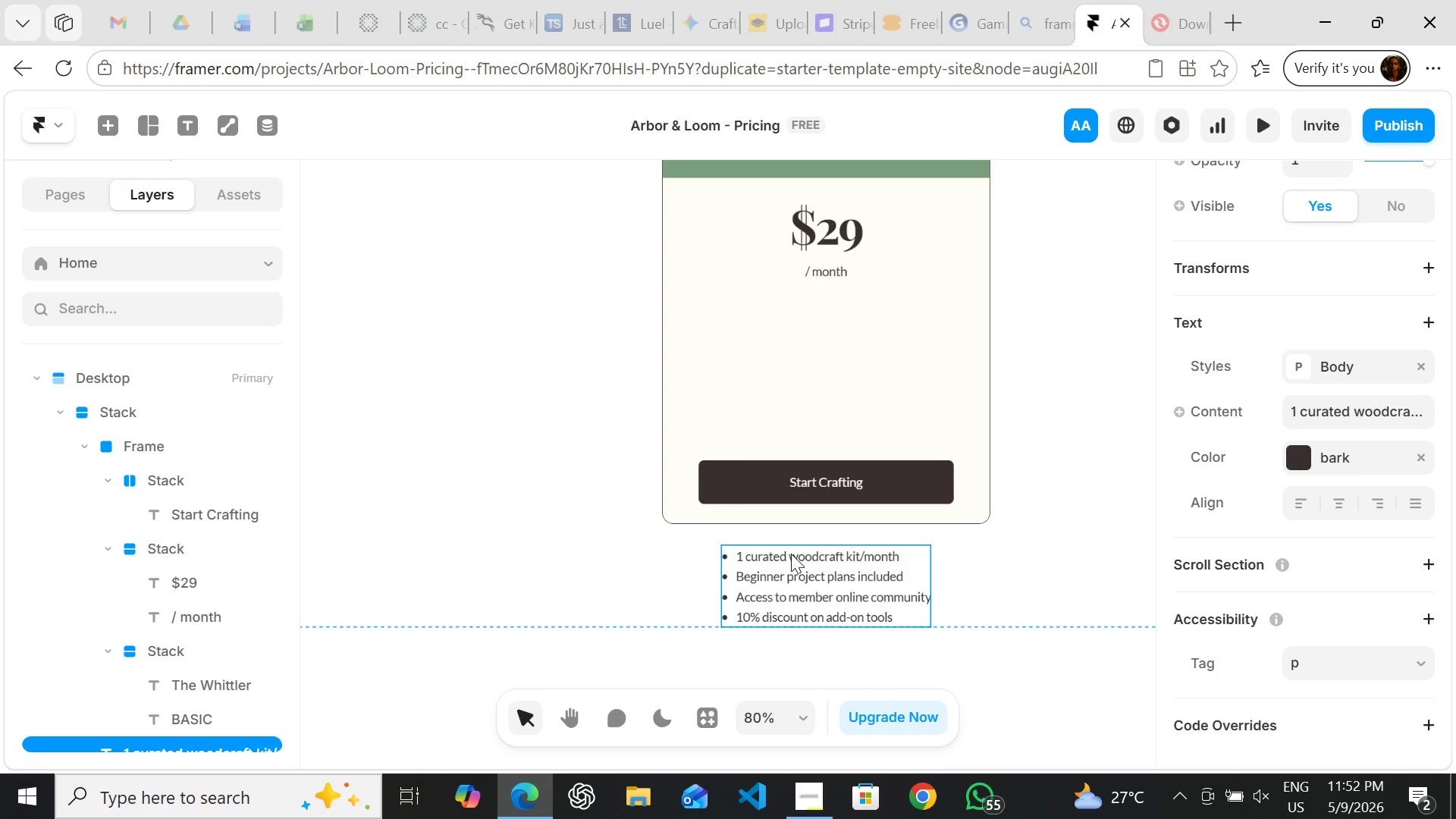 
triple_click([791, 554])
 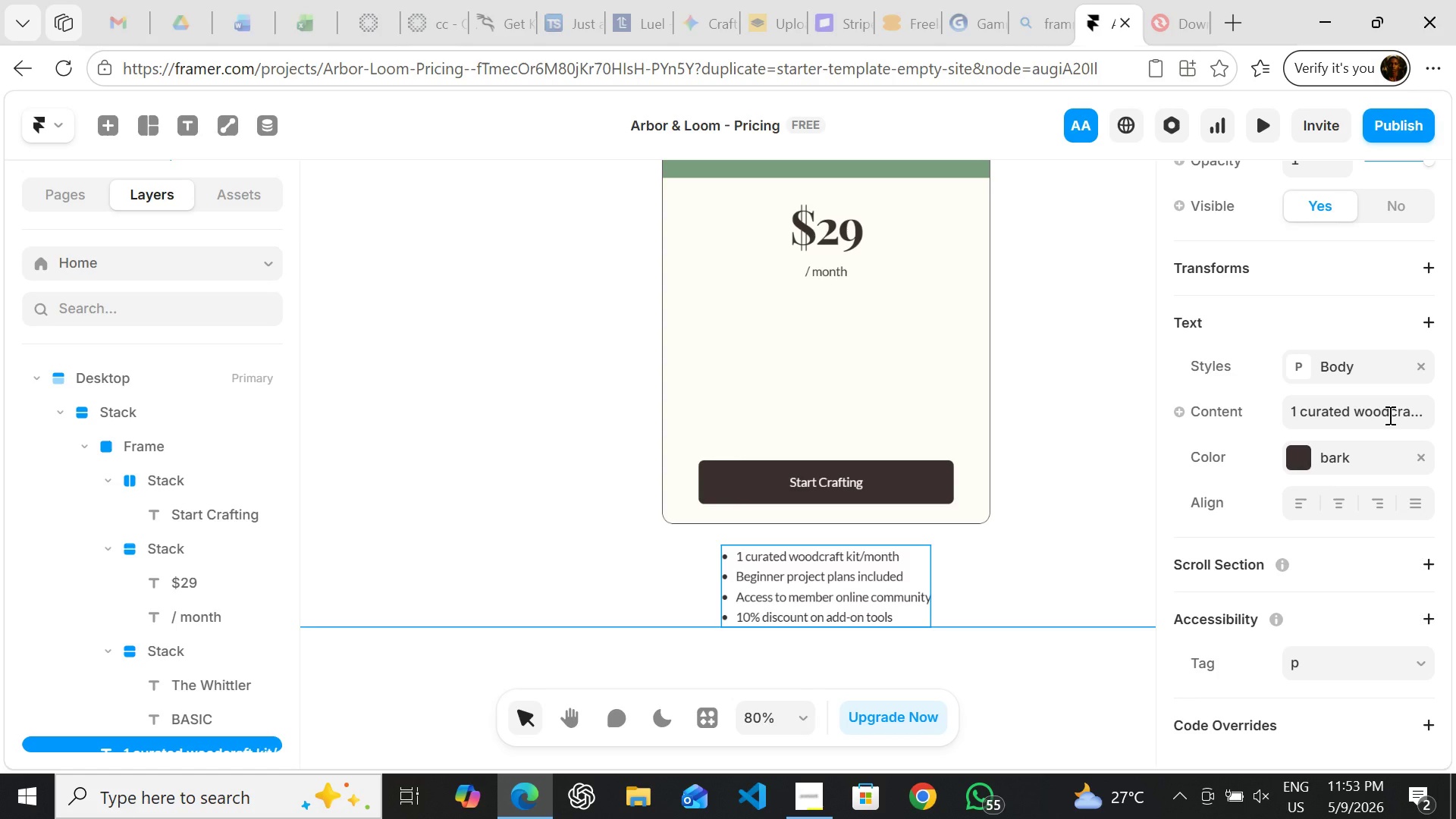 
left_click([1389, 415])
 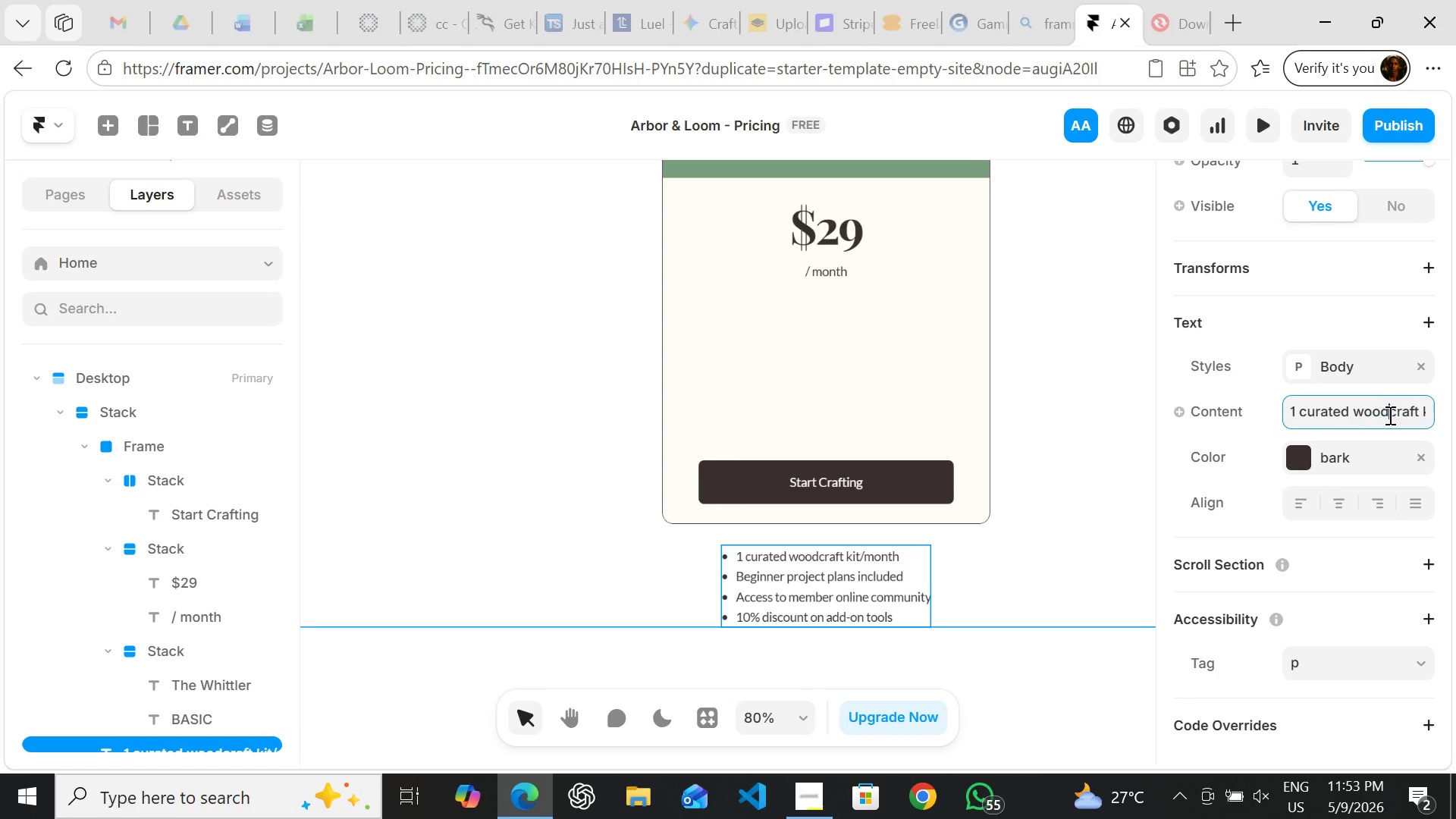 
double_click([1389, 415])
 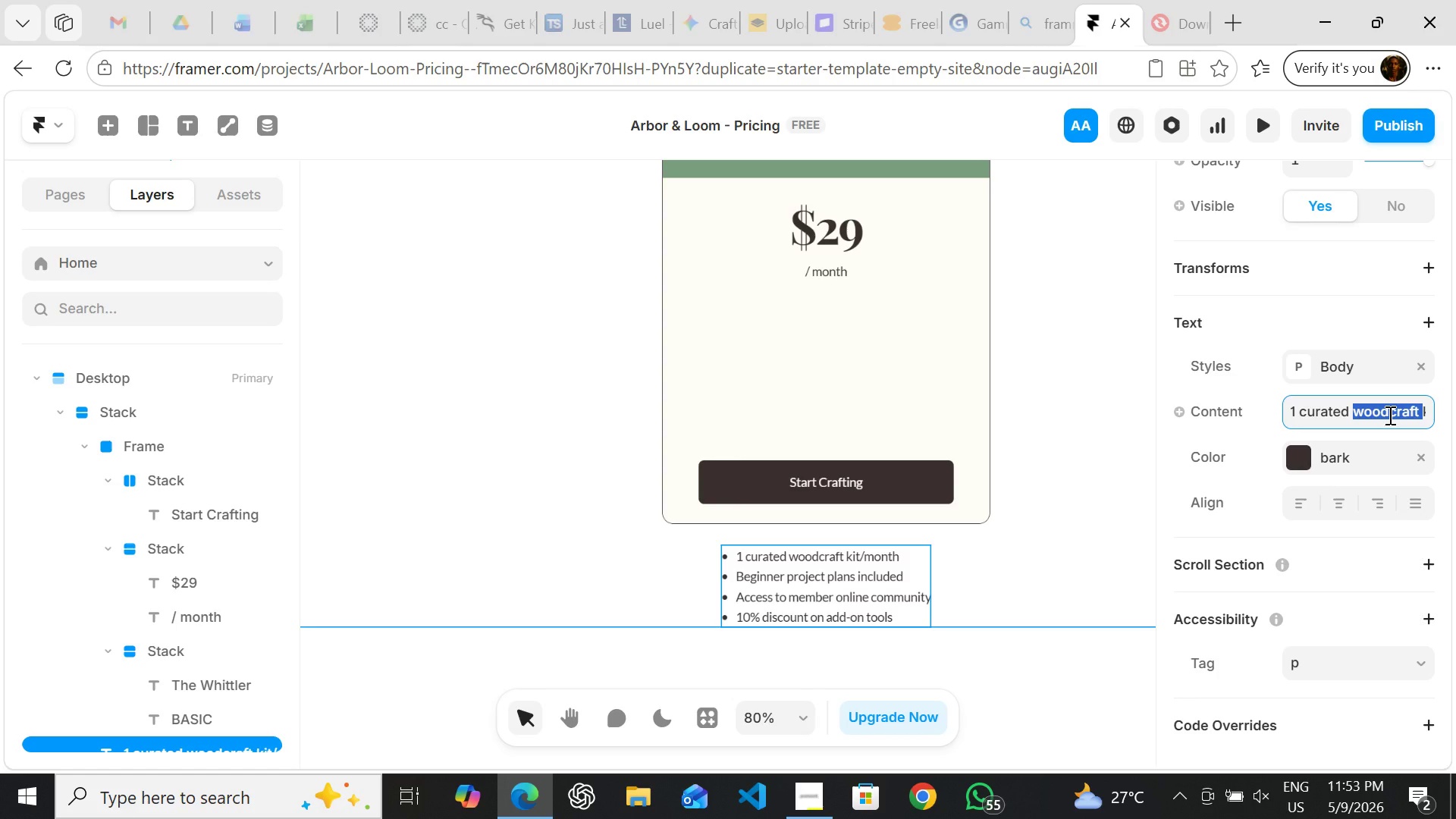 
left_click([1389, 415])
 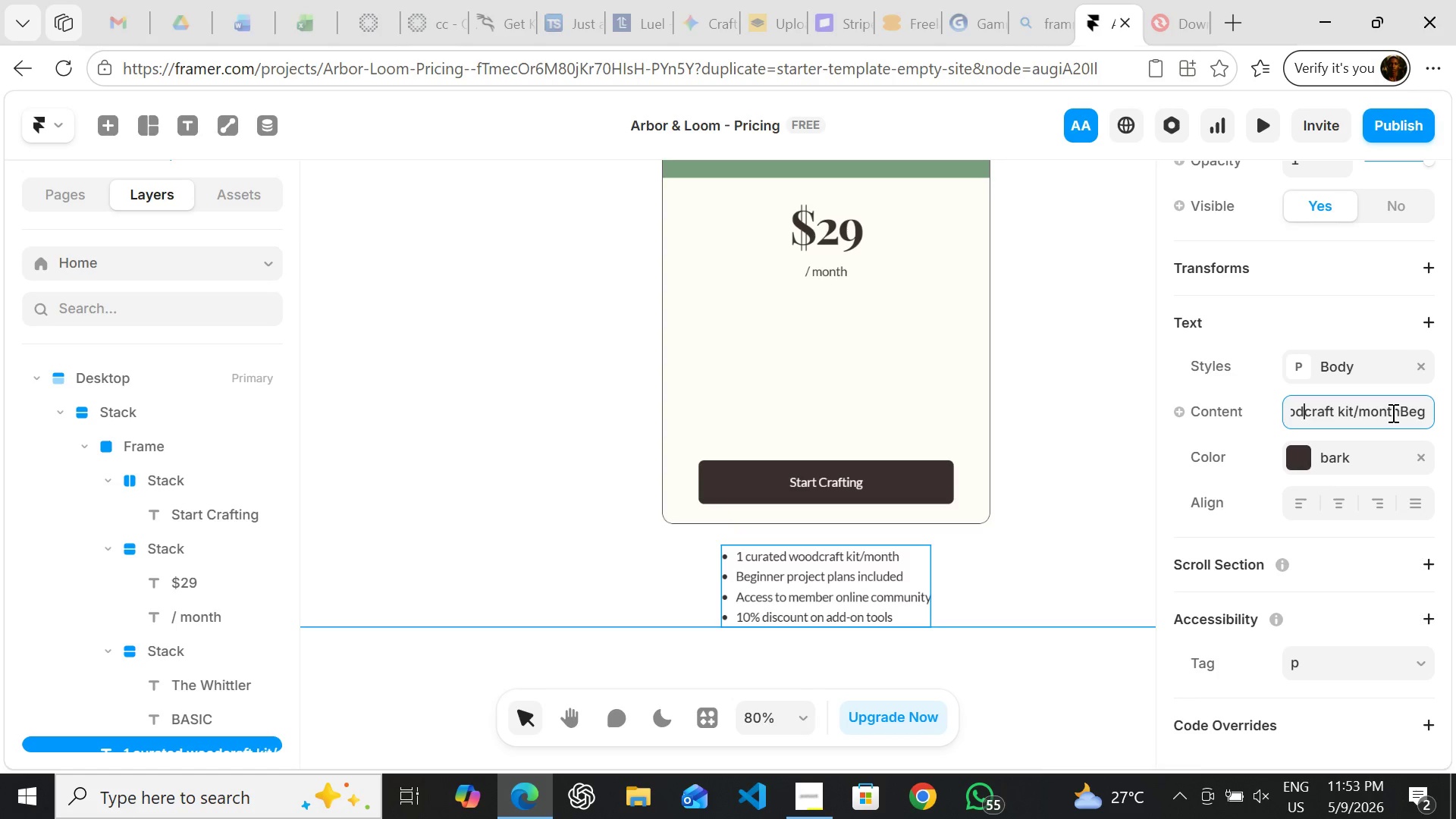 
wait(6.3)
 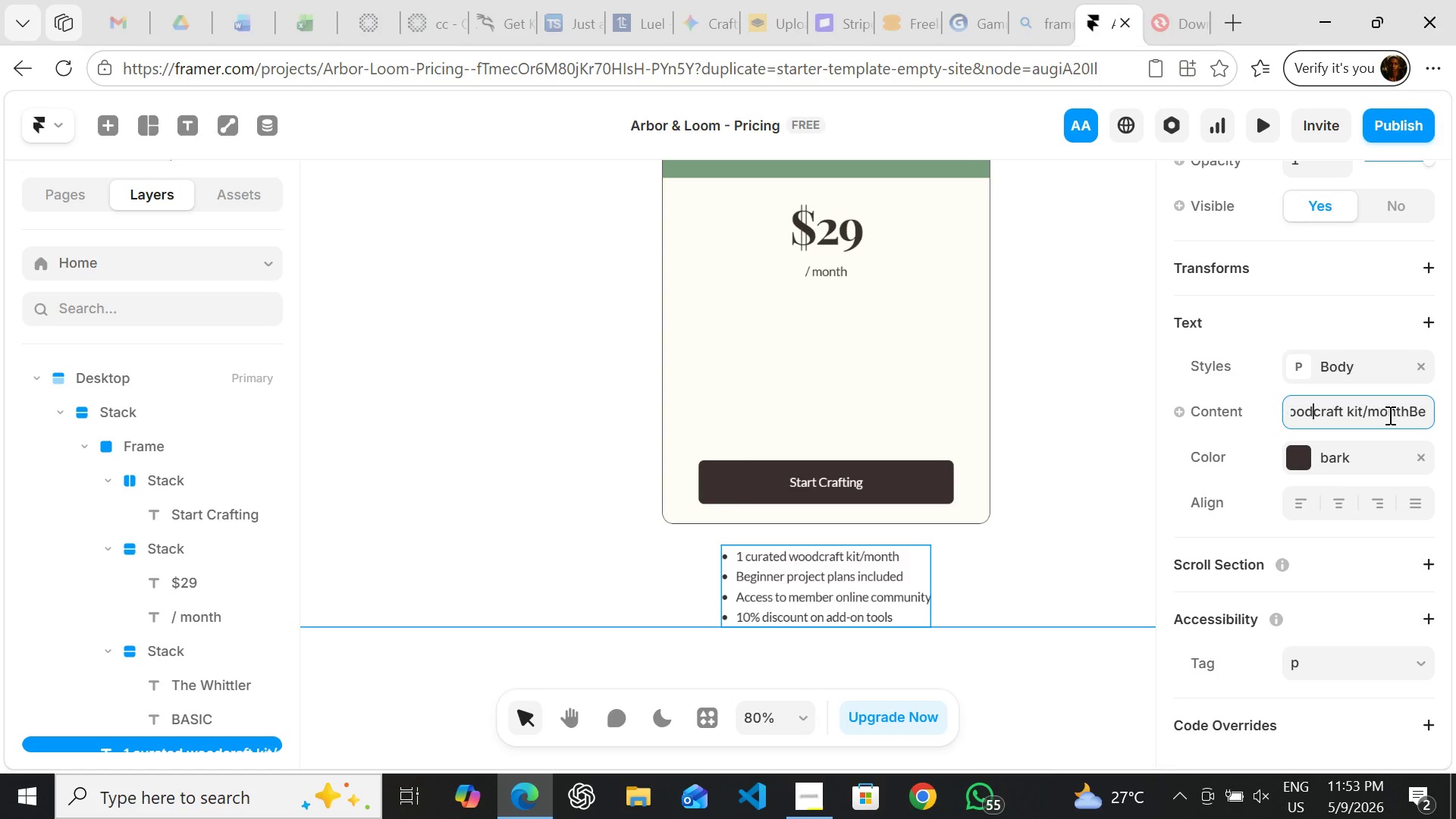 
left_click_drag(start_coordinate=[1398, 410], to_coordinate=[1291, 411])
 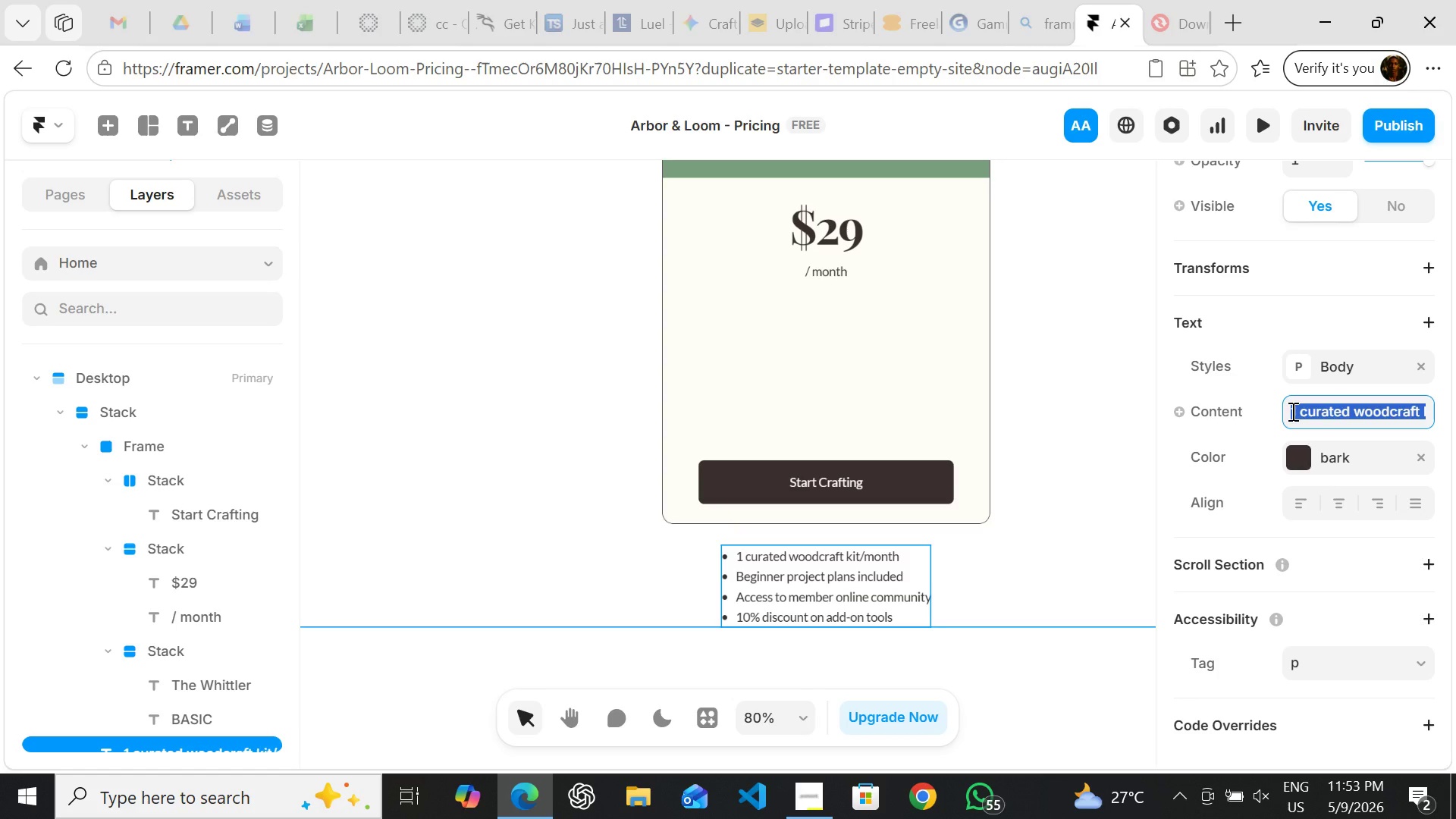 
key(Control+C)
 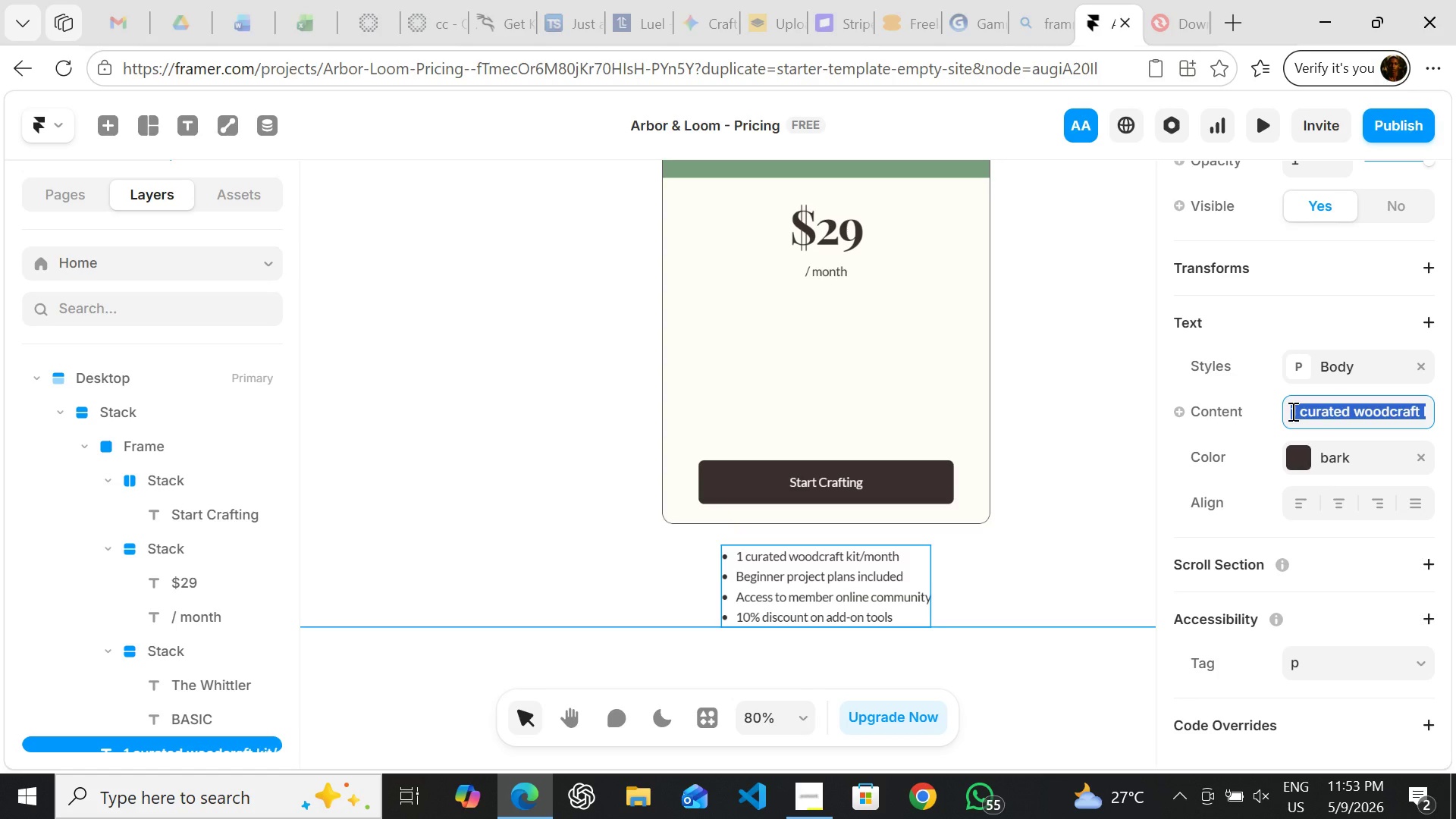 
key(Control+C)
 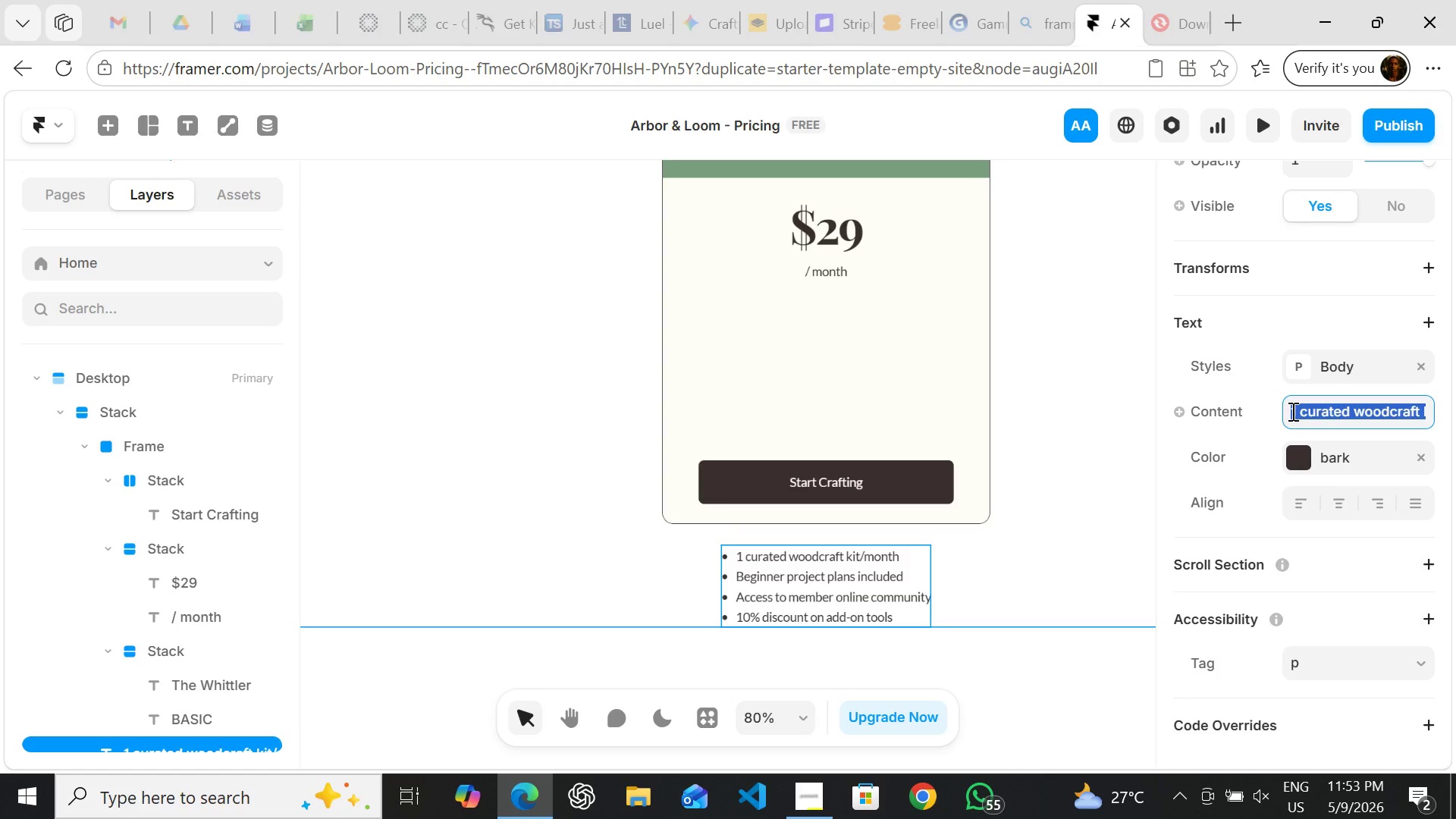 
key(Control+C)
 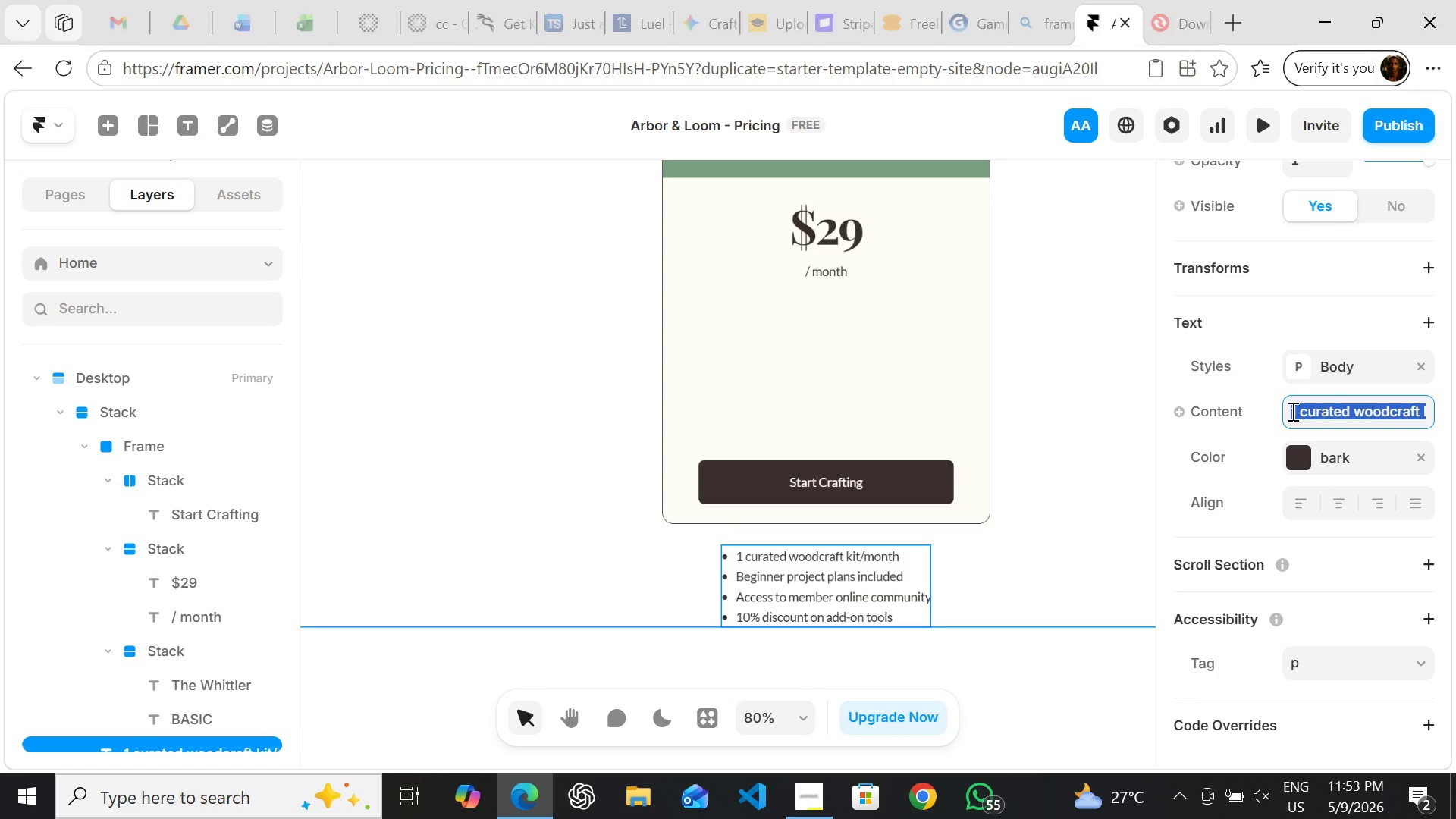 
key(Control+C)
 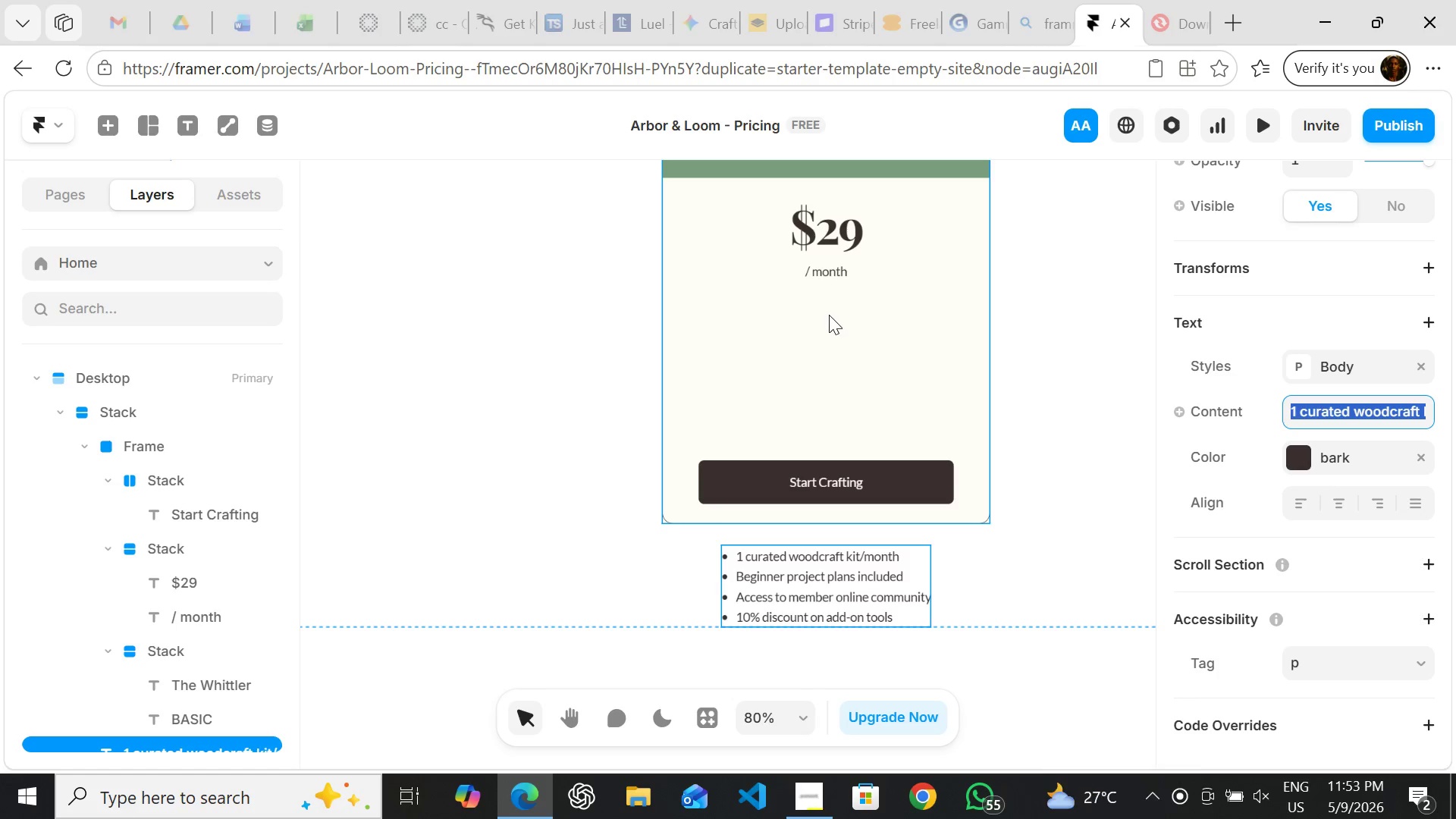 
key(T)
 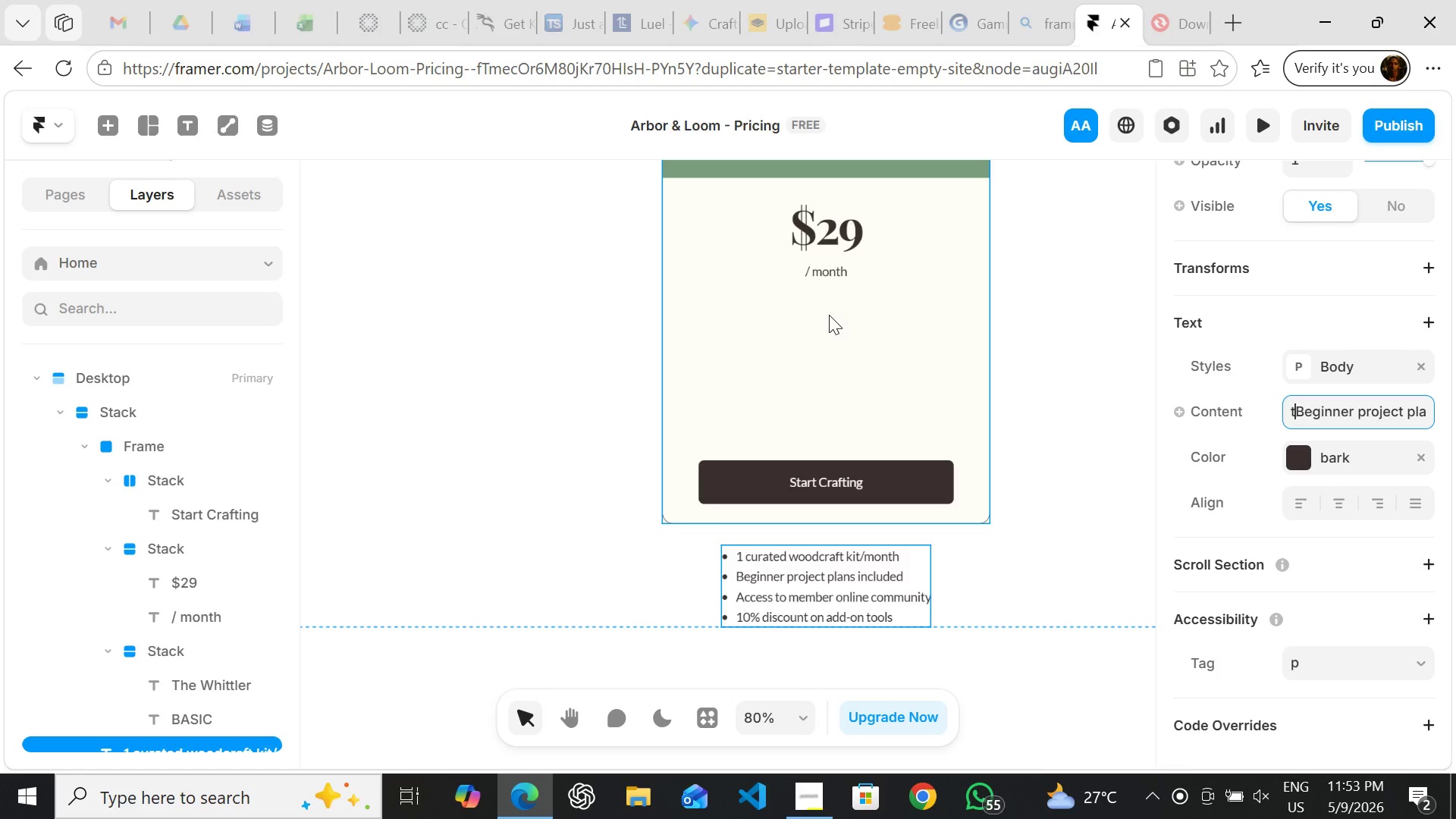 
key(Backspace)
 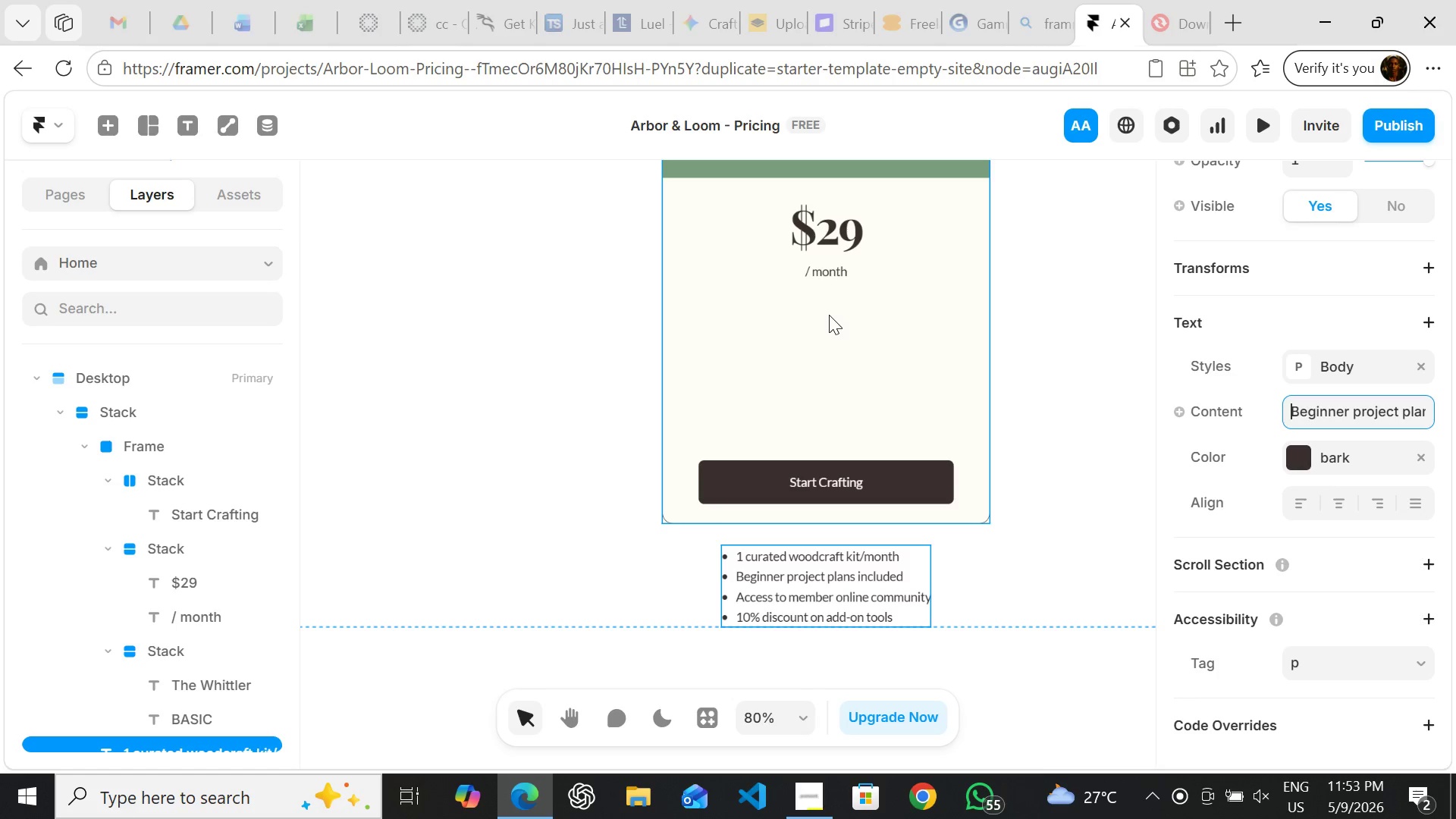 
left_click([829, 315])
 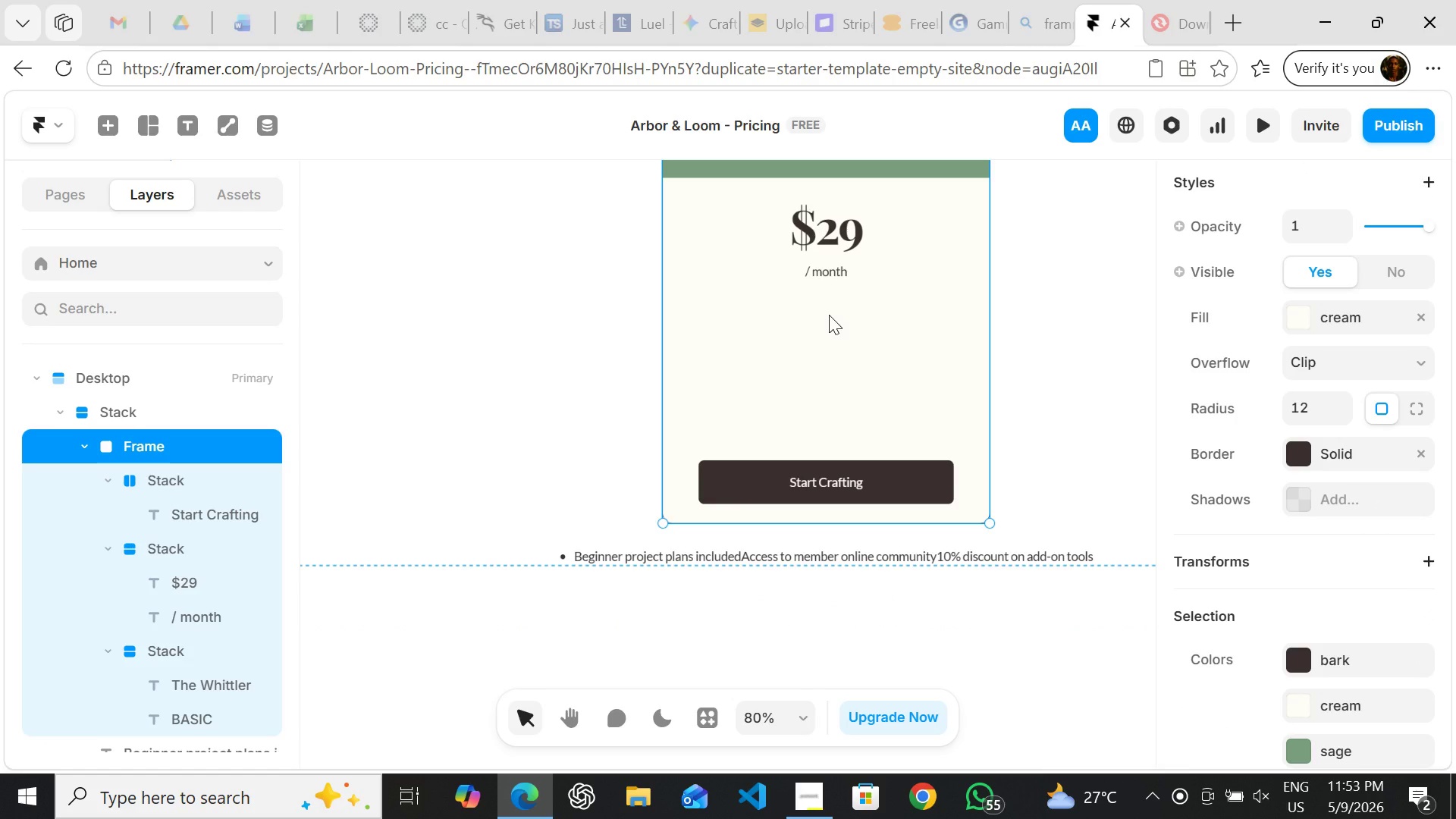 
key(Control+Z)
 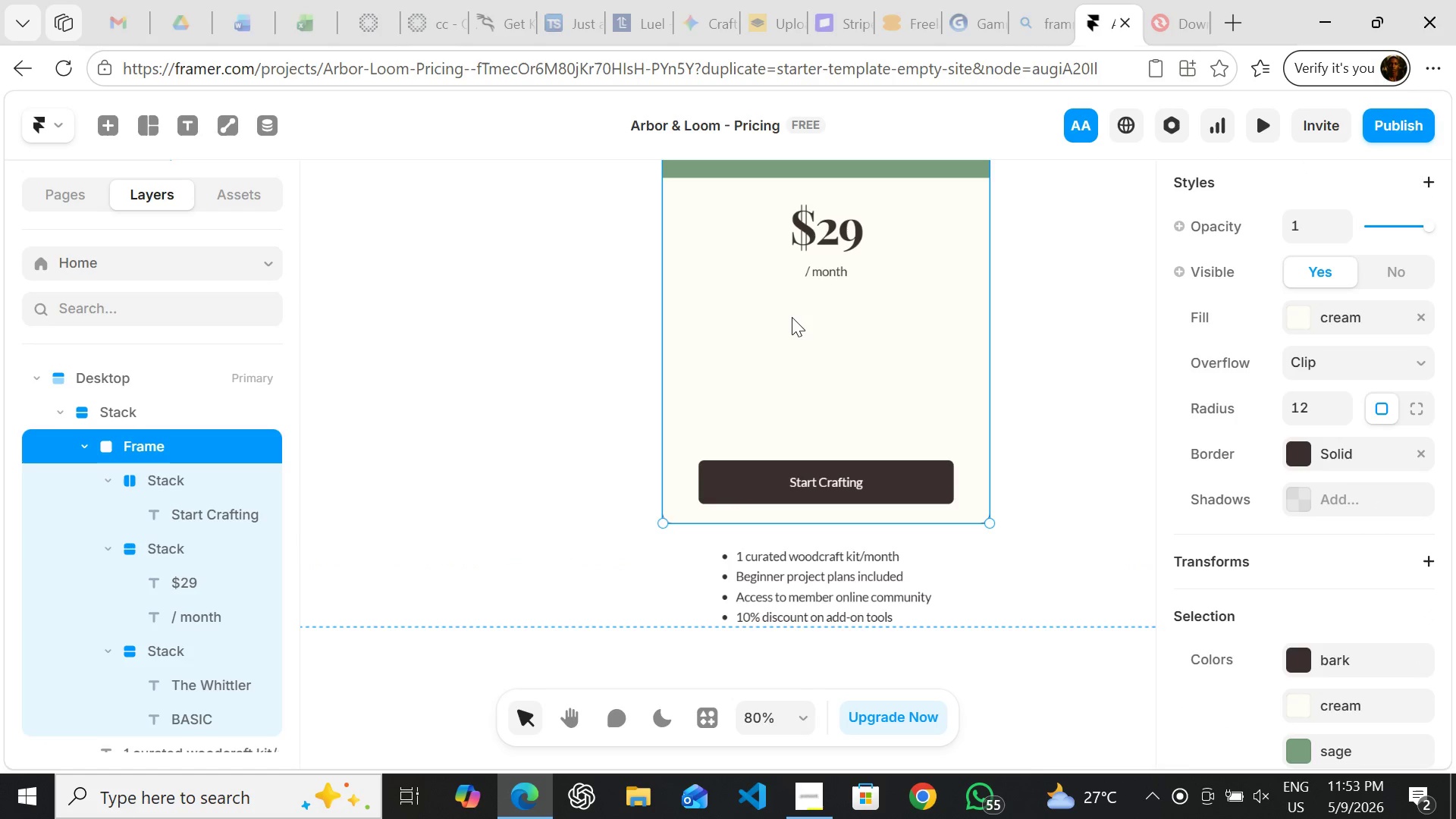 
key(T)
 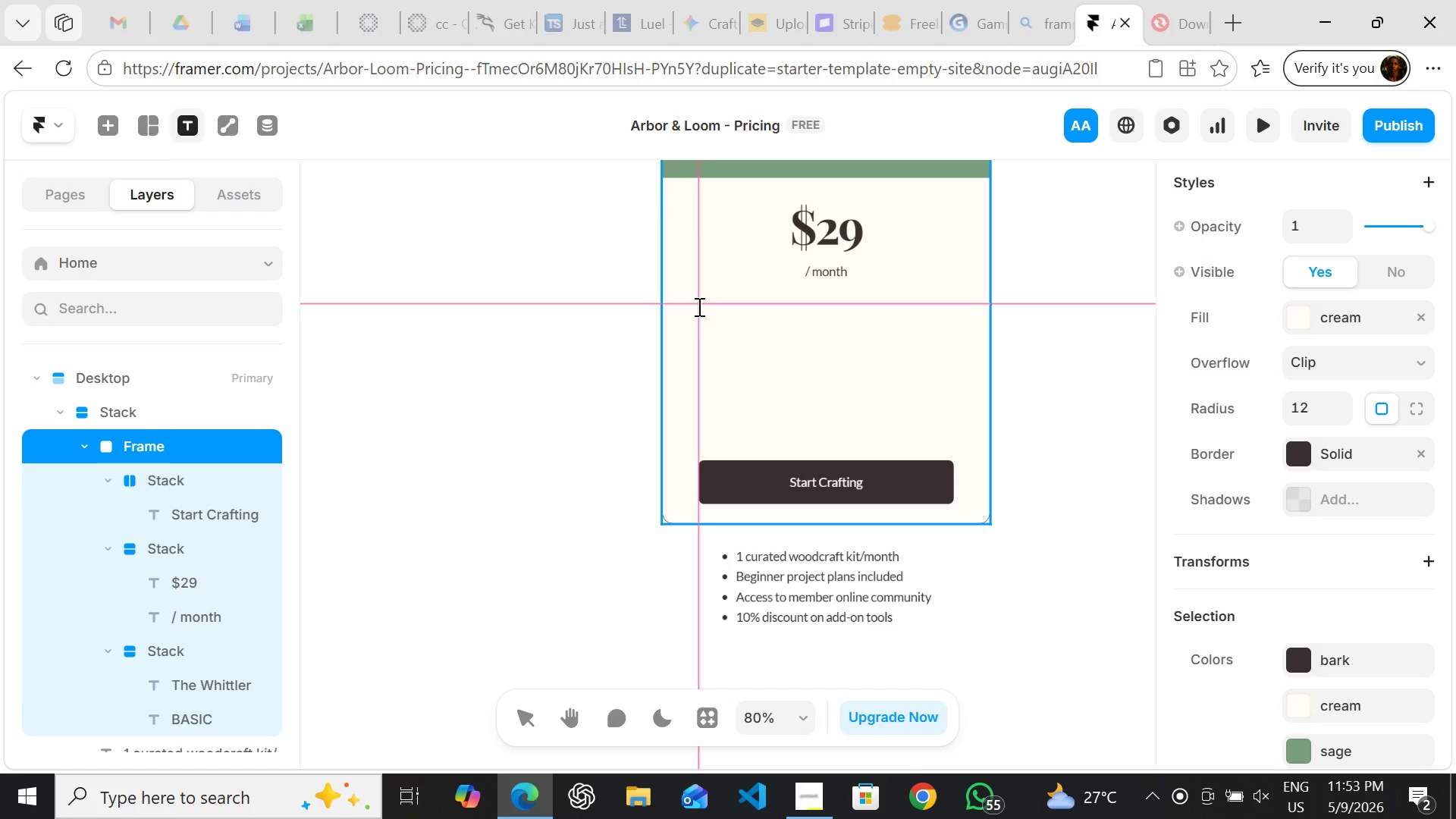 
left_click([698, 310])
 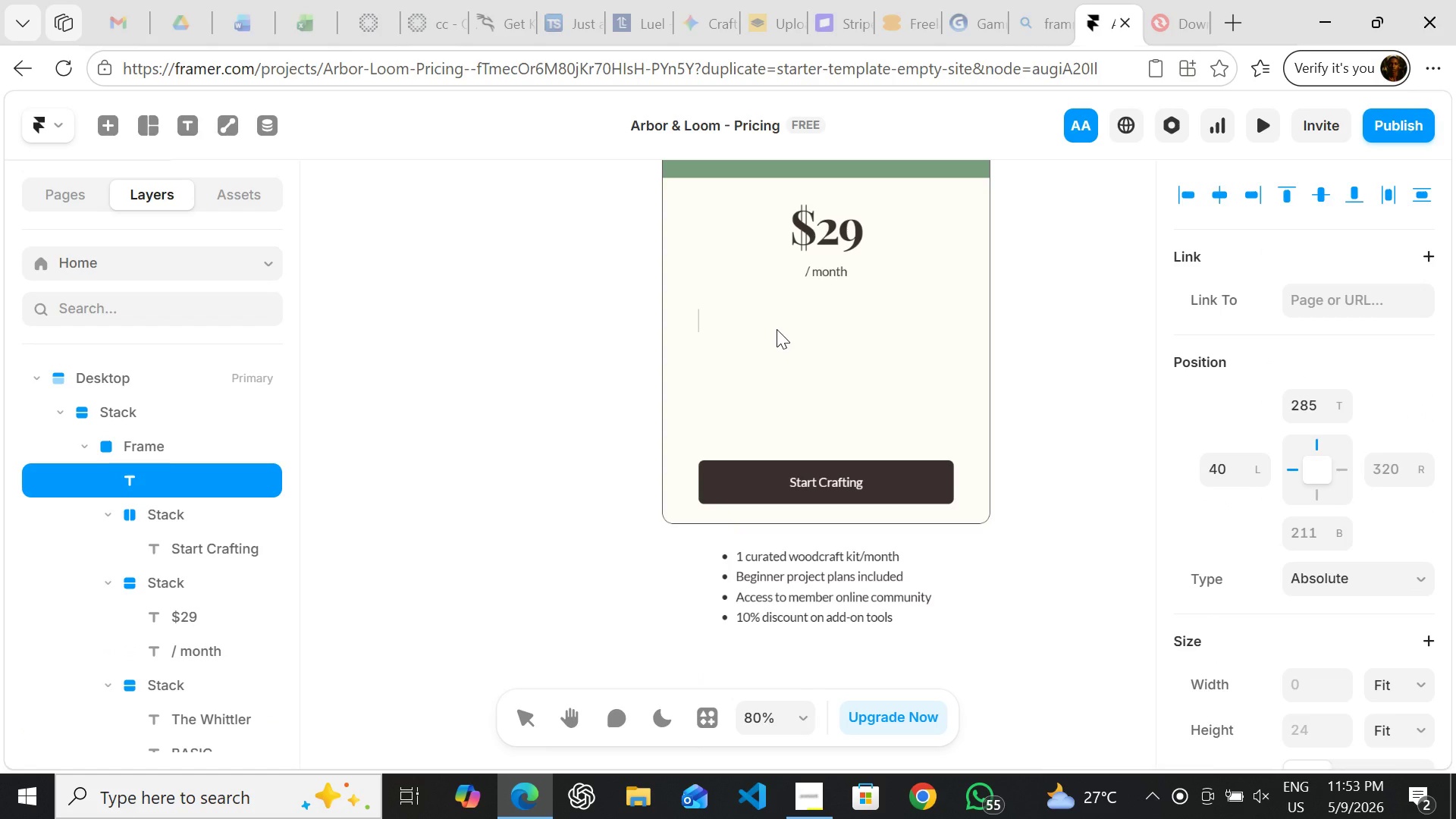 
key(Control+V)
 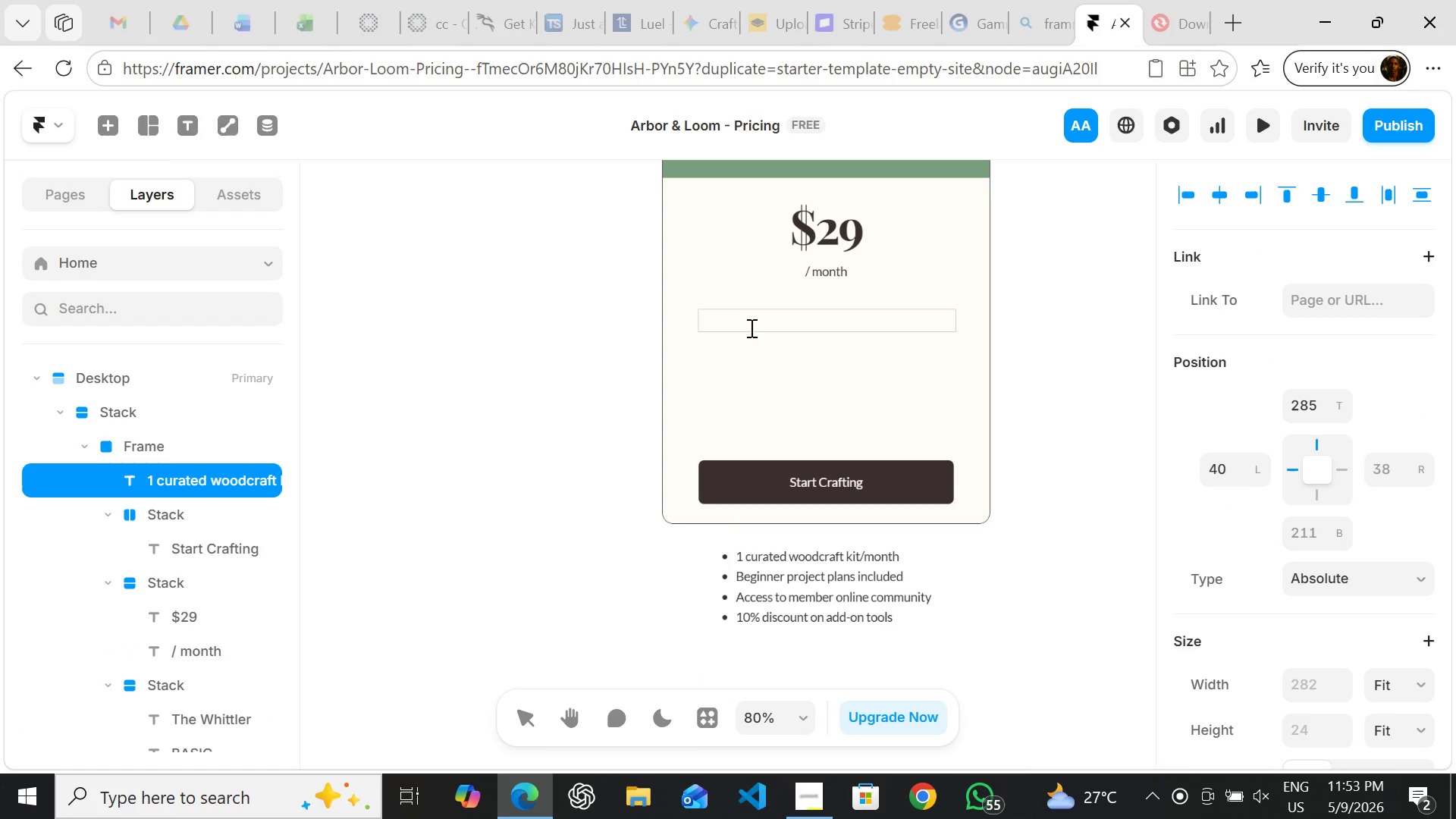 
double_click([752, 320])
 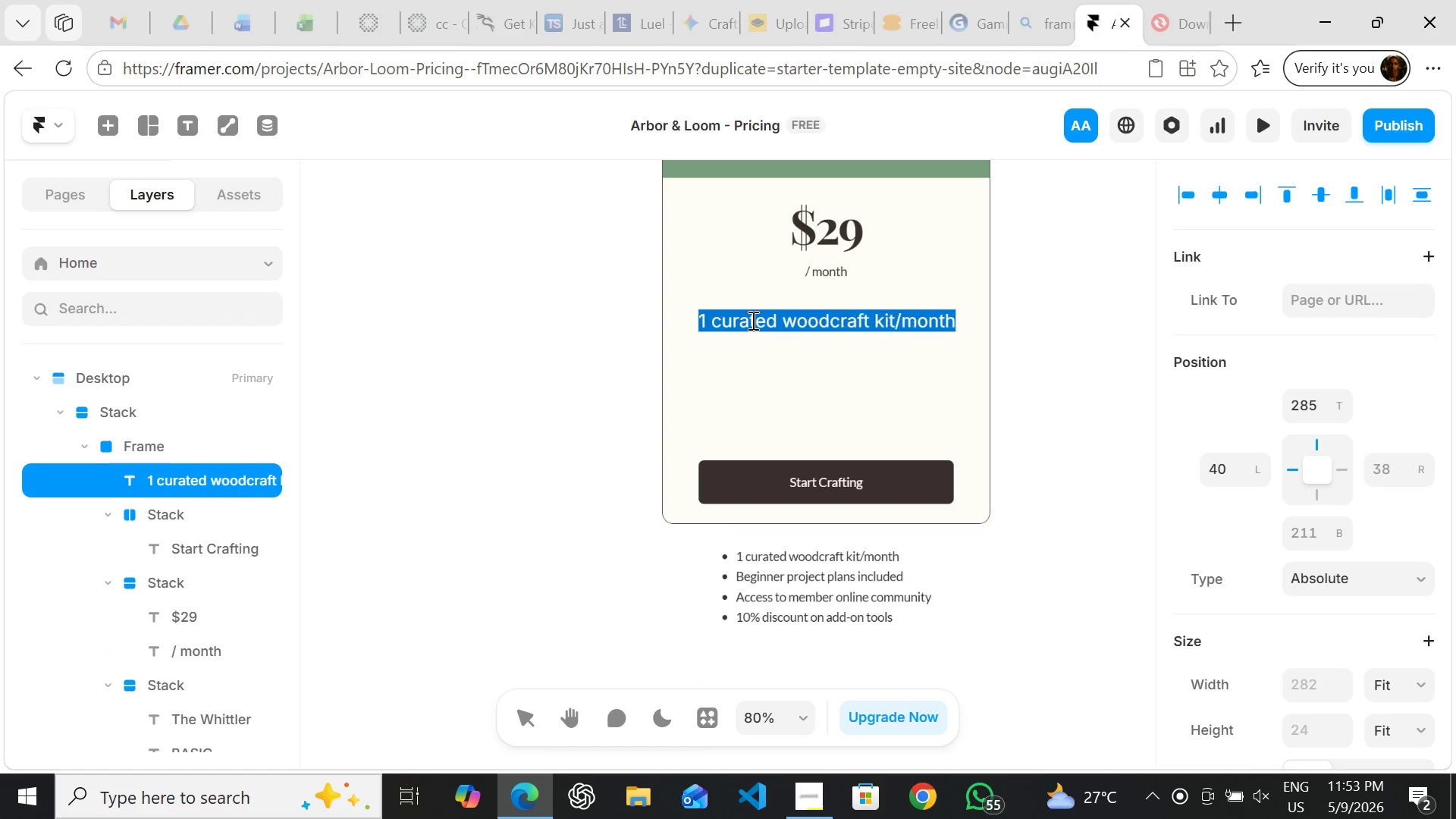 
triple_click([752, 320])
 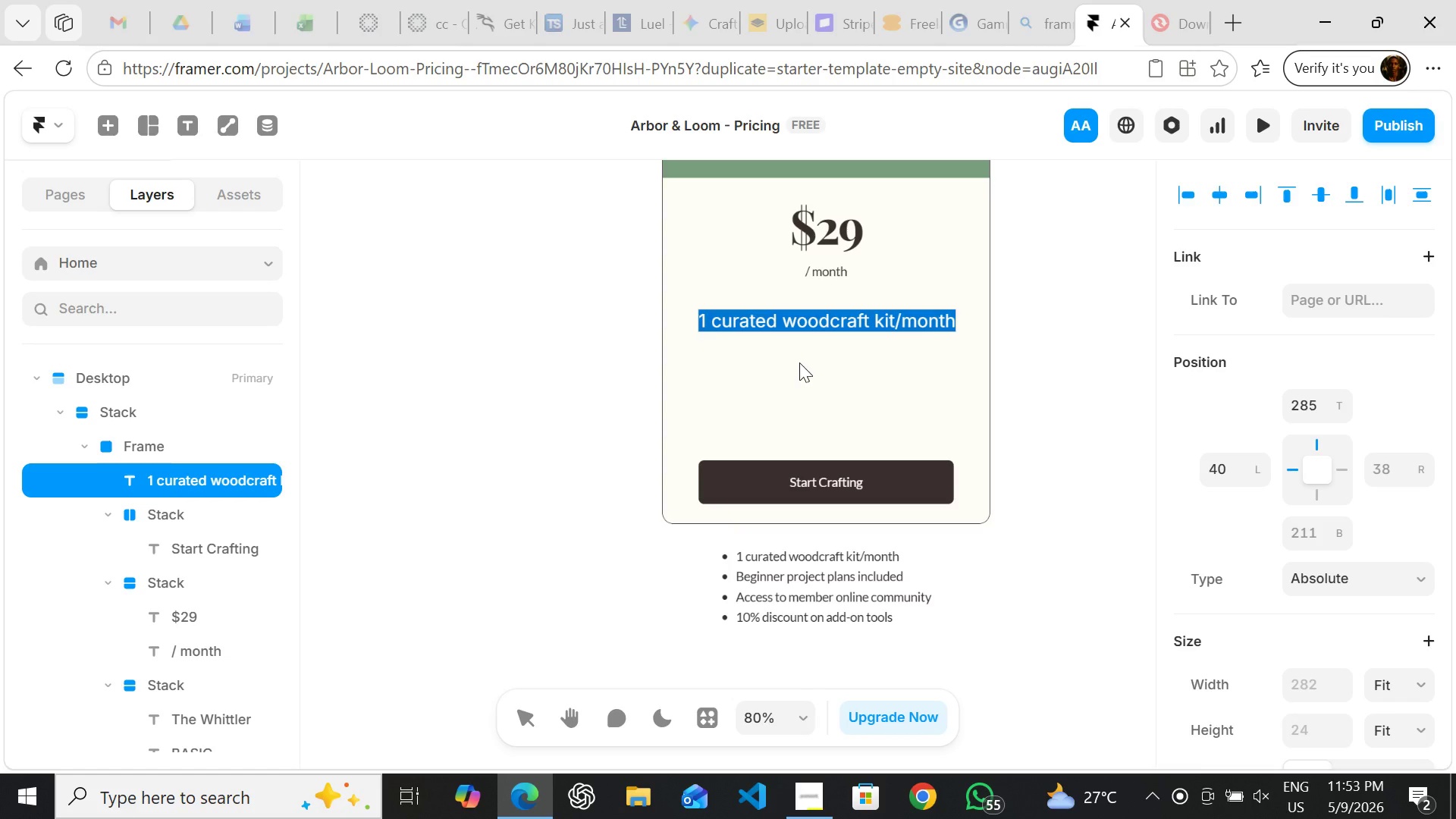 
left_click([800, 363])
 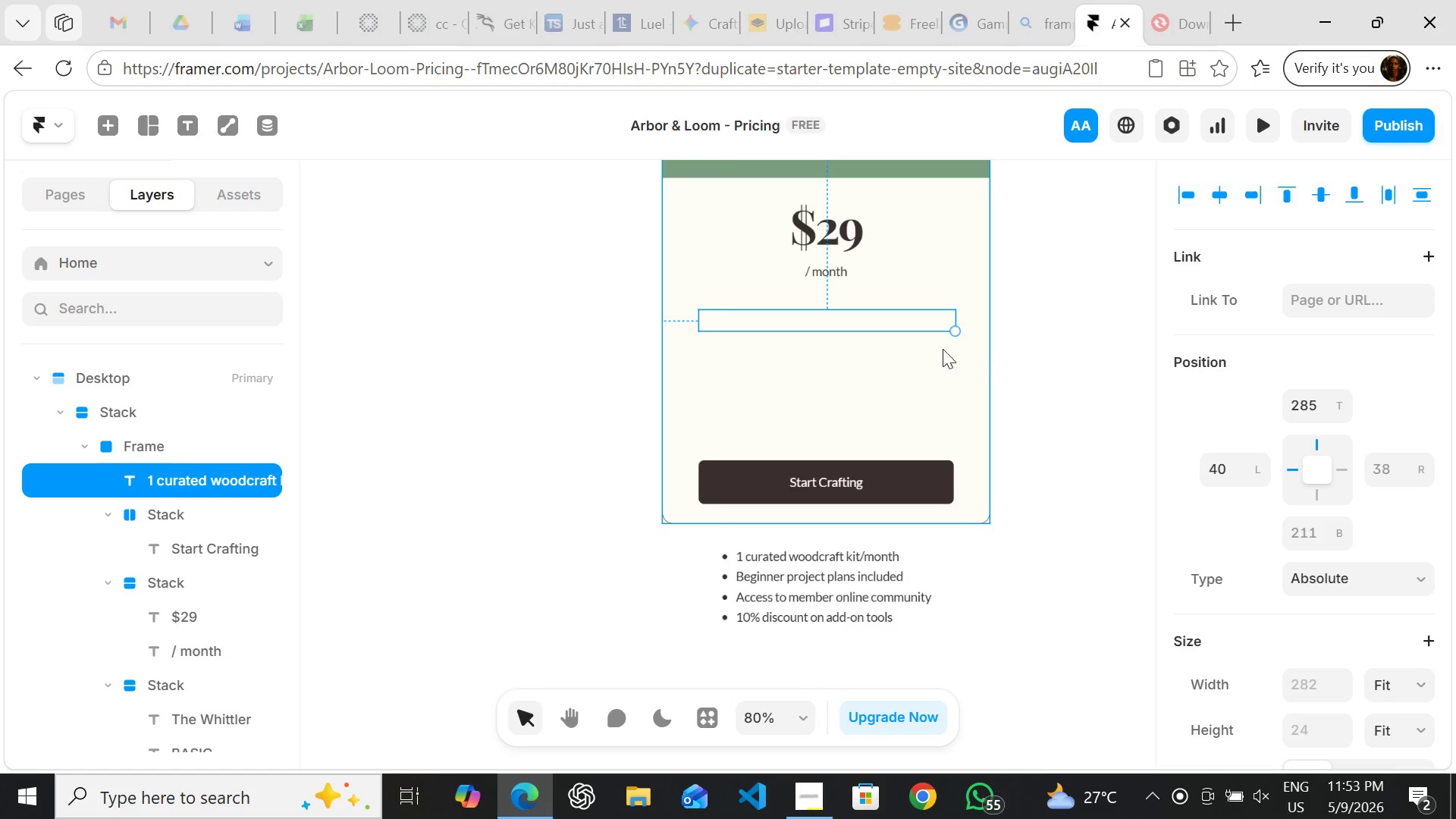 
wait(15.52)
 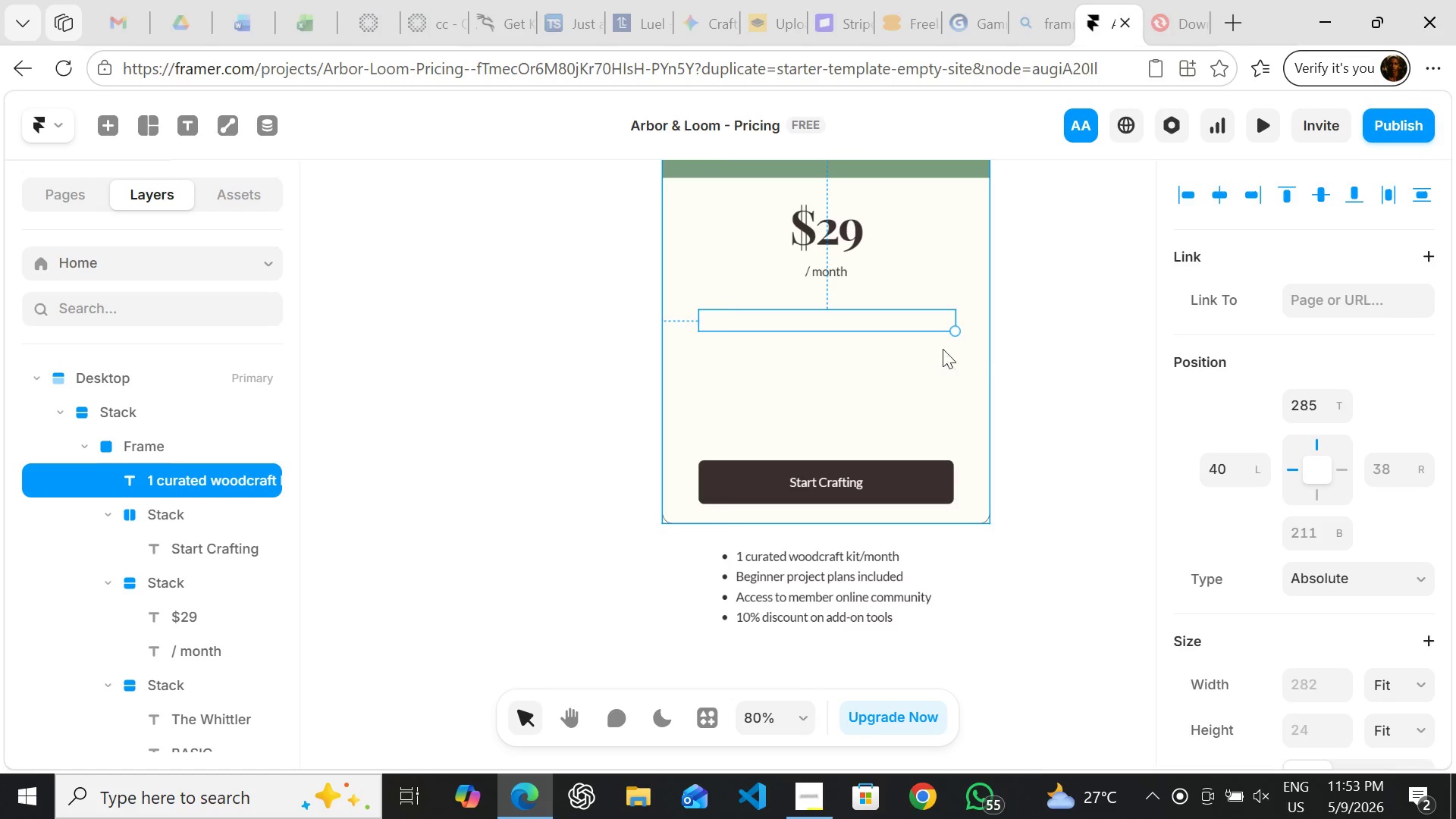 
left_click([1312, 411])
 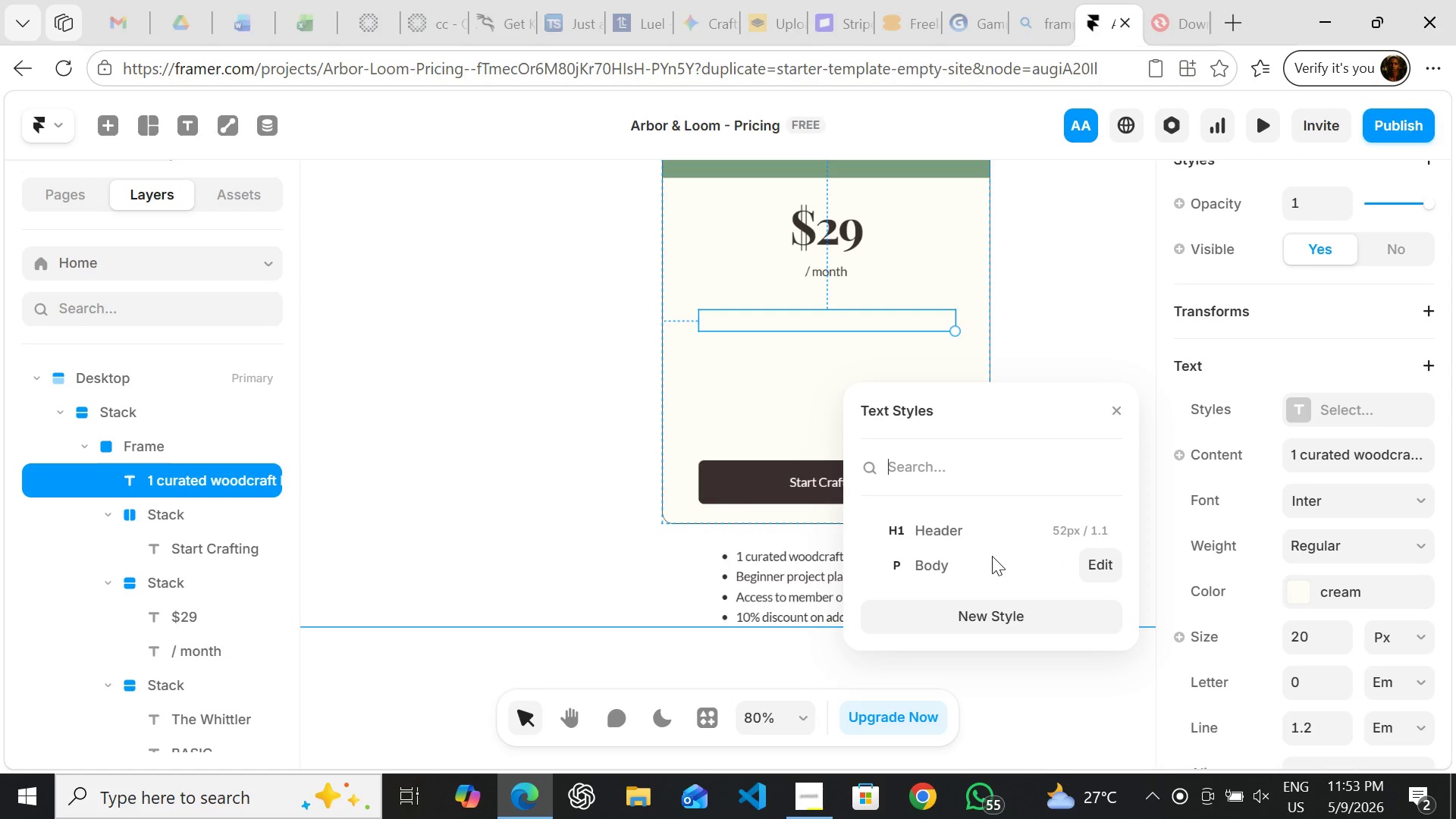 
left_click([992, 556])
 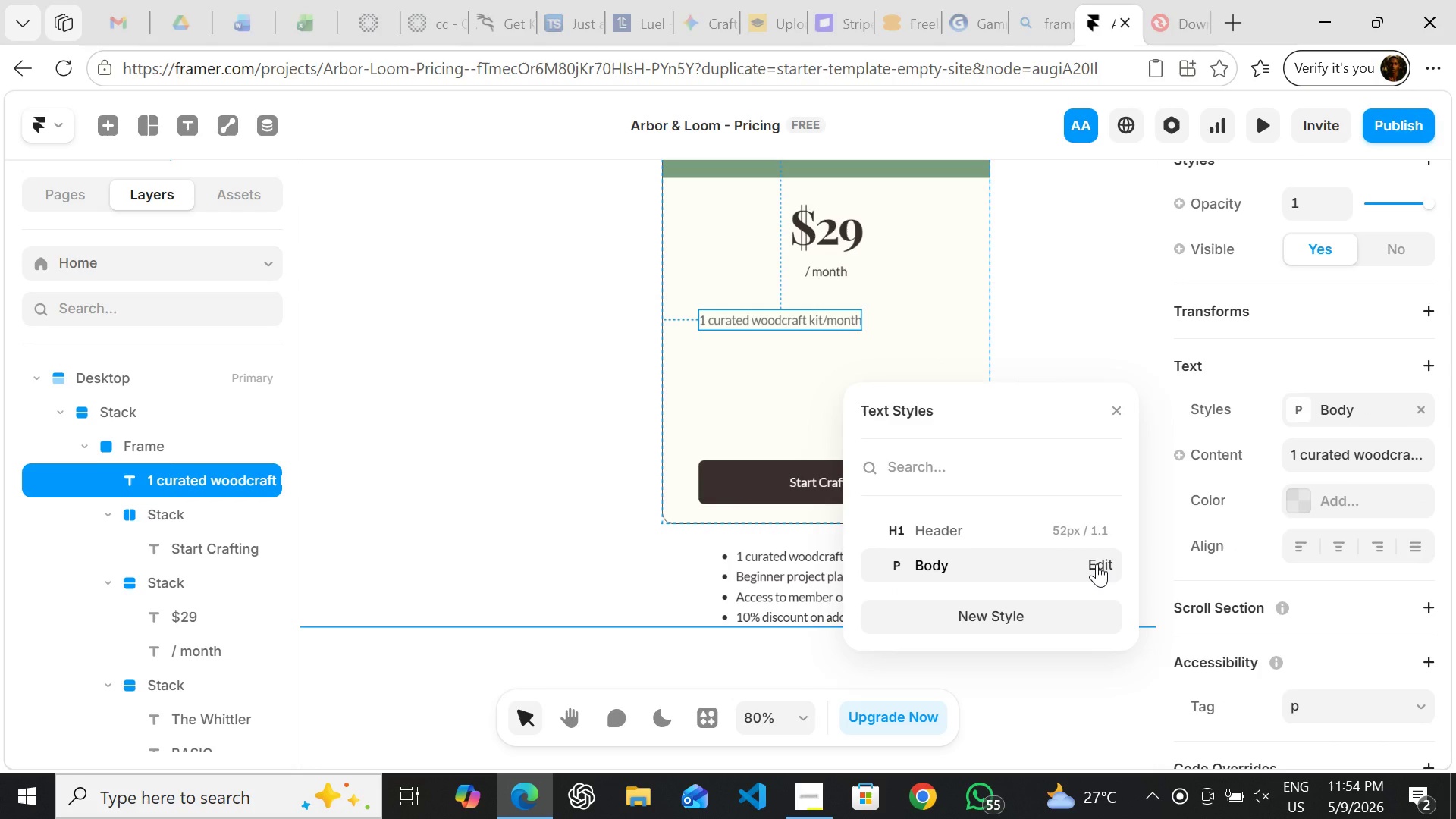 
wait(5.2)
 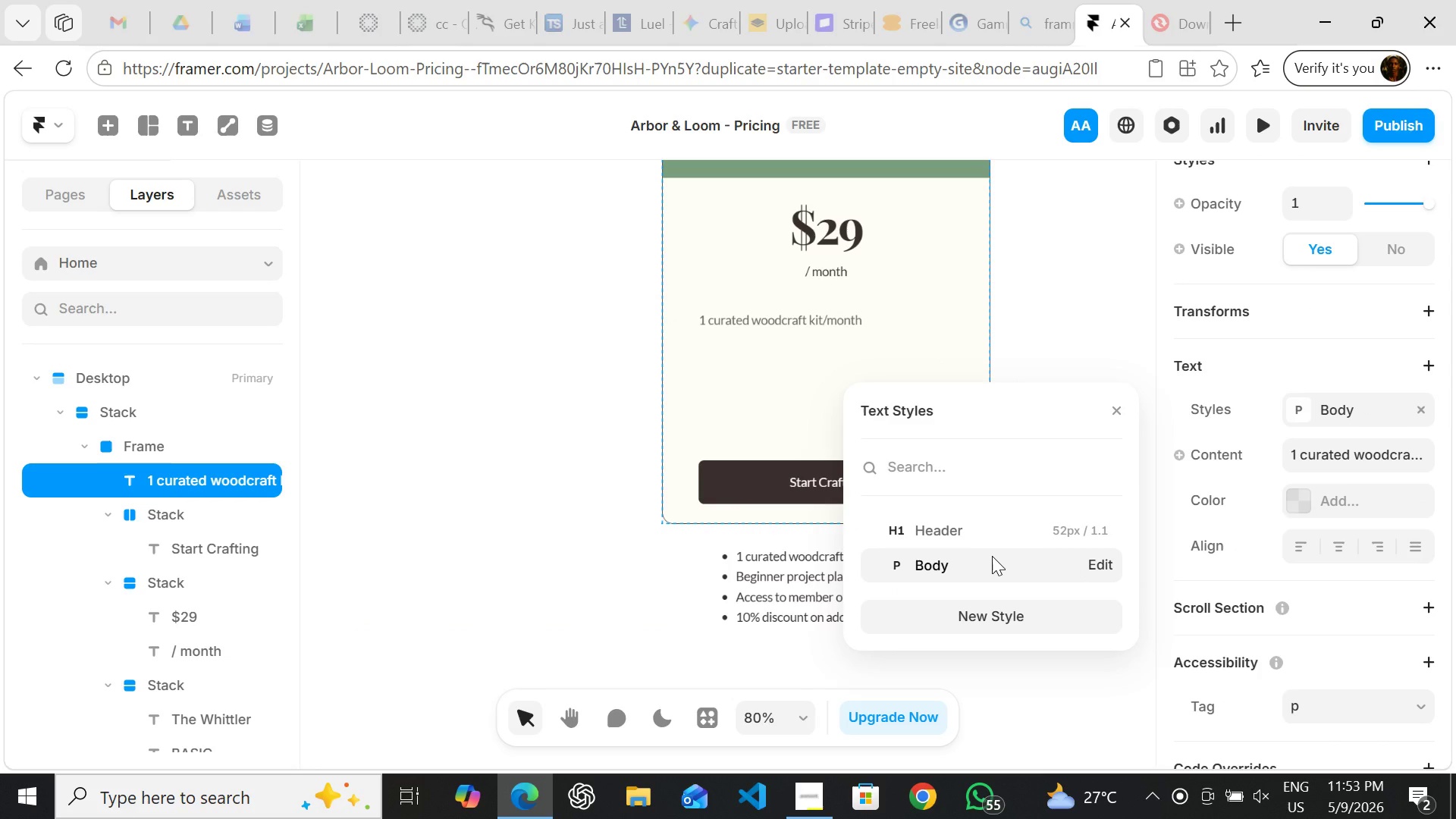 
left_click([1097, 563])
 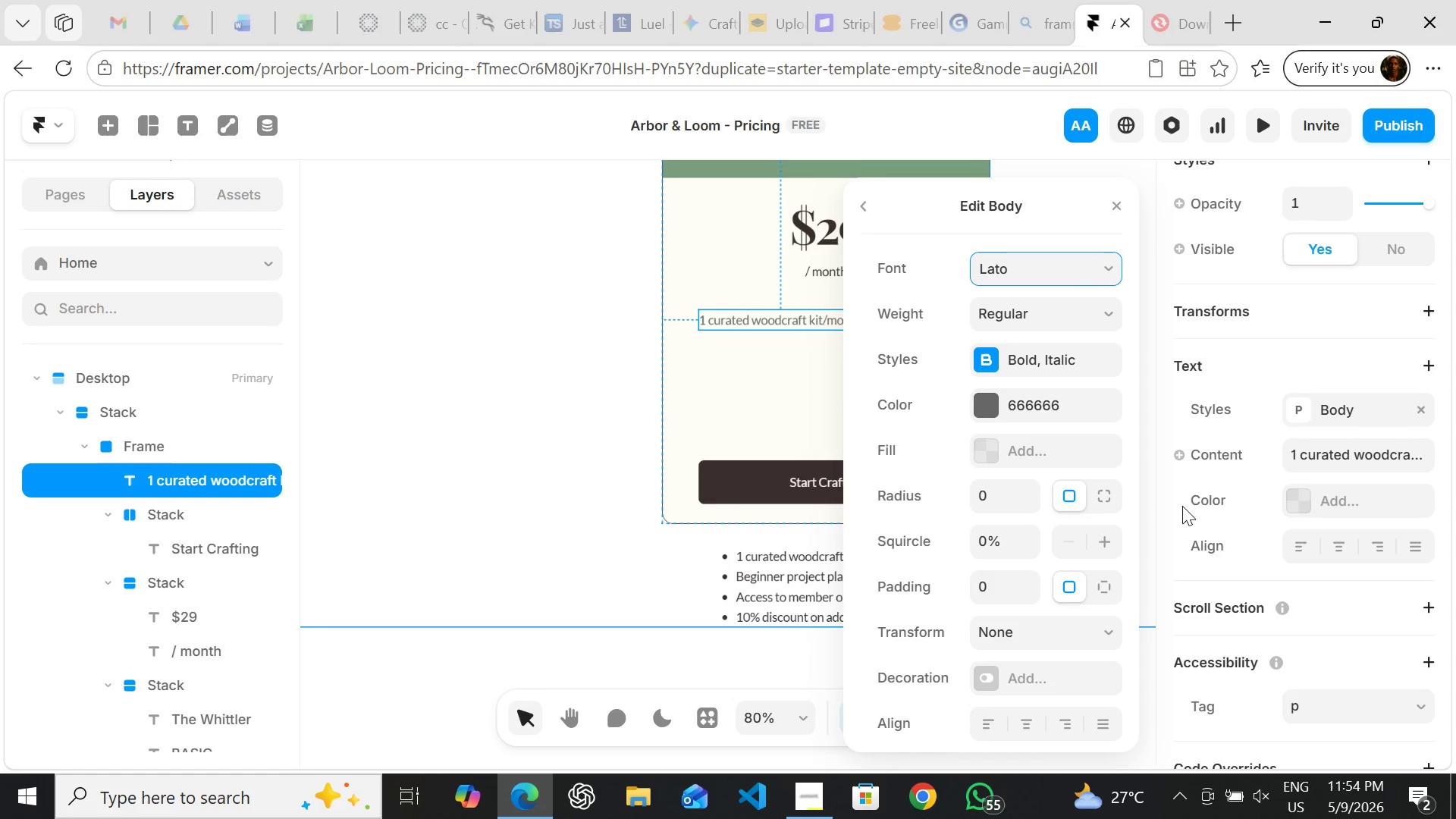 
wait(5.5)
 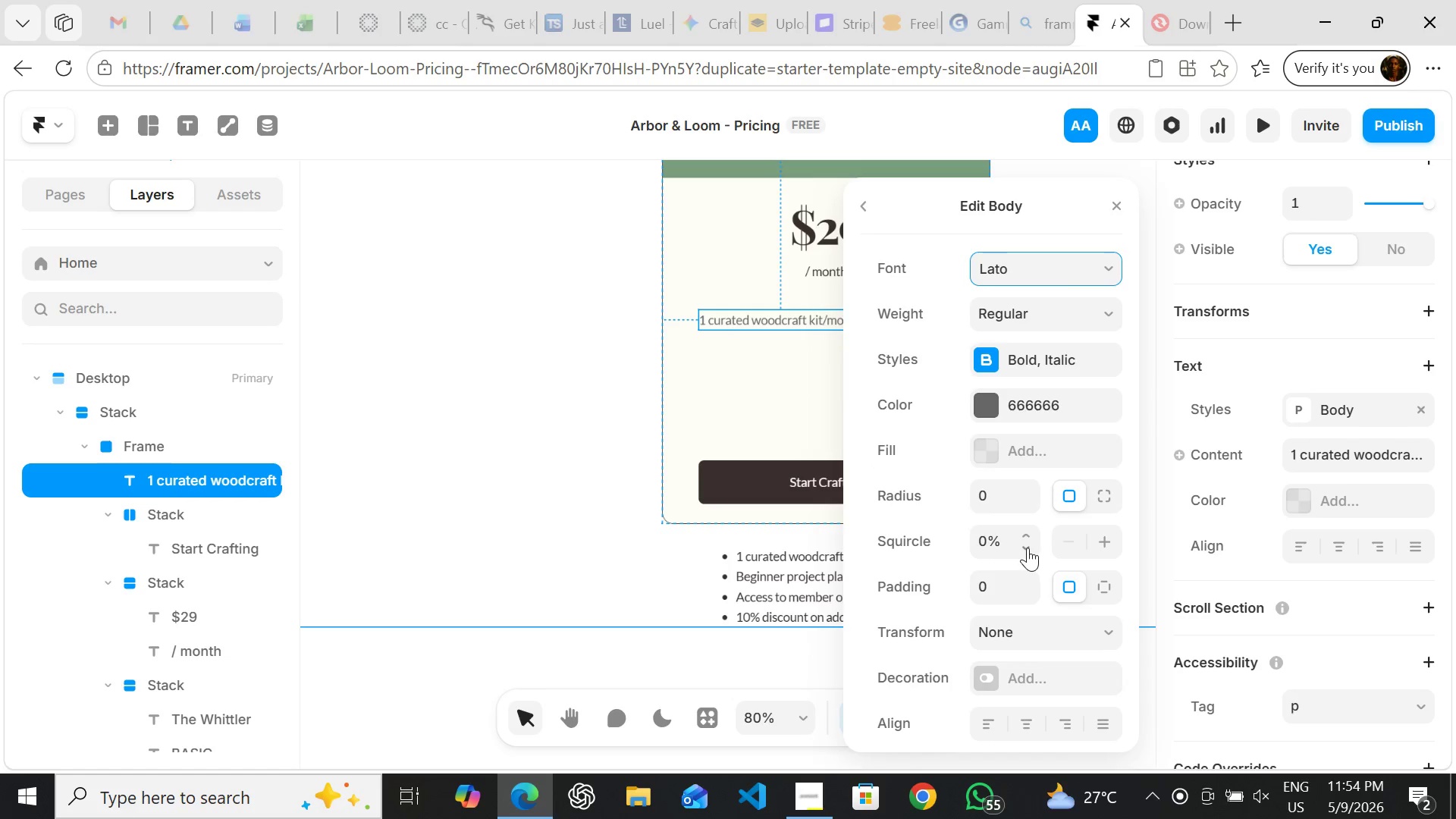 
left_click([1333, 505])
 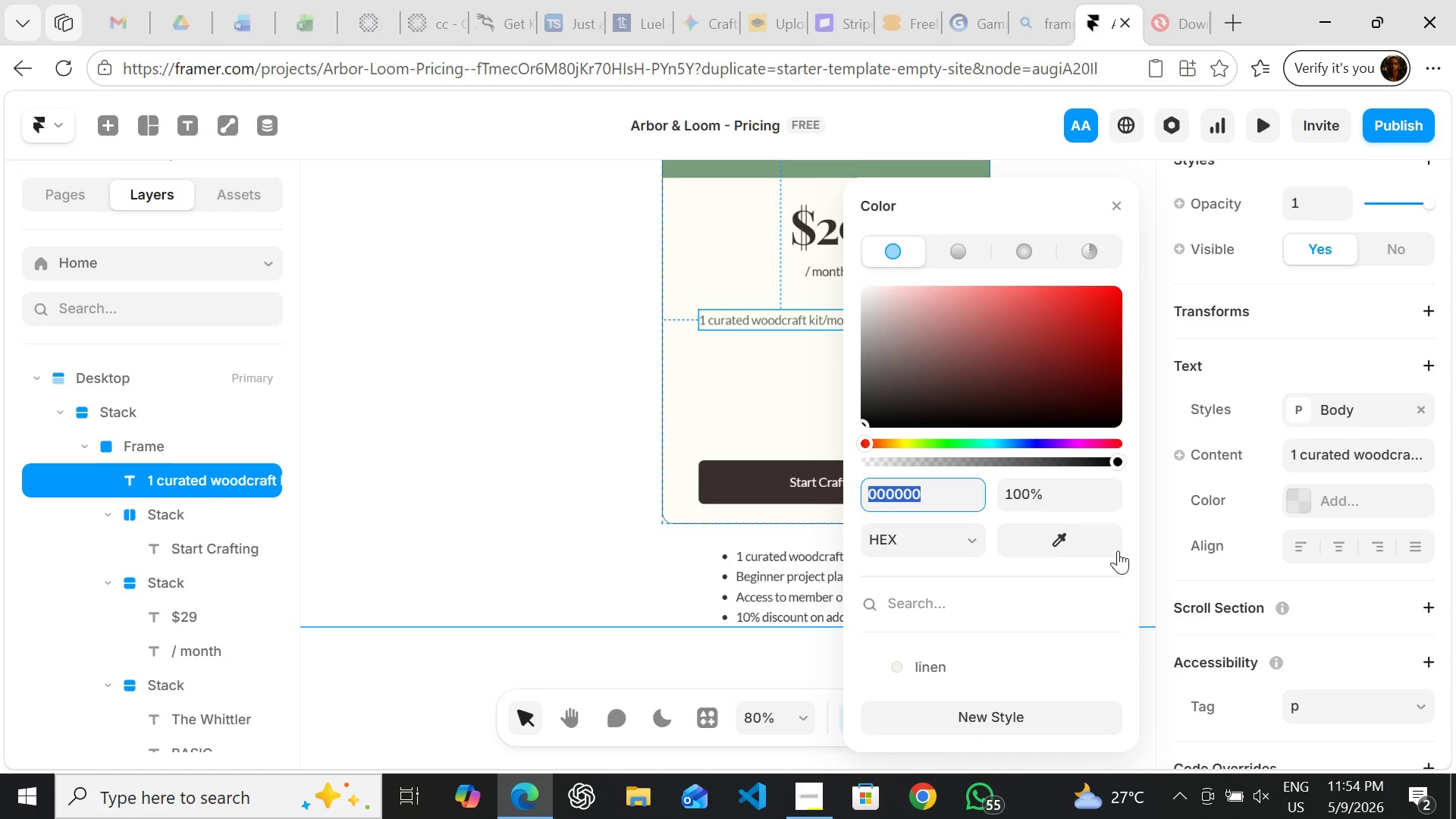 
mouse_move([1035, 579])
 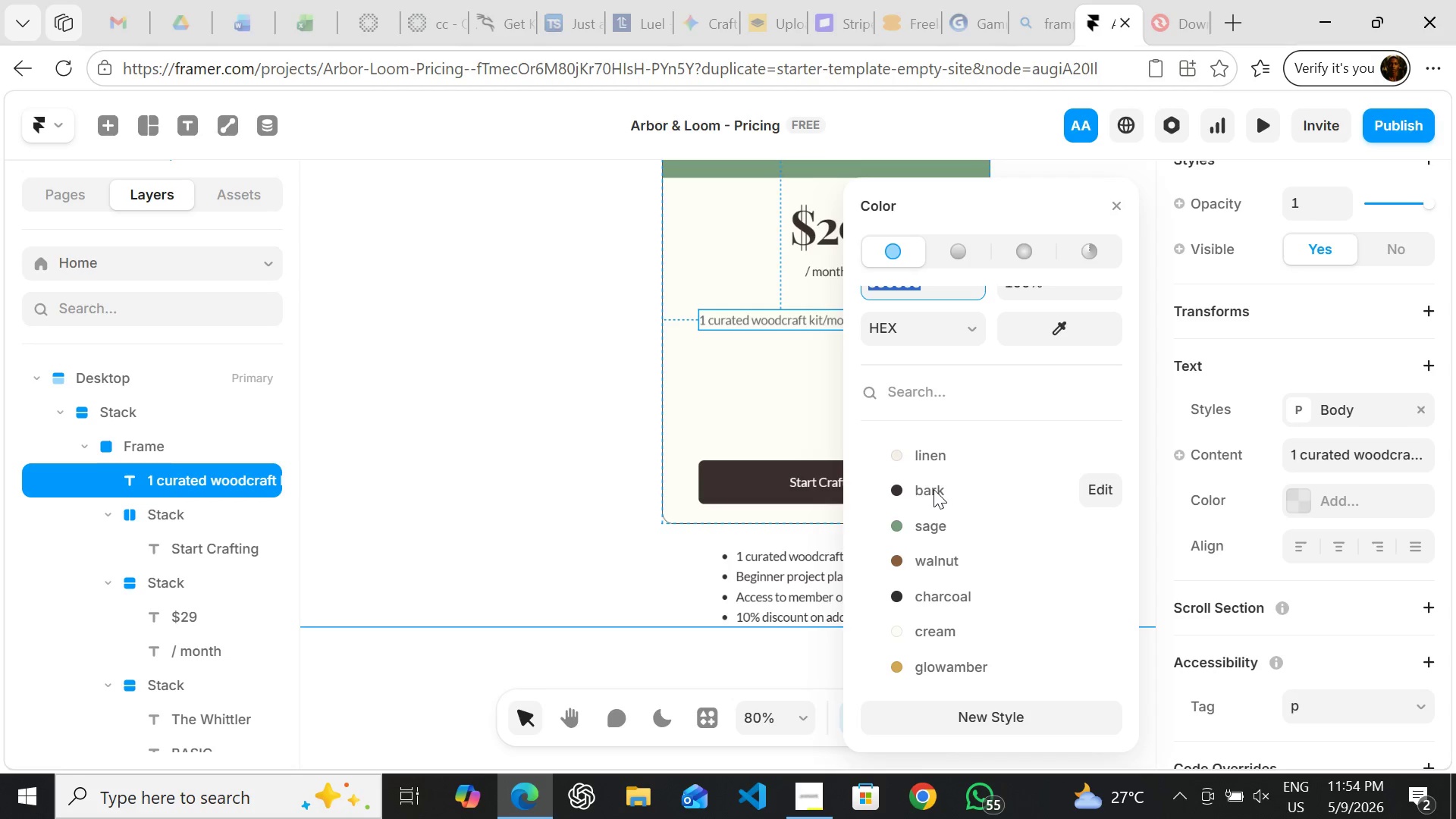 
left_click([934, 489])
 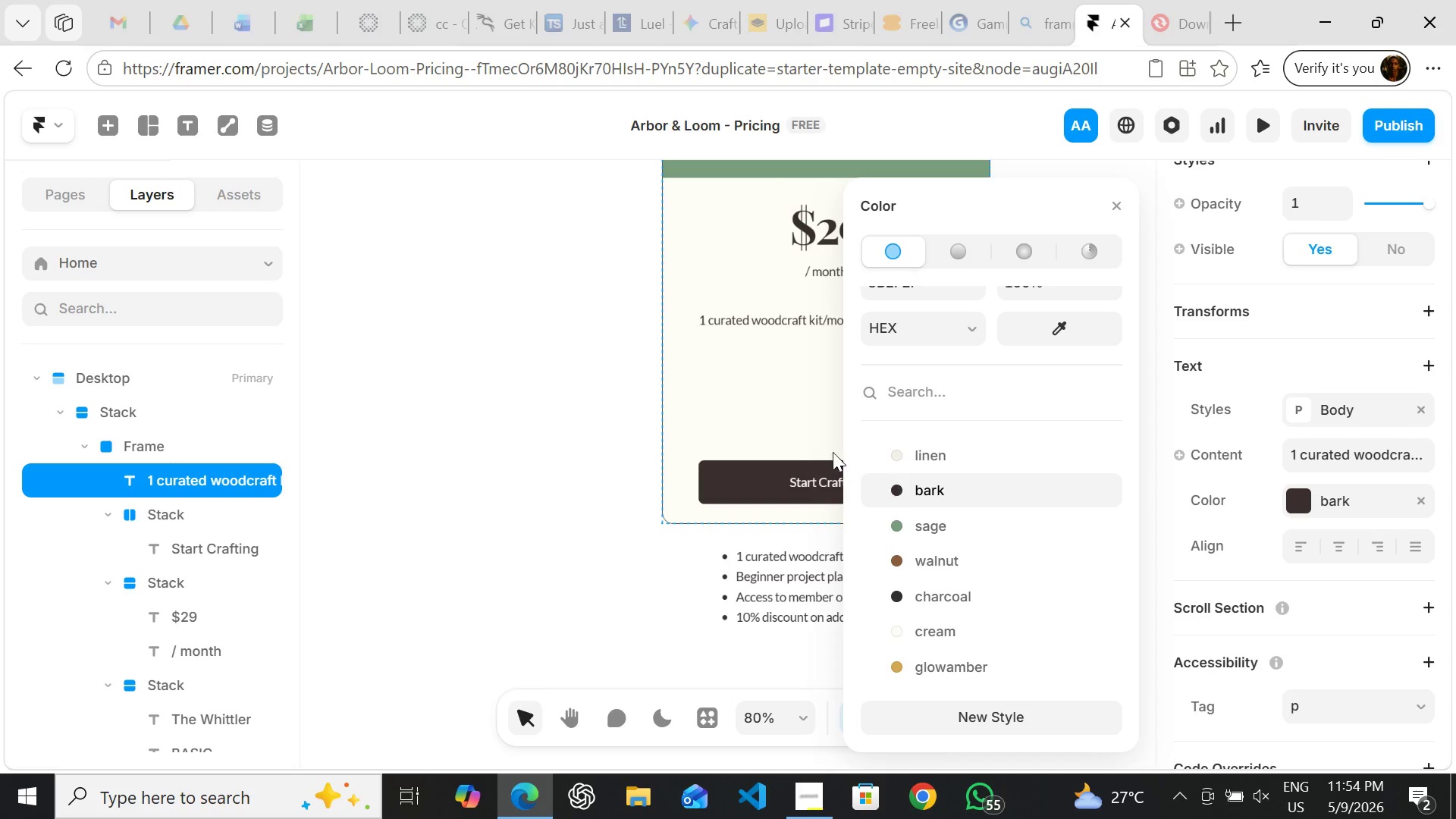 
left_click([753, 411])
 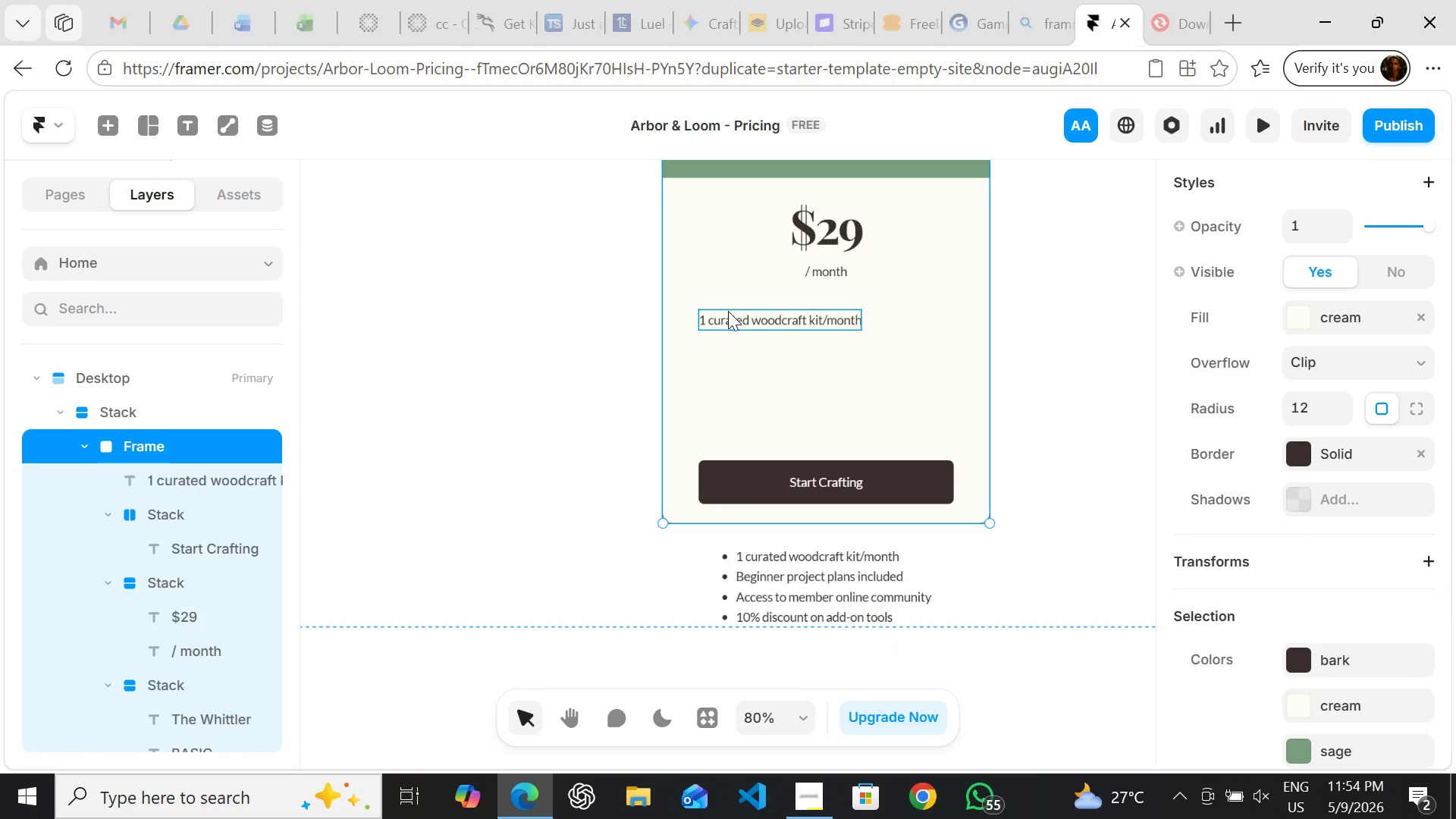 
wait(9.0)
 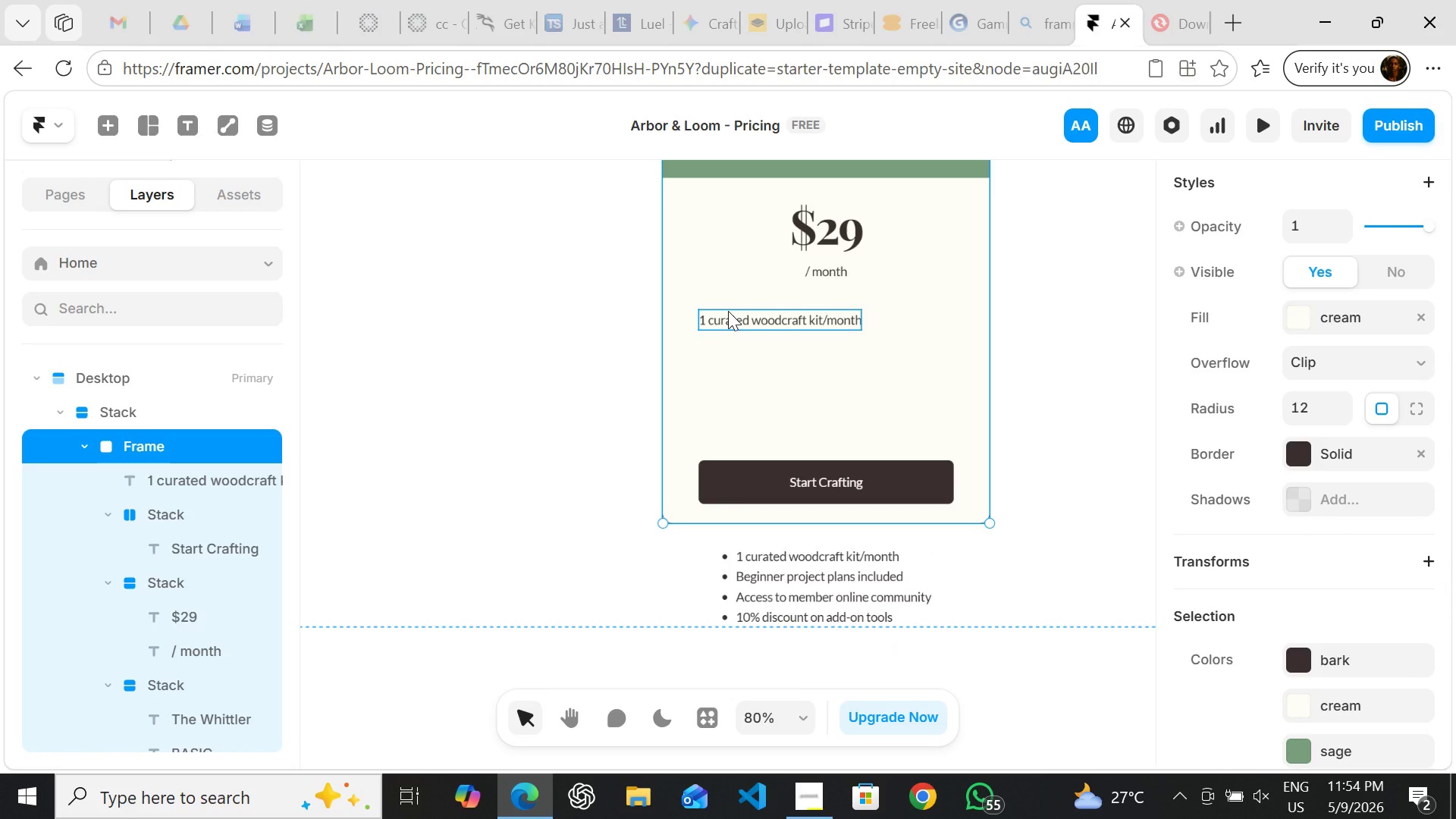 
left_click([728, 311])
 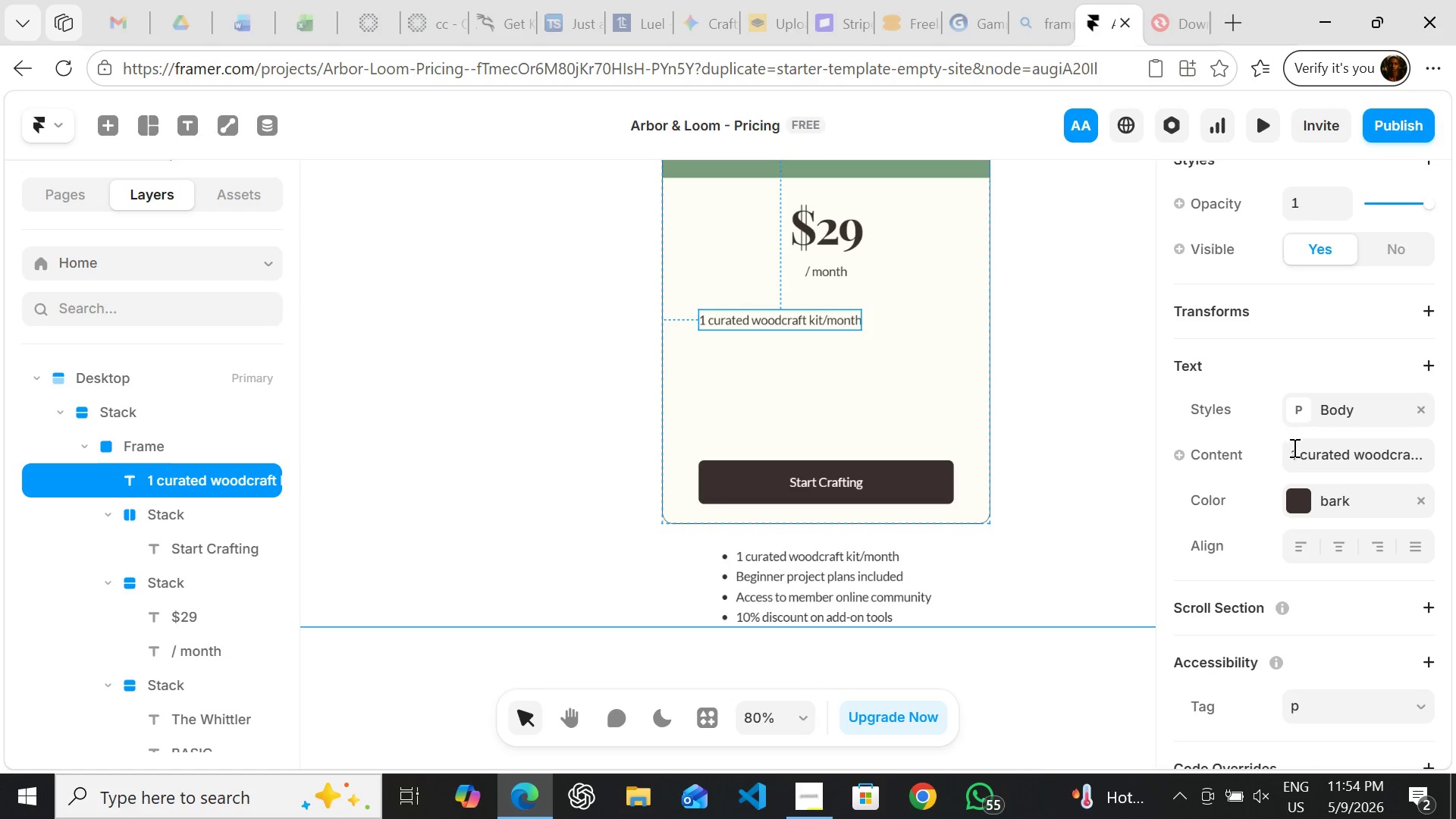 
left_click([1289, 453])
 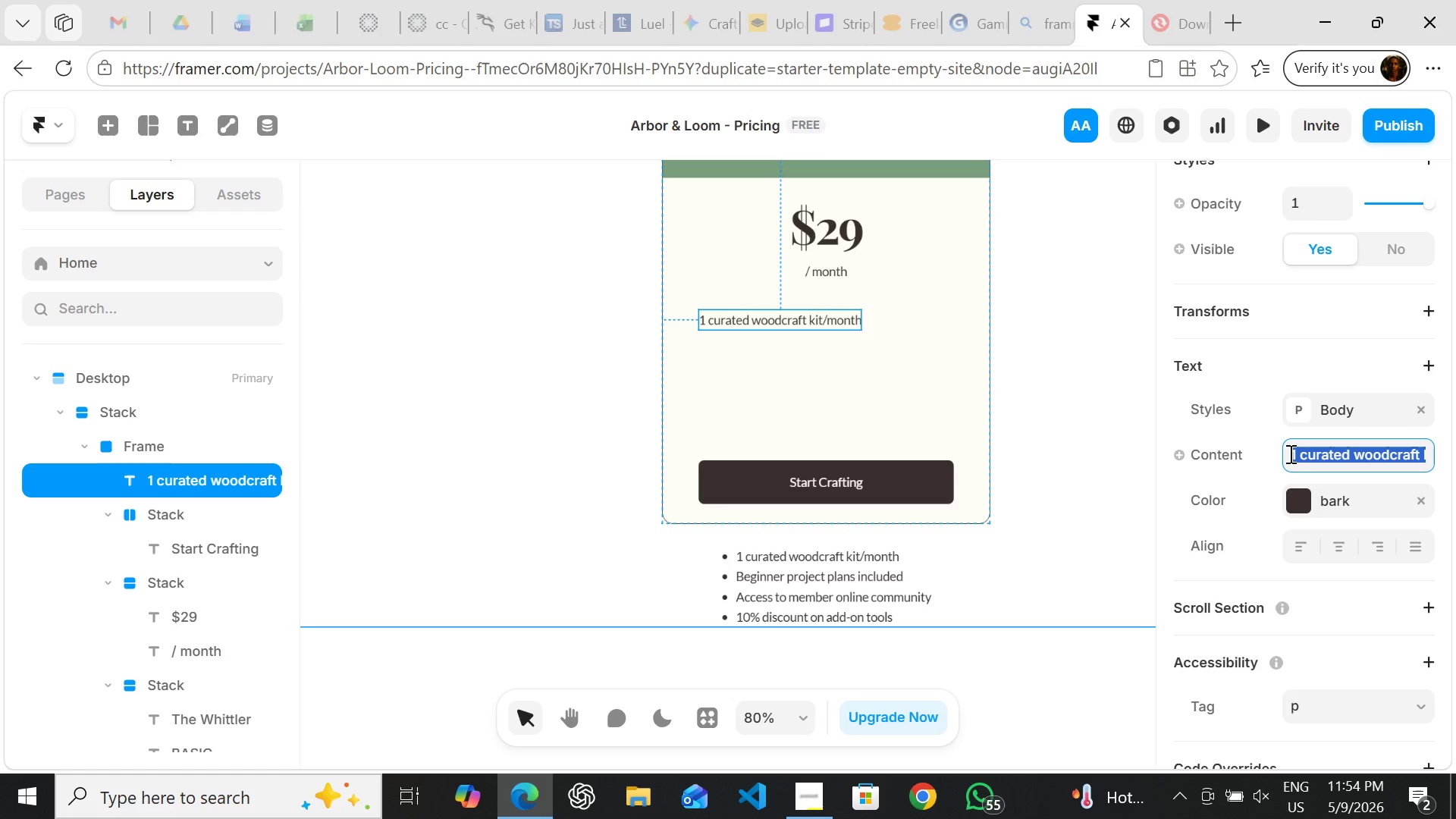 
left_click([1289, 453])
 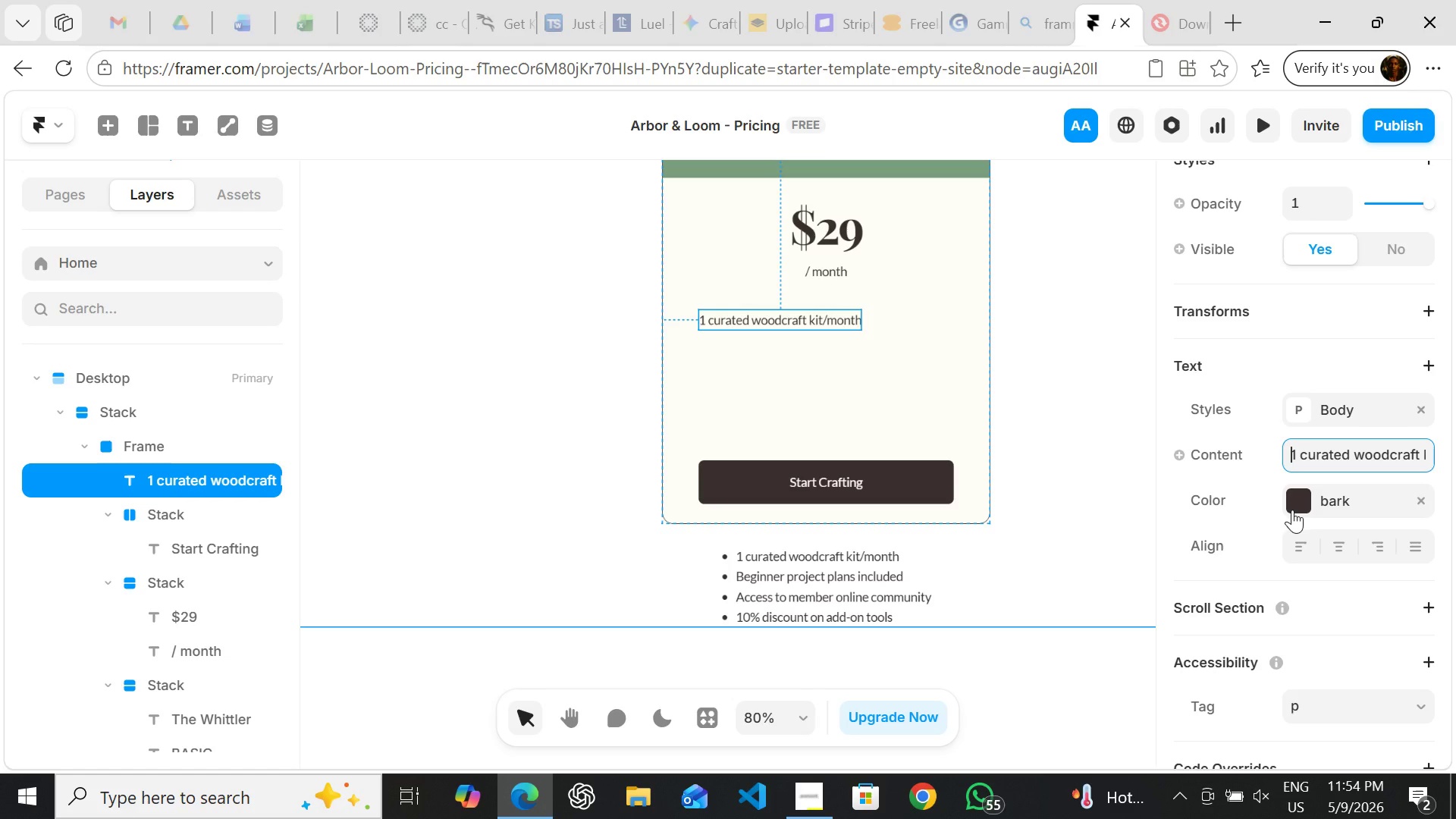 
key(Minus)
 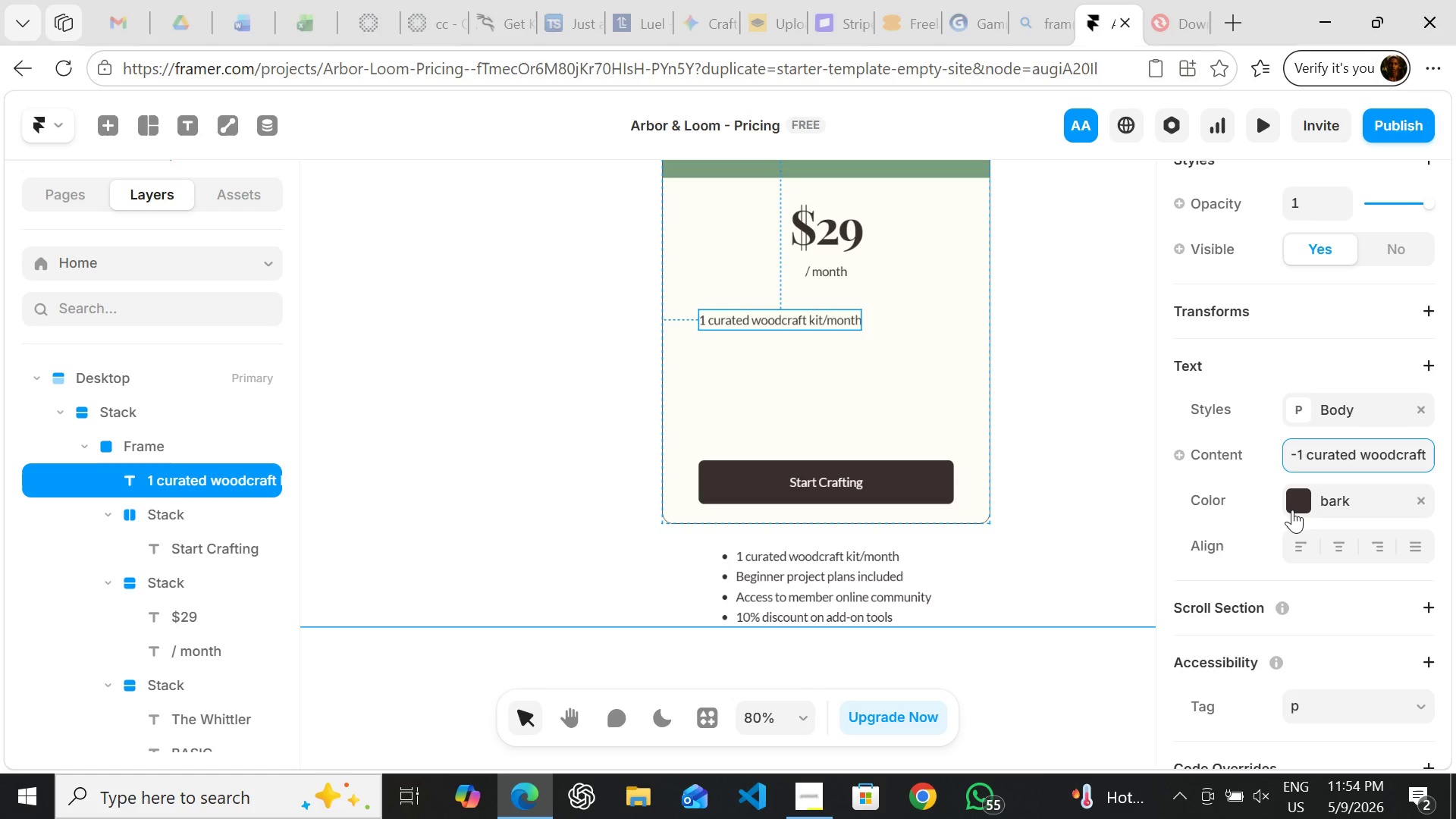 
key(Space)
 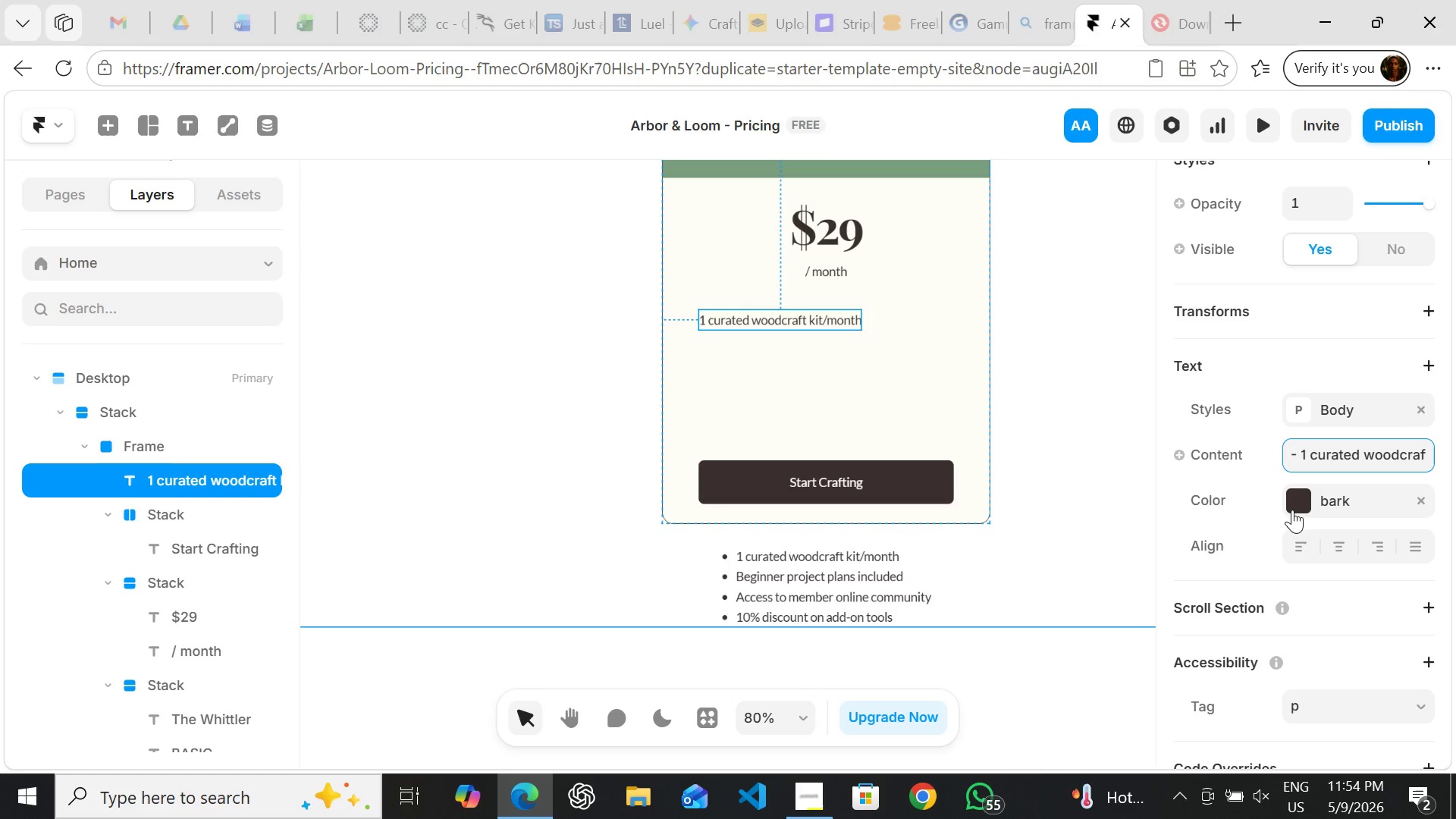 
key(Backspace)
 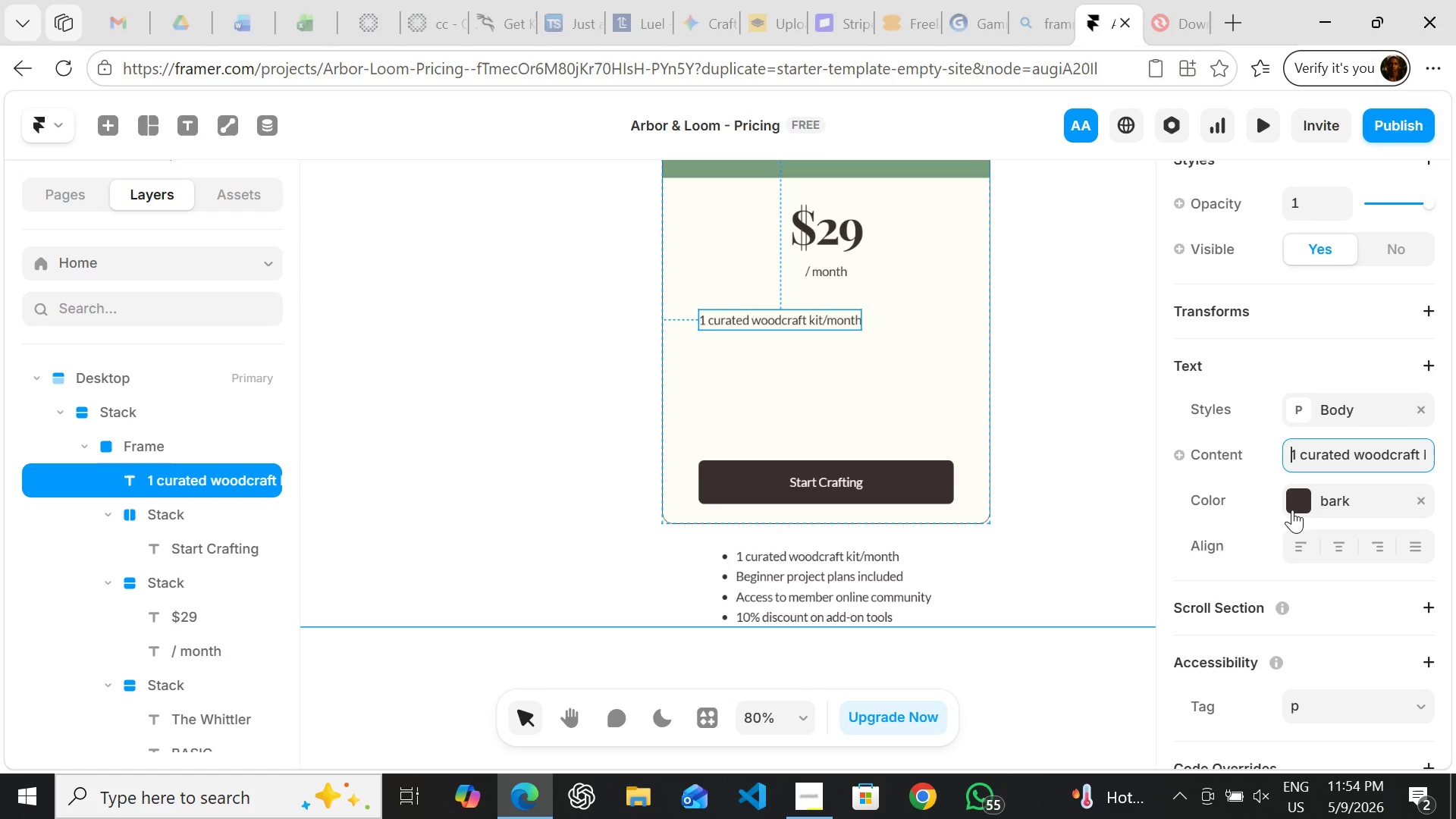 
key(Backspace)
 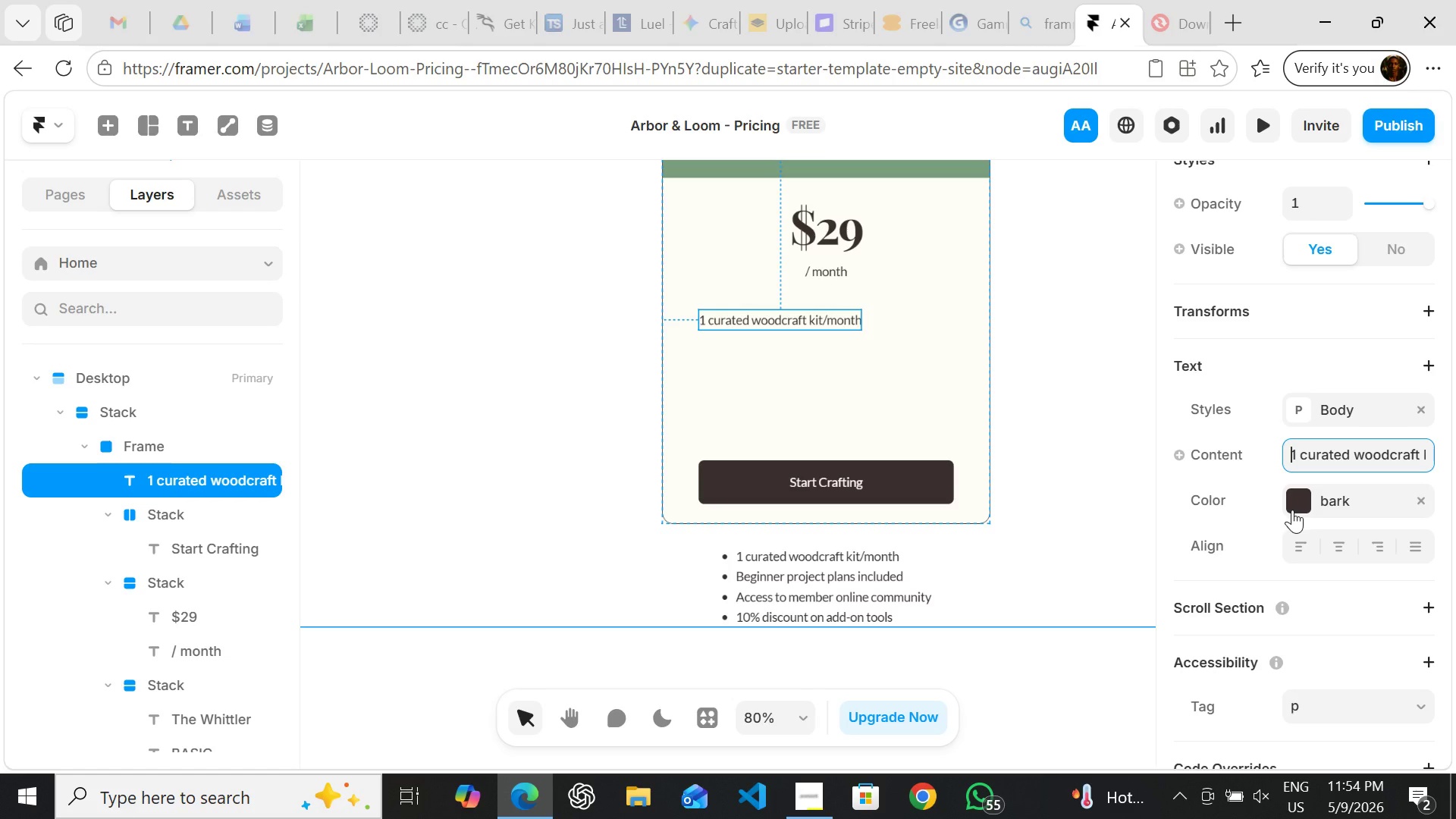 
key(Period)
 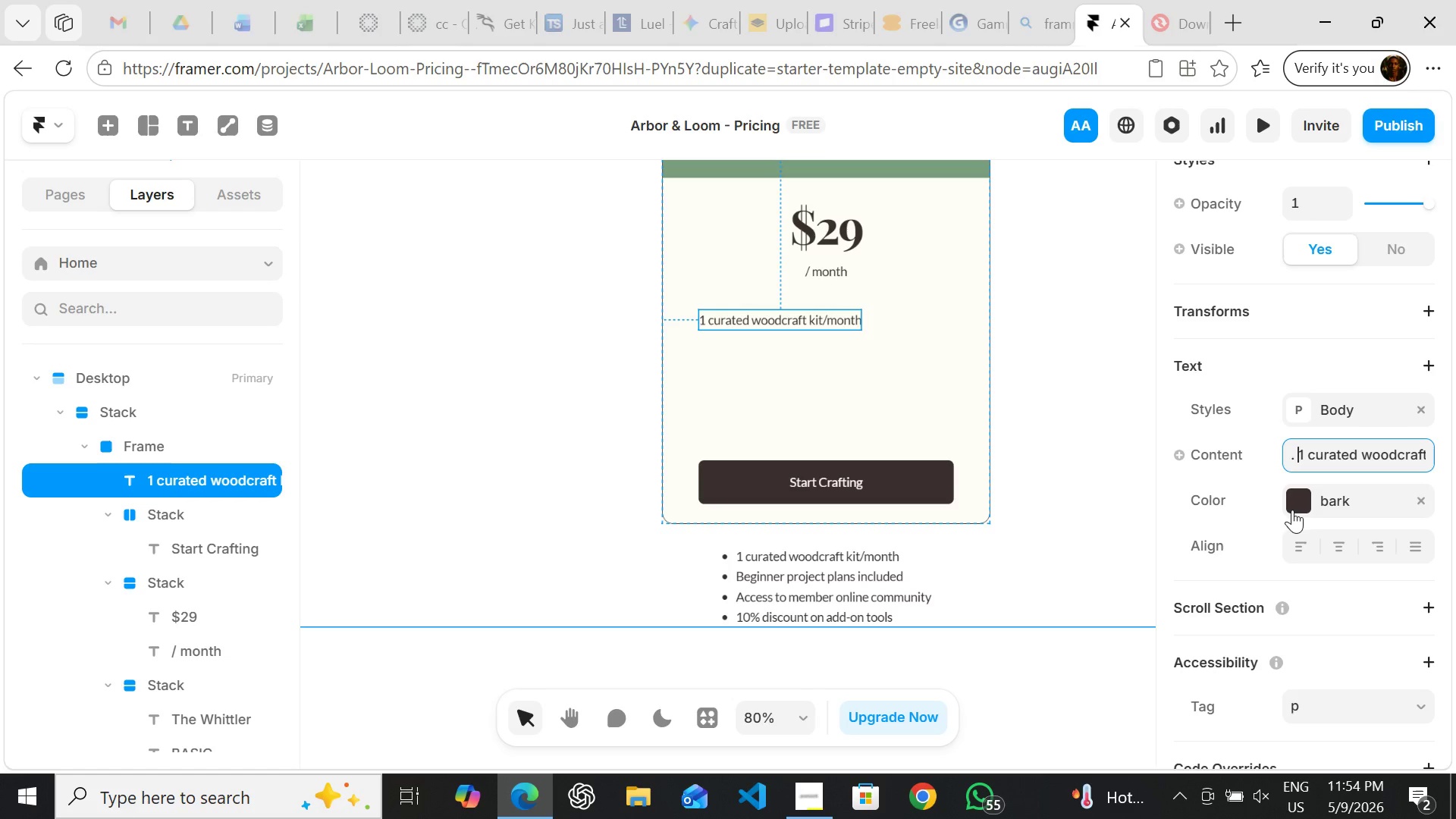 
key(Space)
 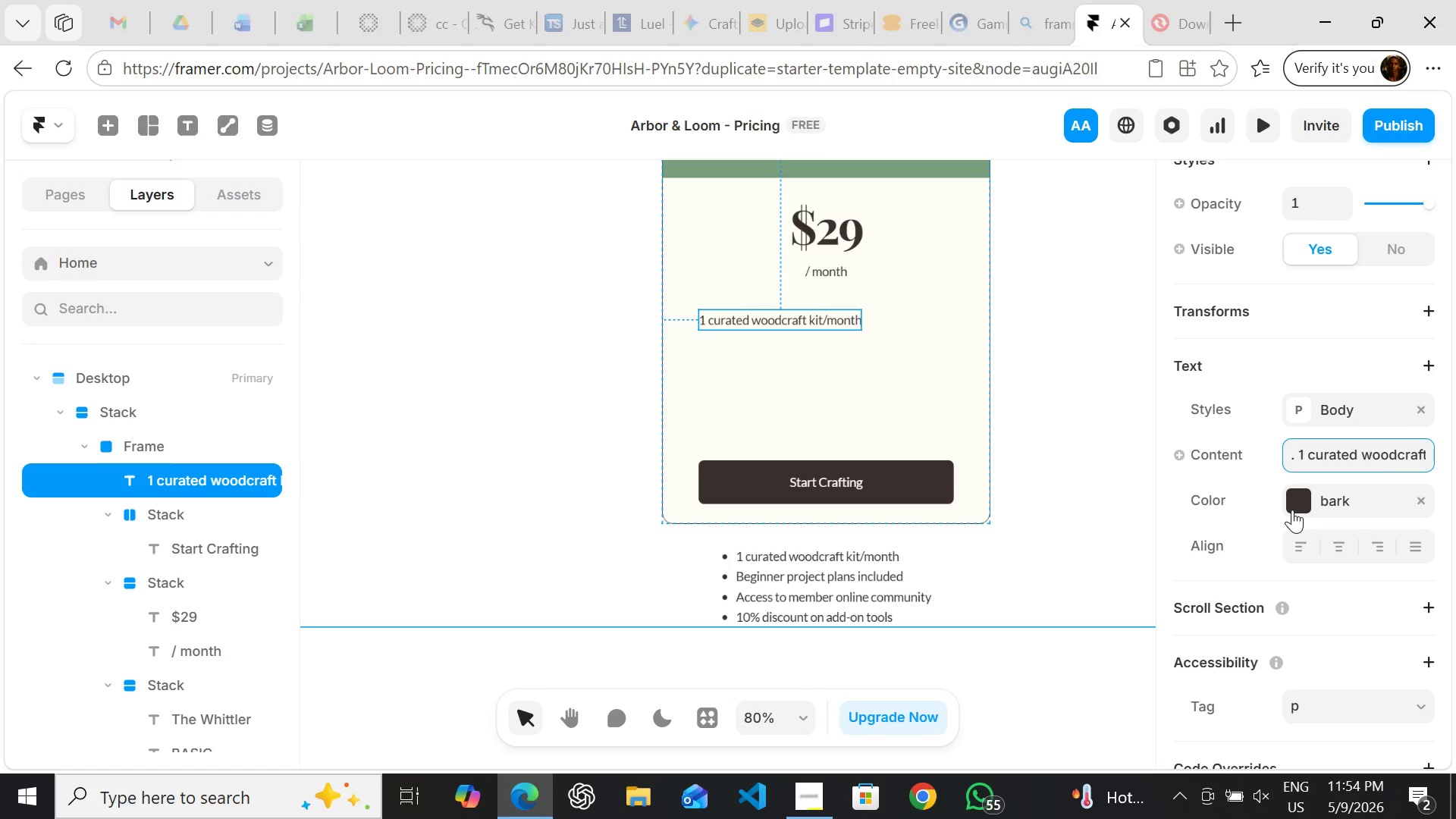 
key(Backspace)
 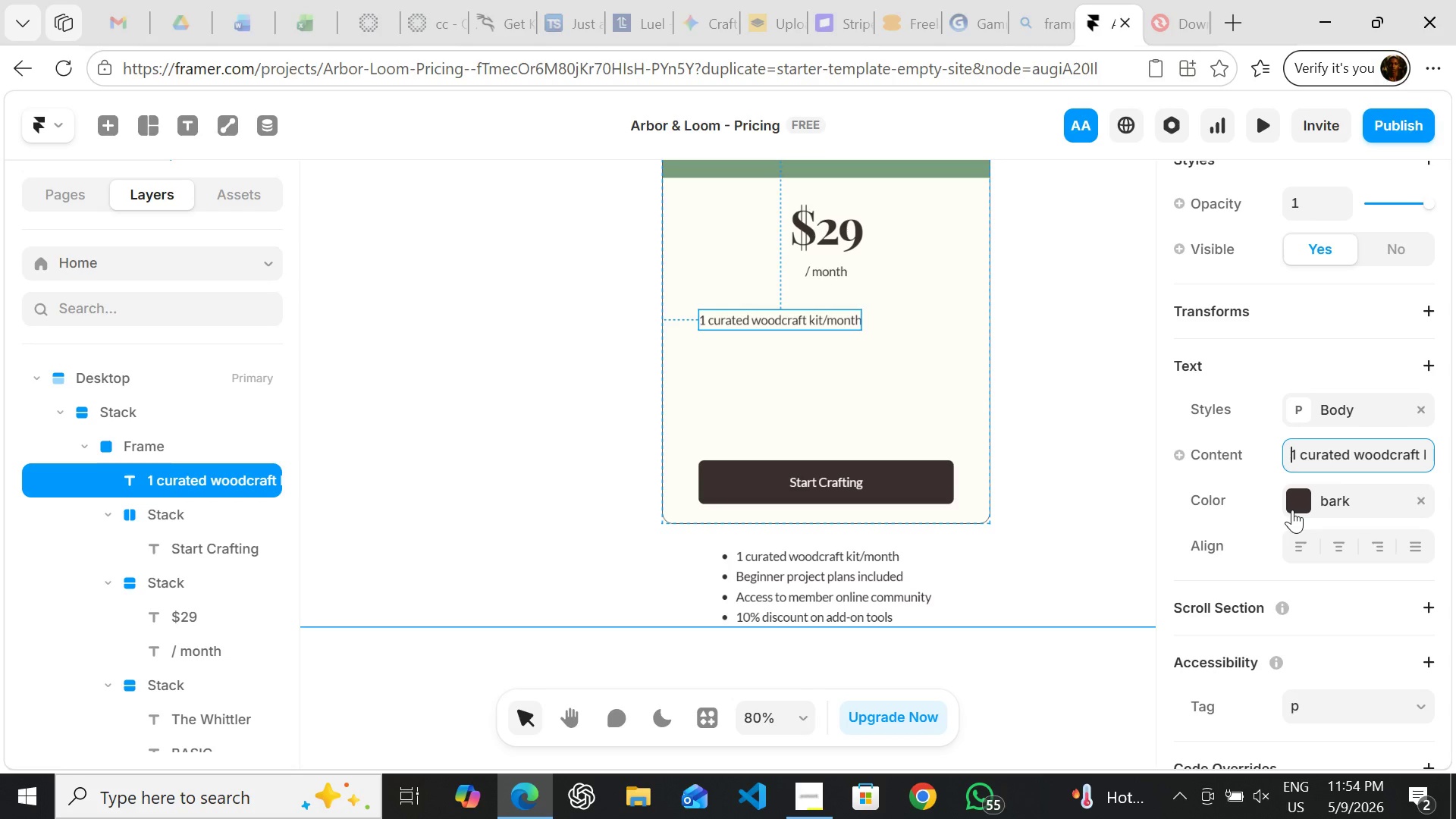 
key(Backspace)
 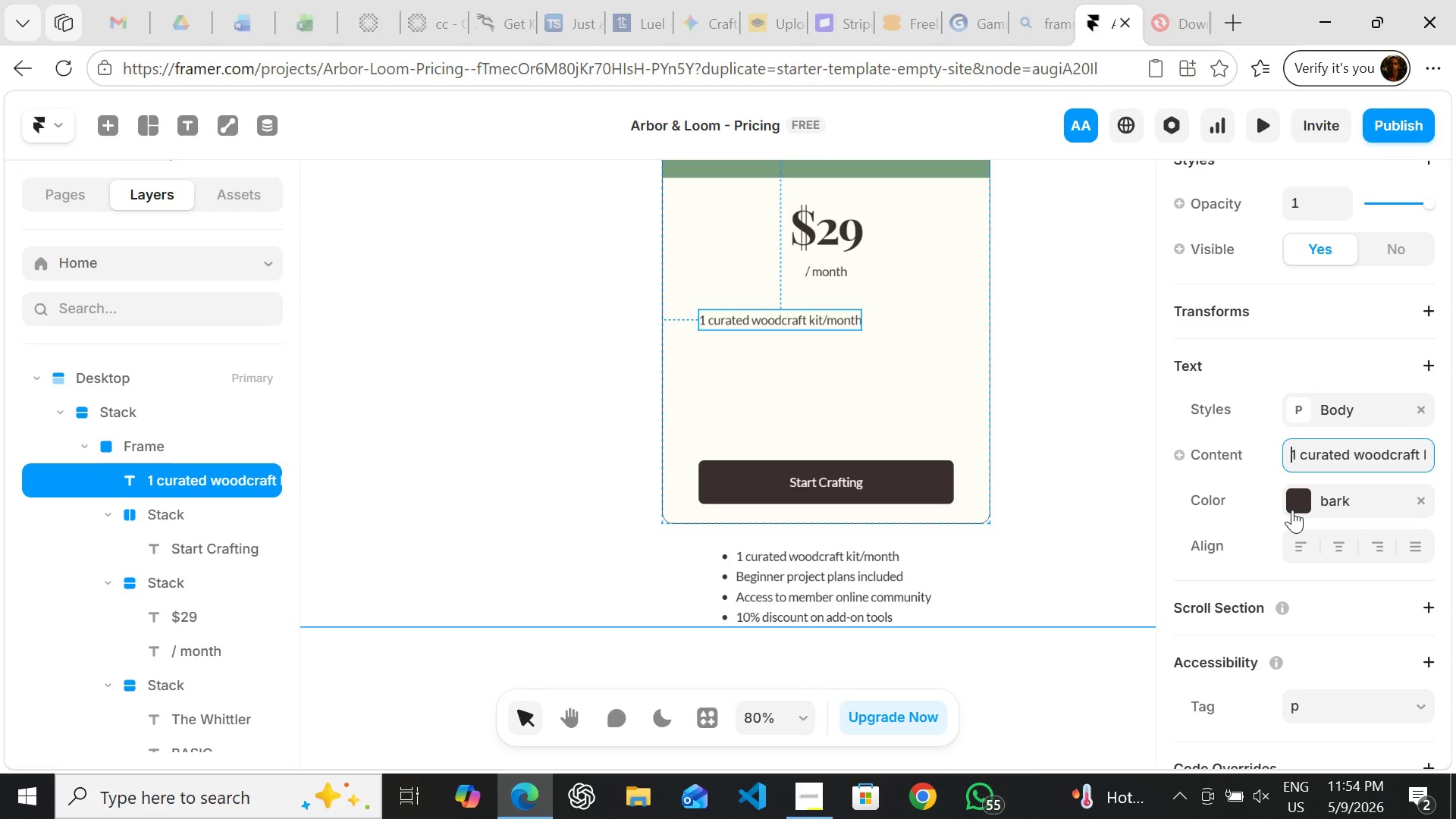 
key(Control+ControlLeft)
 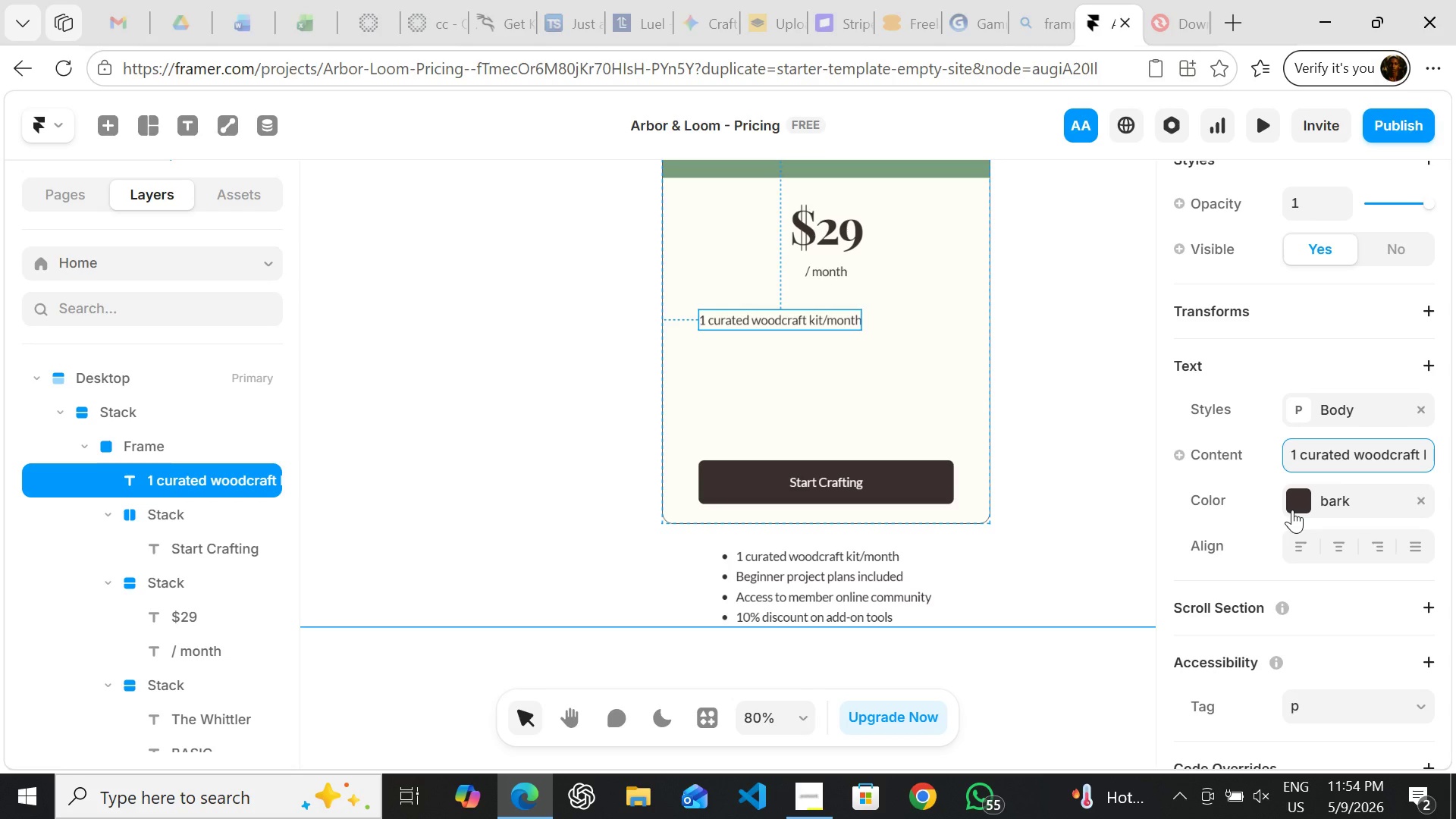 
key(Control+Period)
 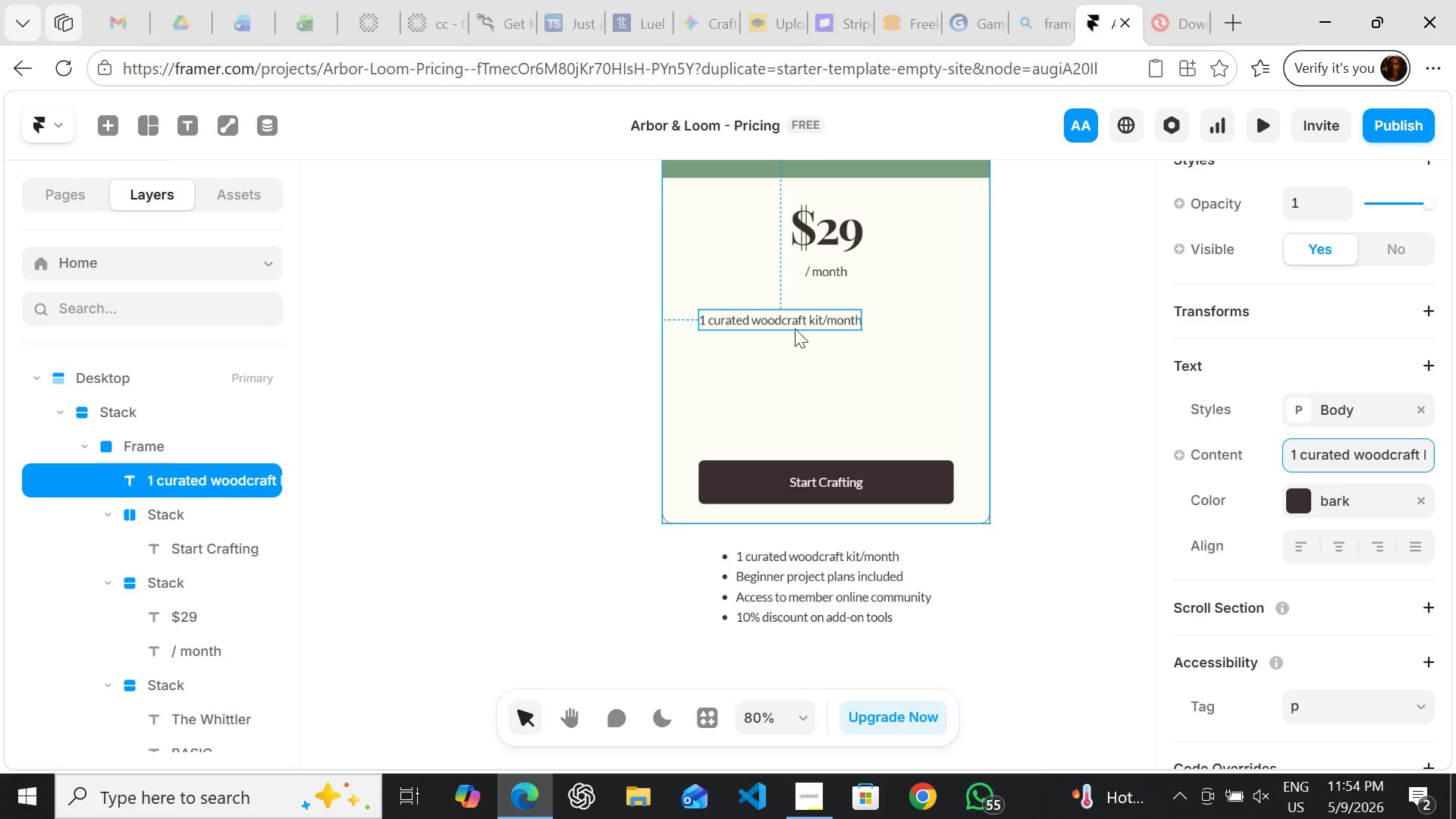 
double_click([794, 317])
 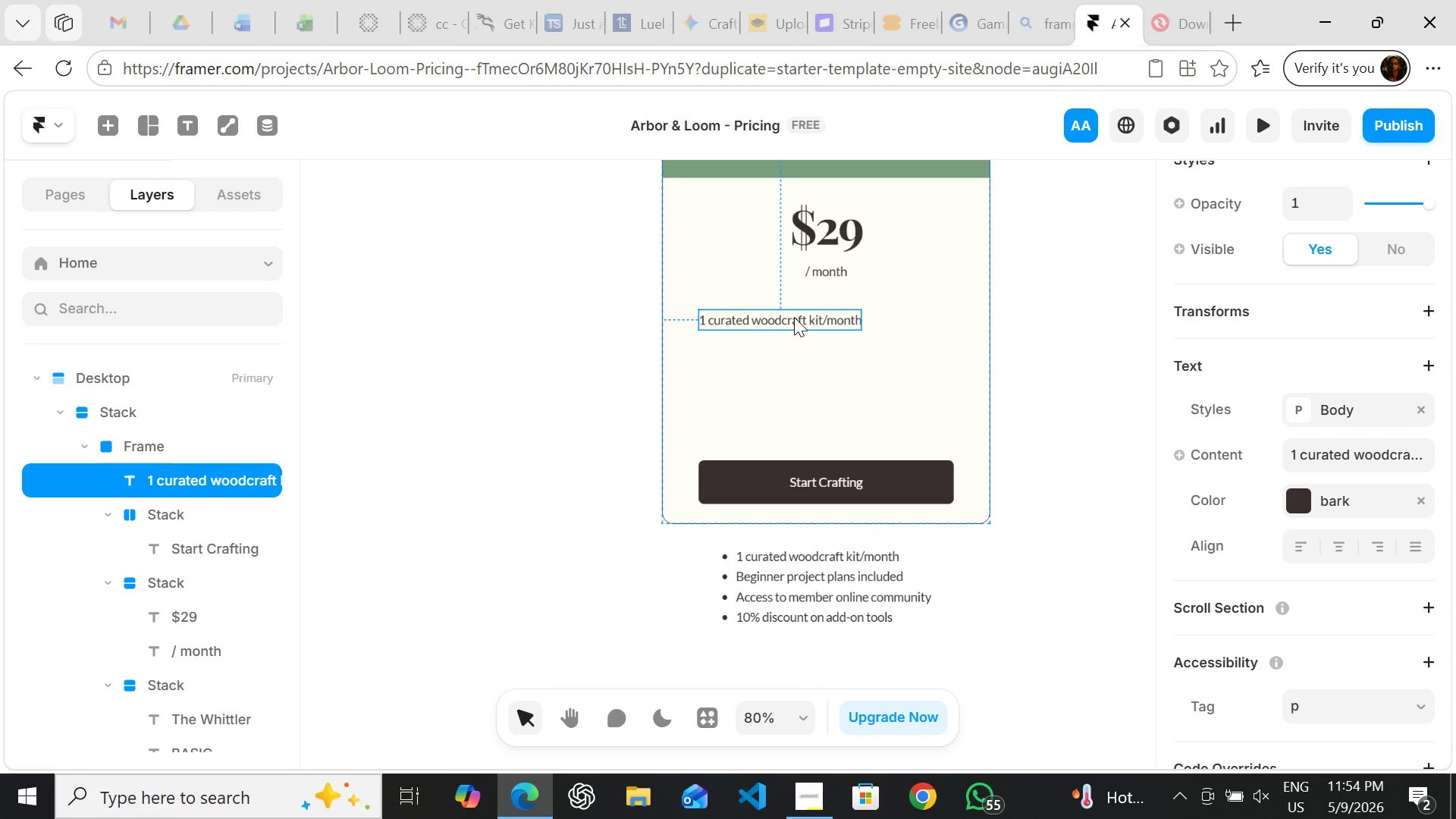 
triple_click([794, 317])
 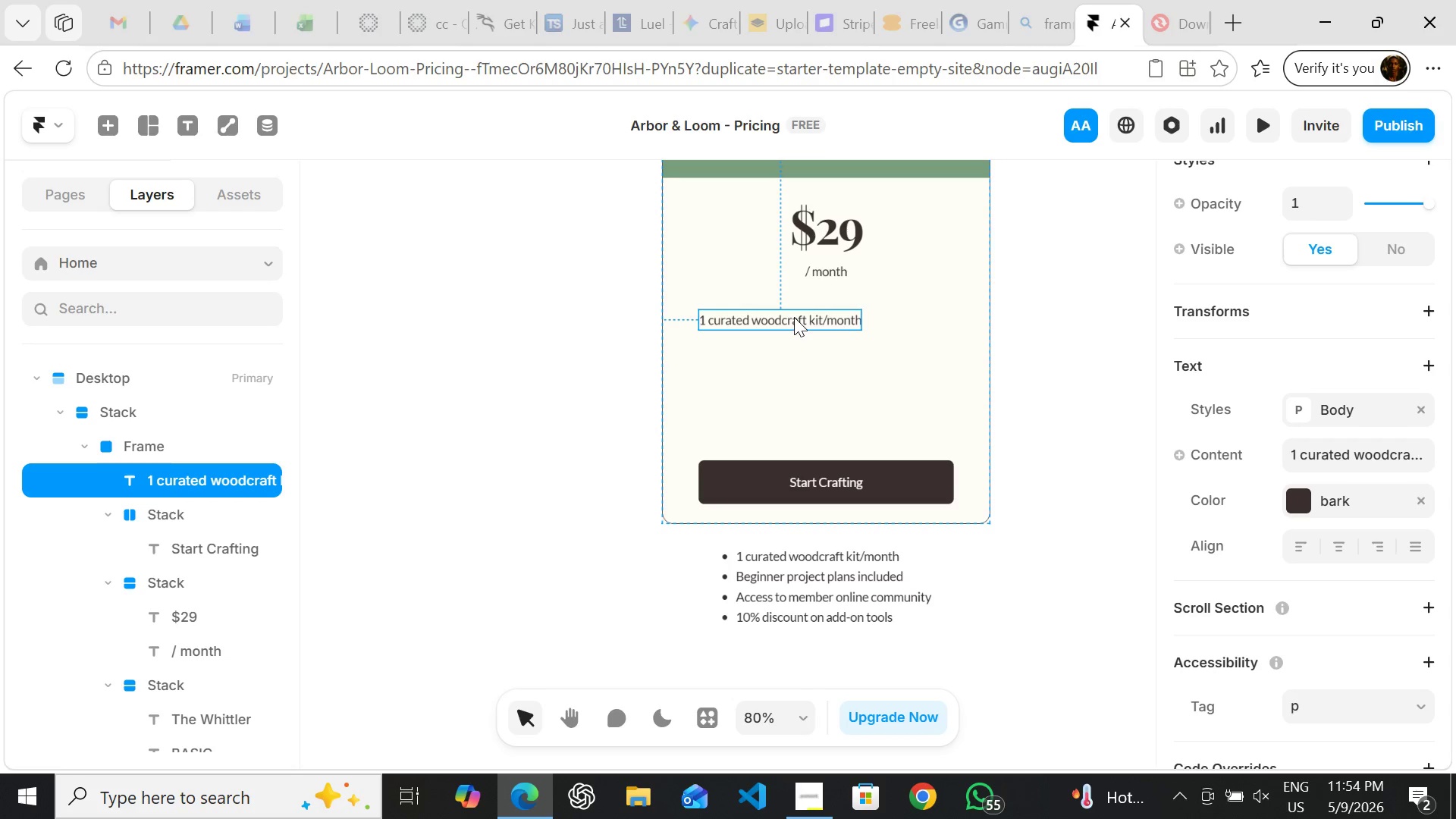 
triple_click([794, 317])
 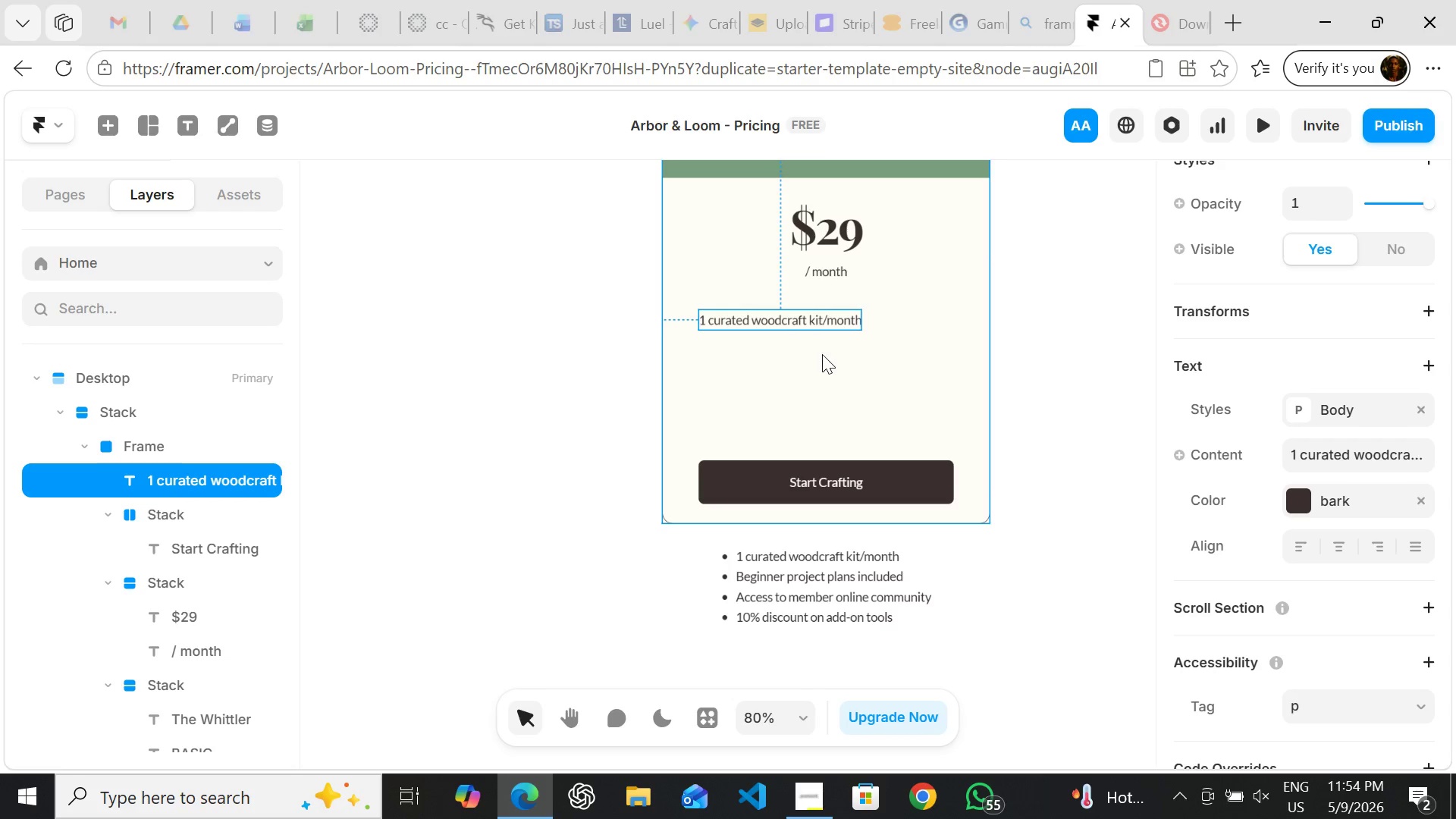 
left_click([822, 354])
 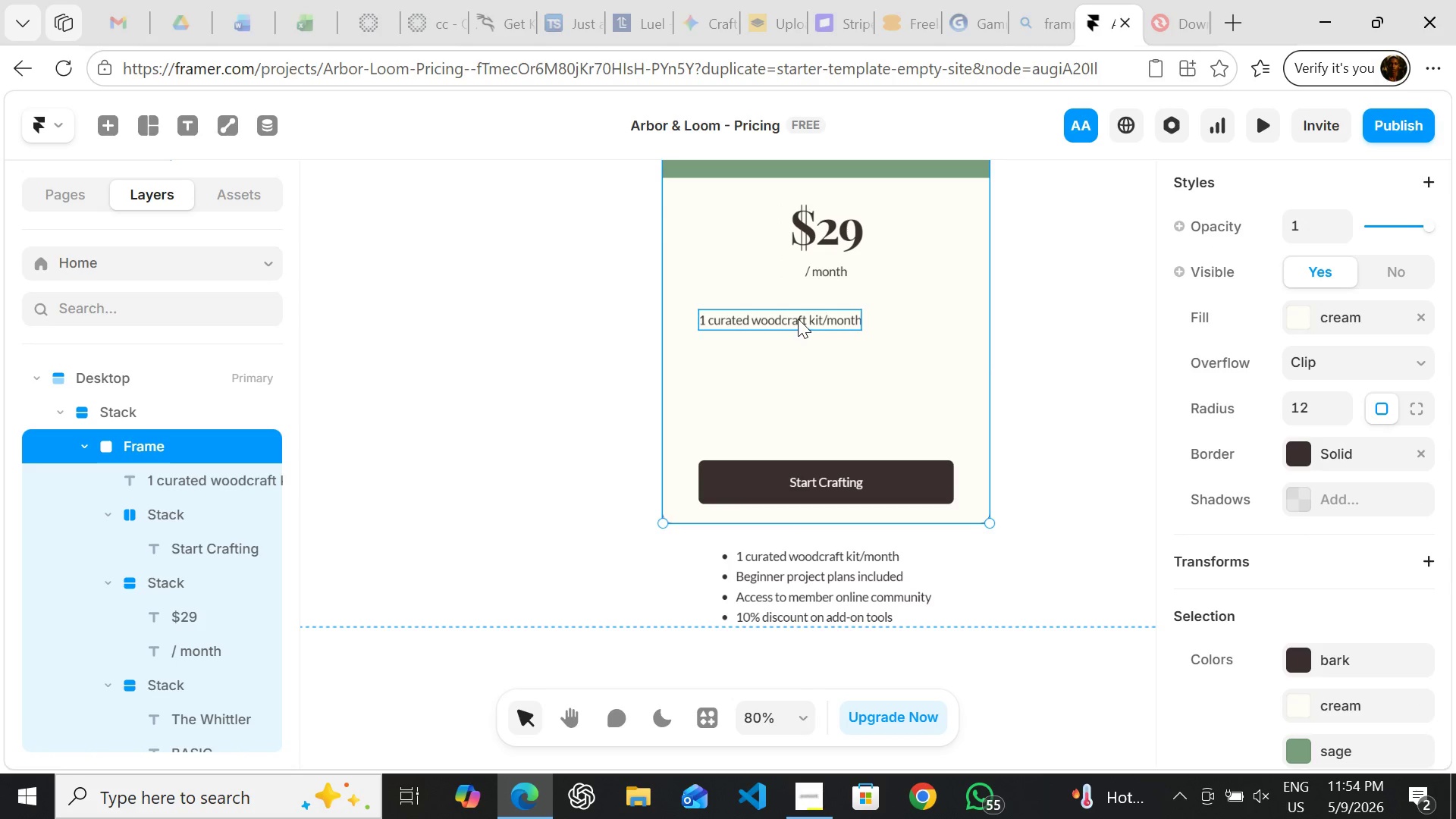 
double_click([798, 318])
 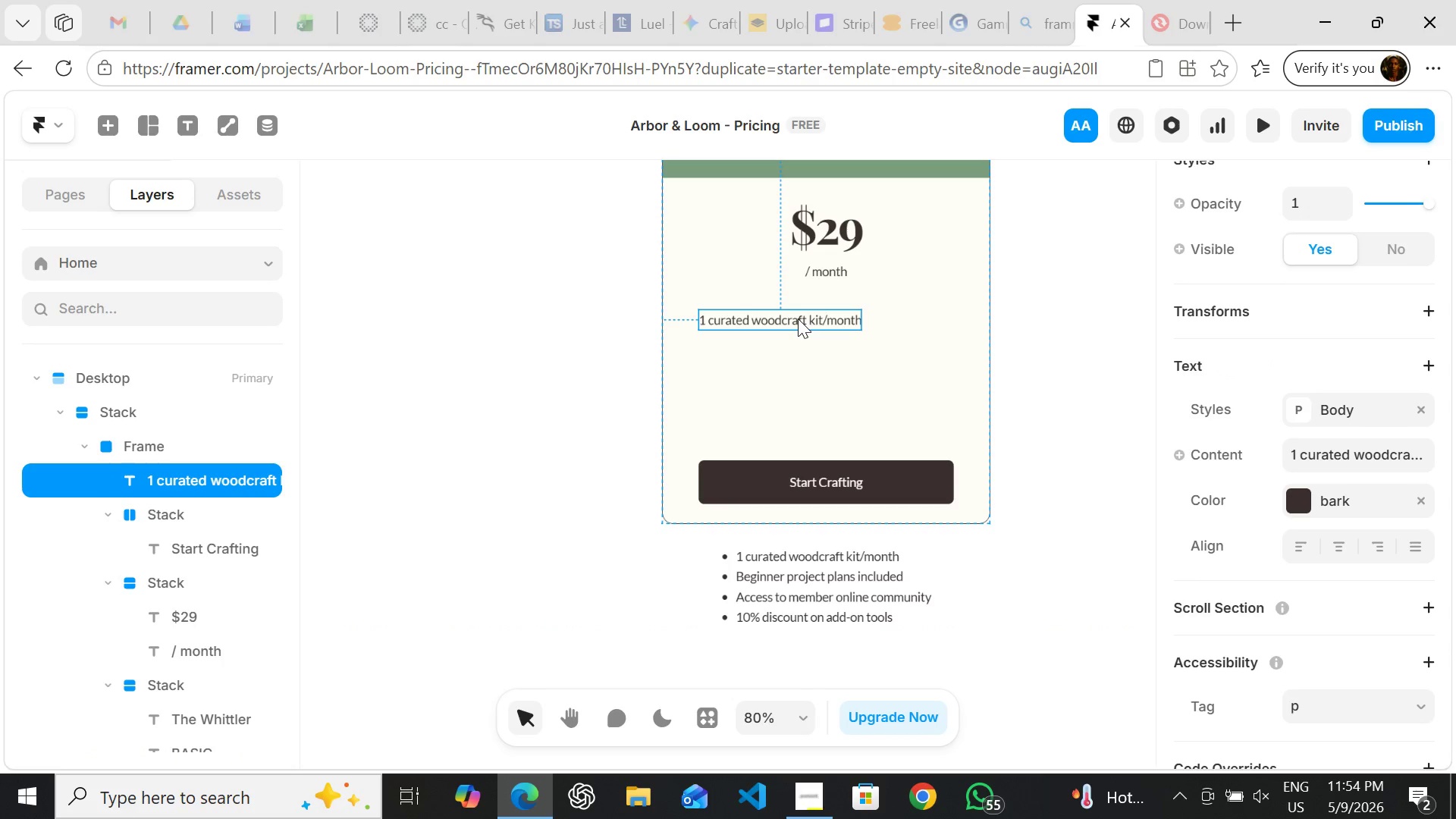 
triple_click([798, 318])
 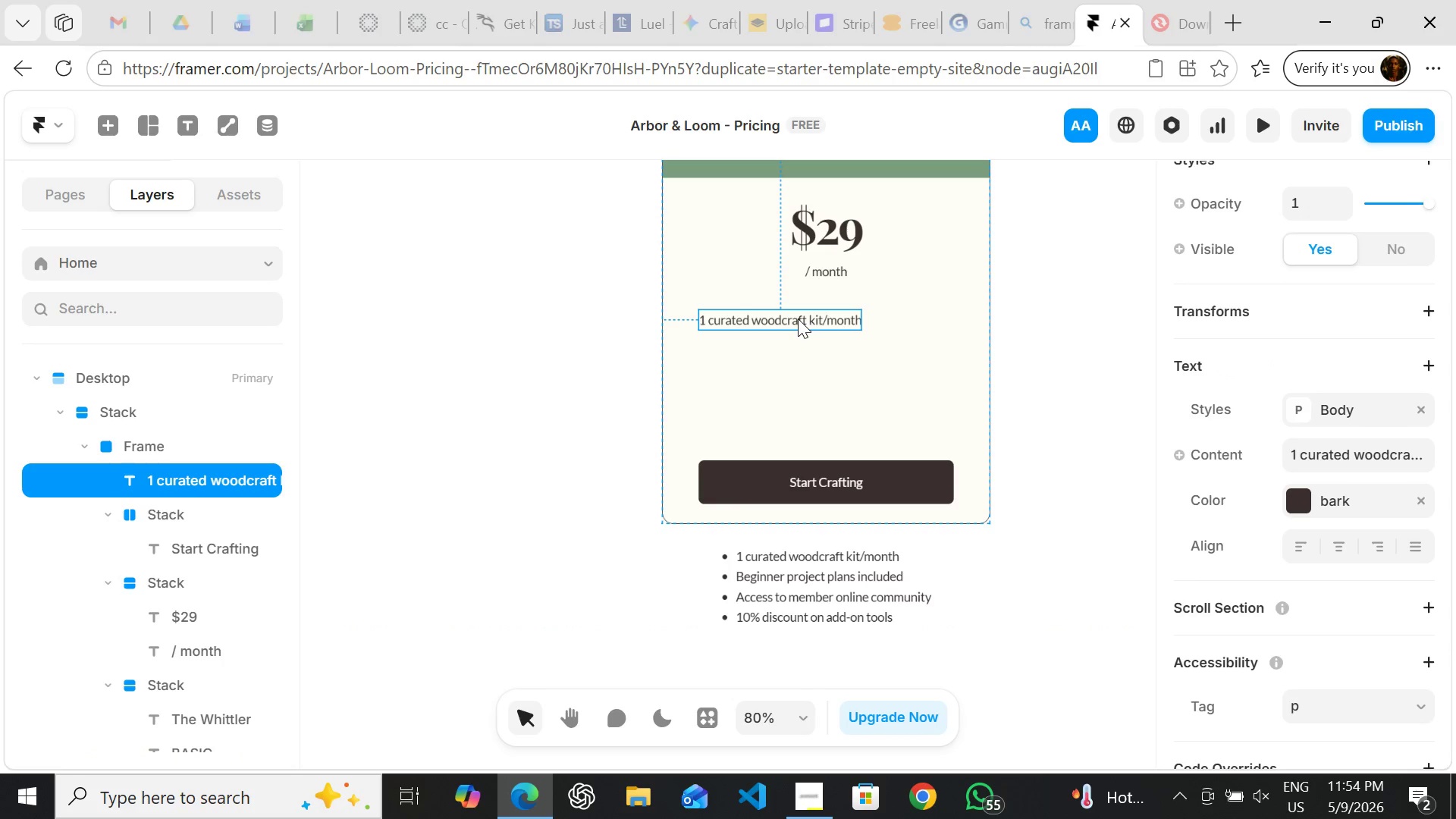 
triple_click([798, 318])
 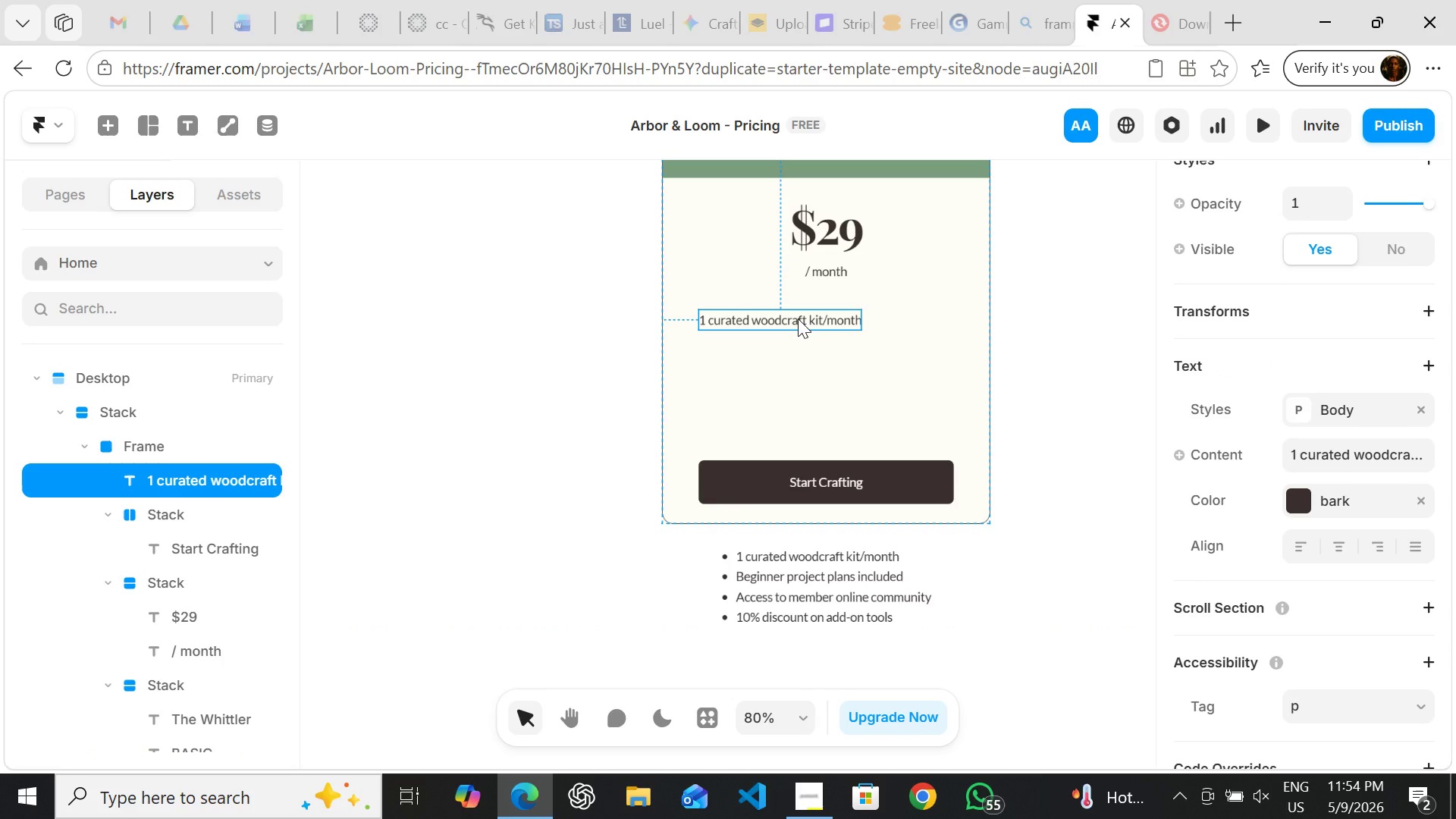 
triple_click([798, 318])
 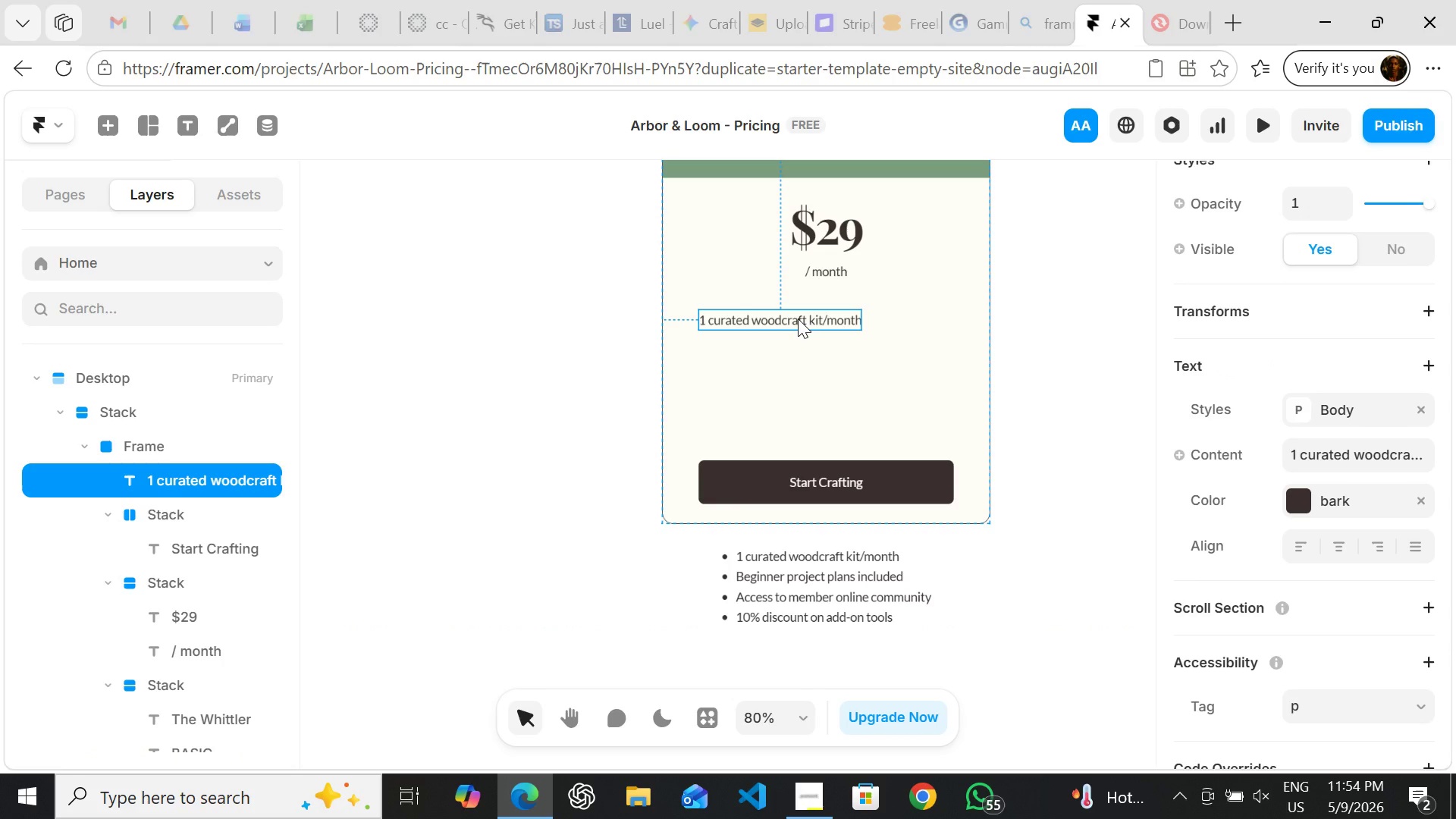 
triple_click([798, 318])
 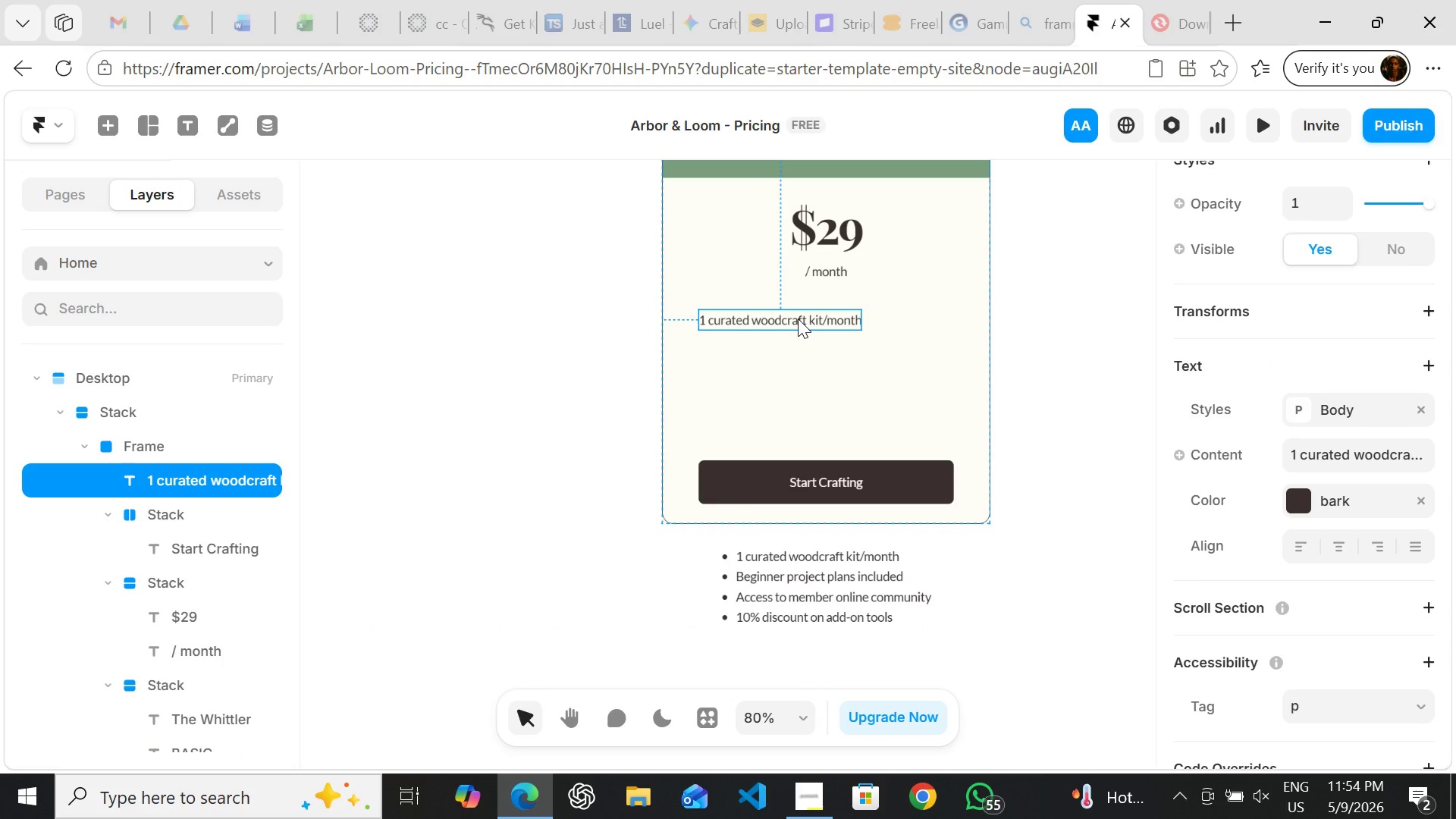 
triple_click([798, 318])
 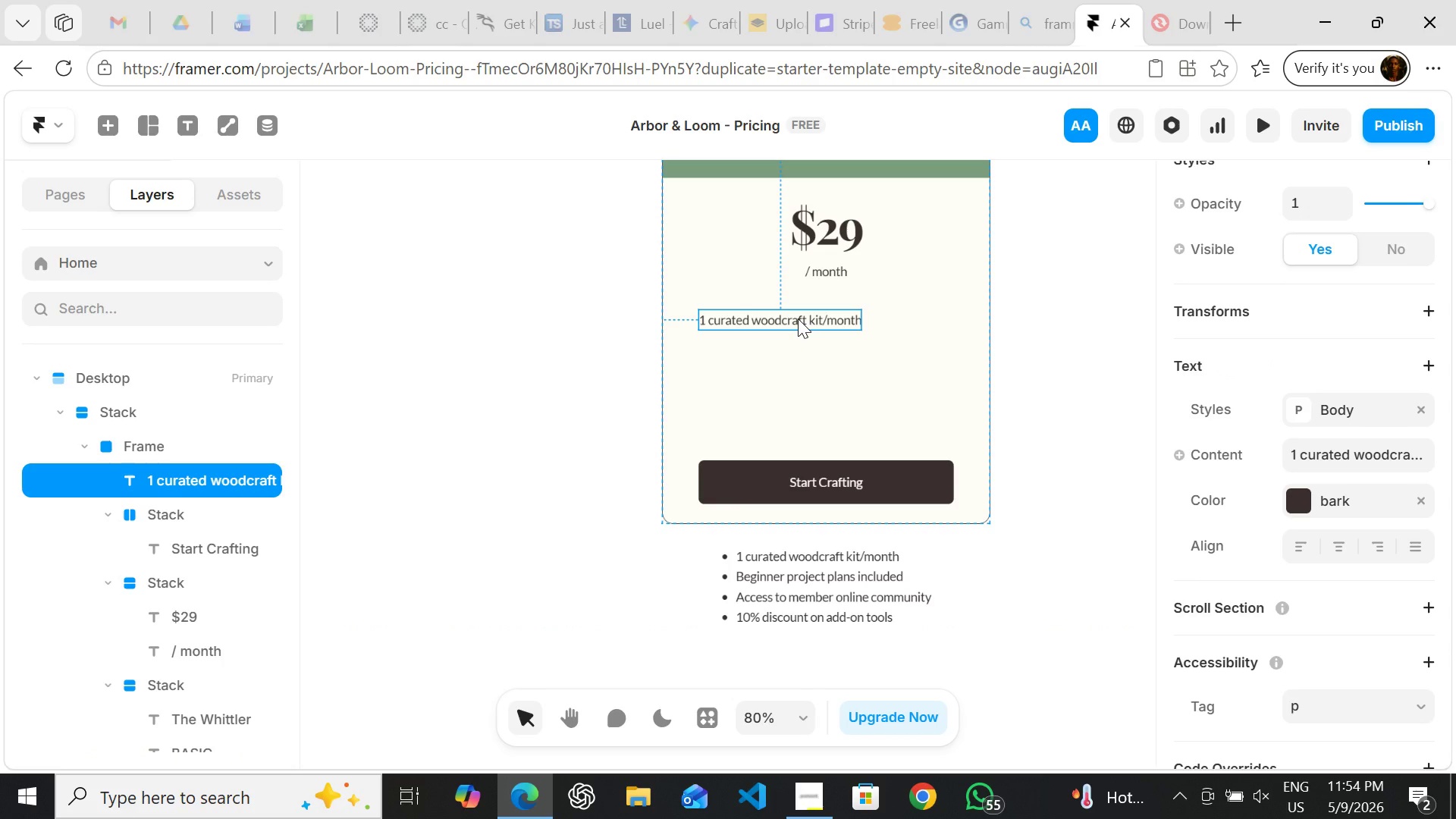 
triple_click([798, 318])
 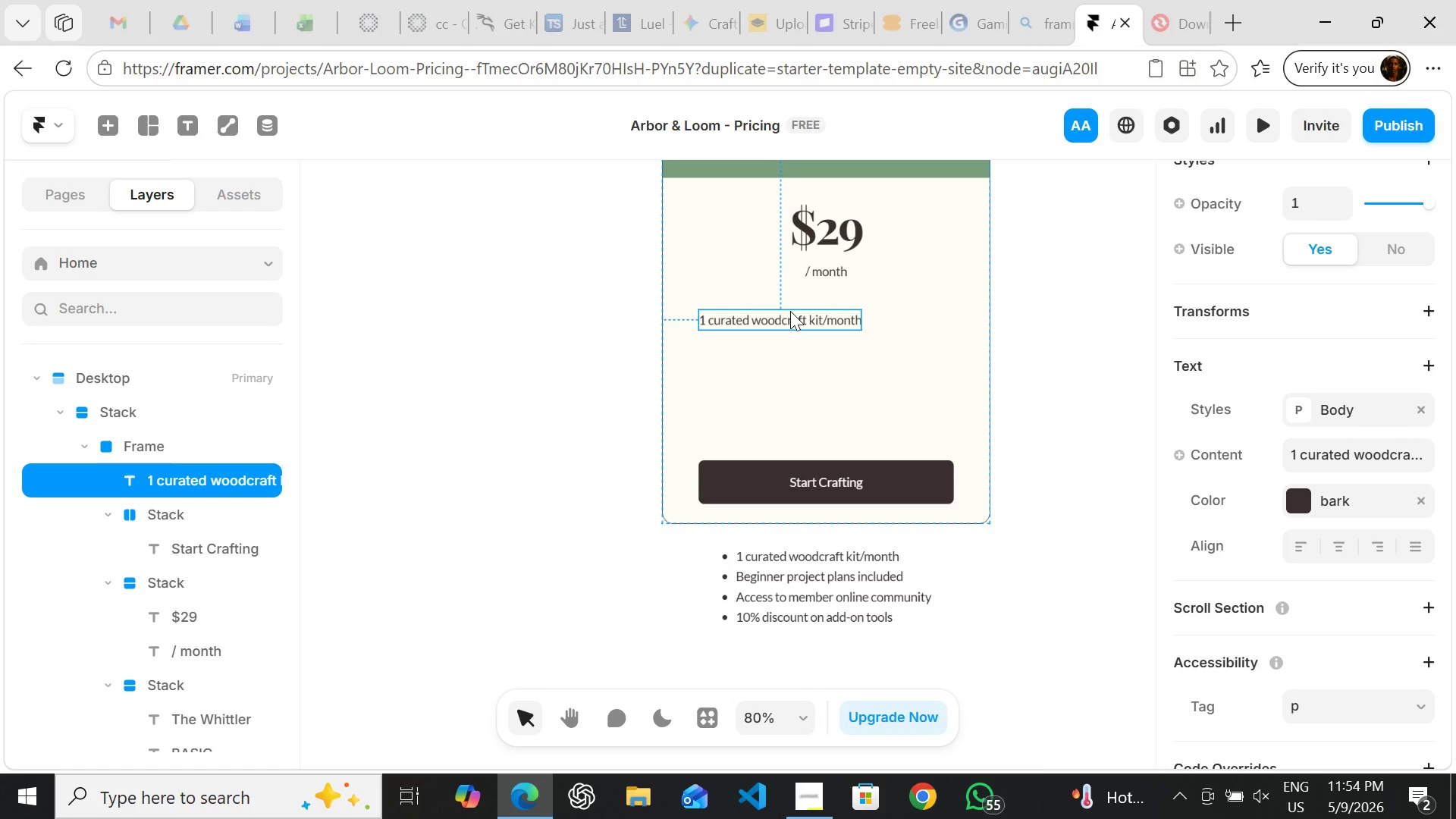 
double_click([790, 311])
 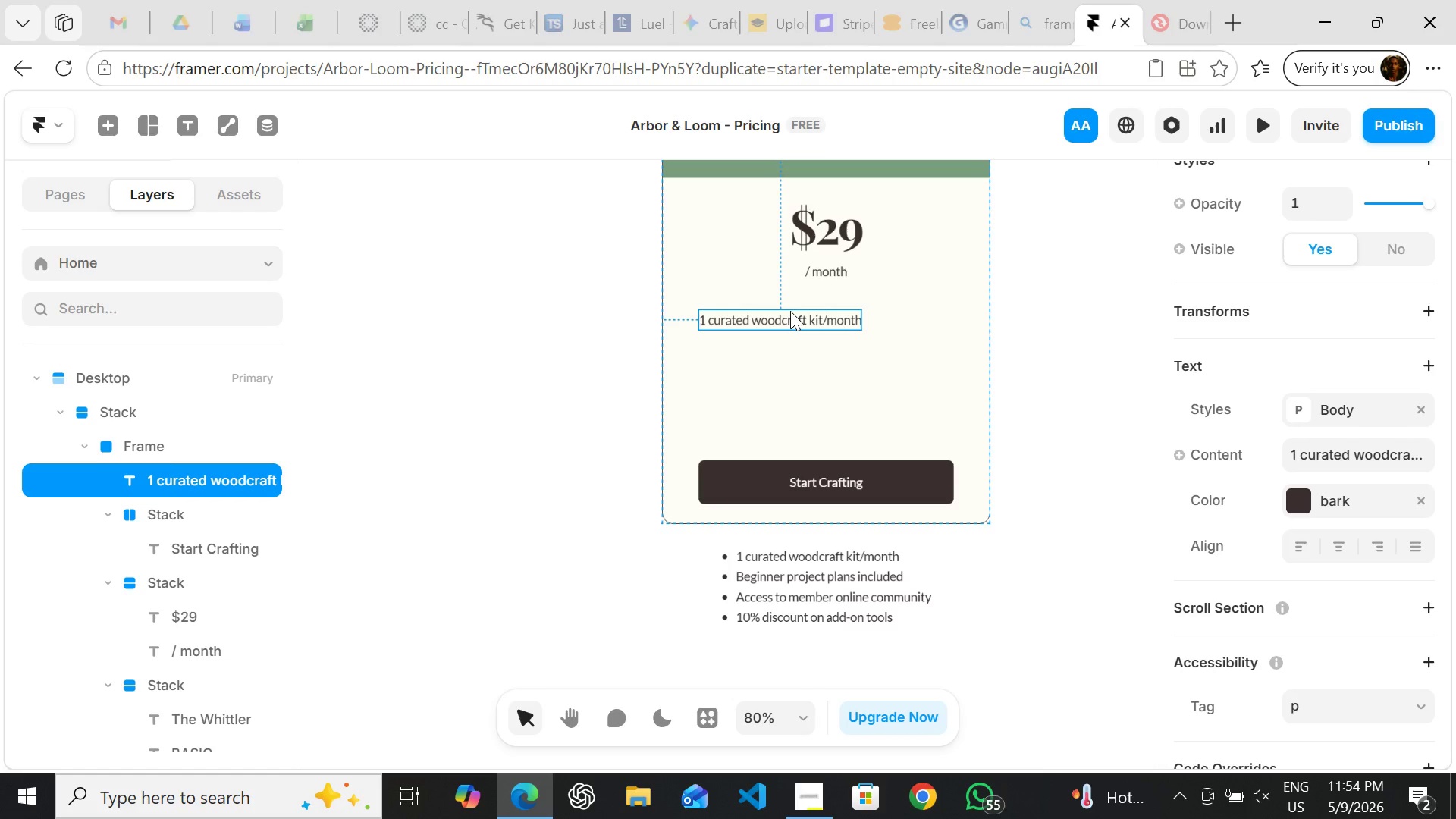 
triple_click([790, 311])
 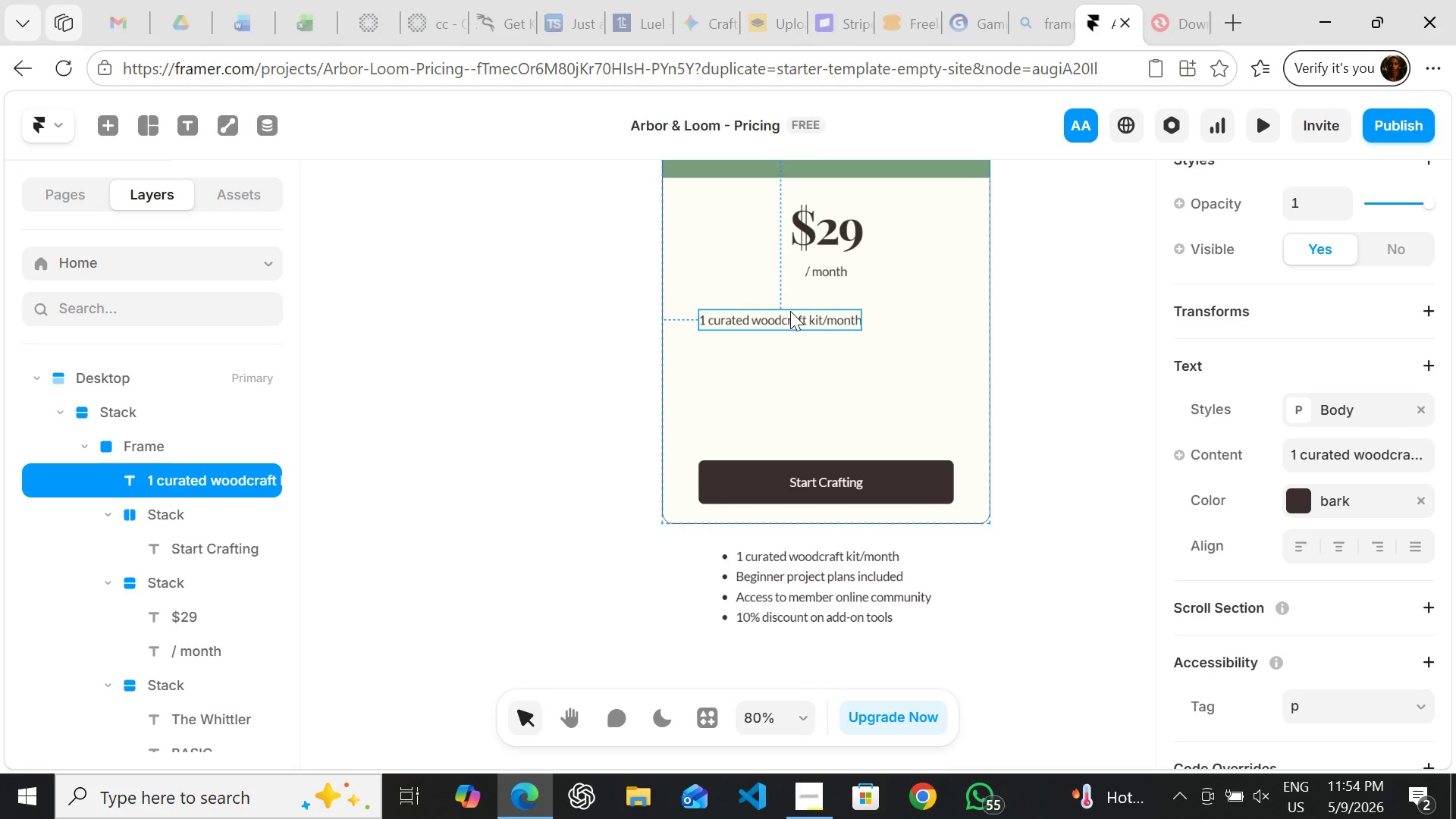 
triple_click([790, 311])
 